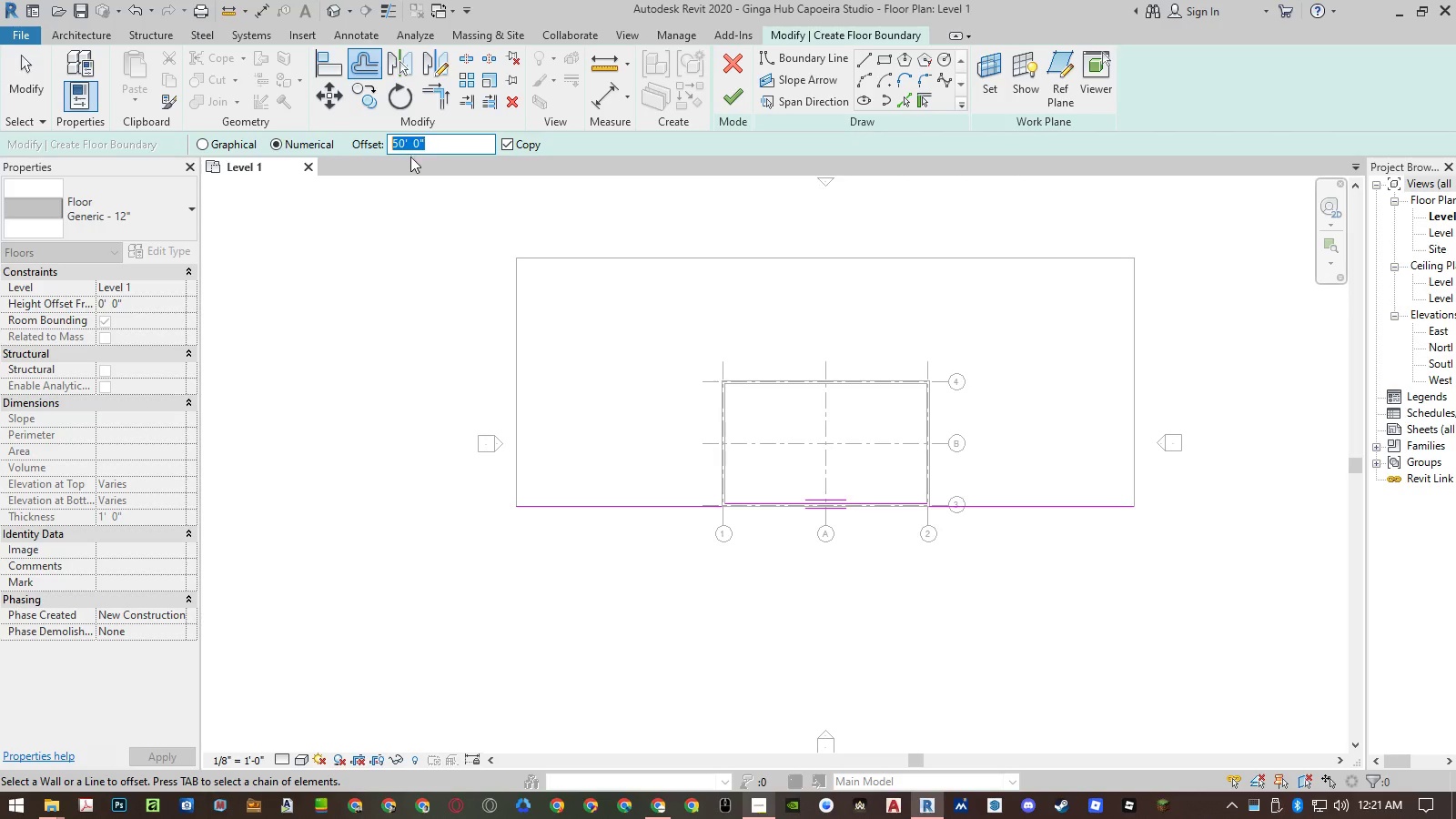 
key(Numpad1)
 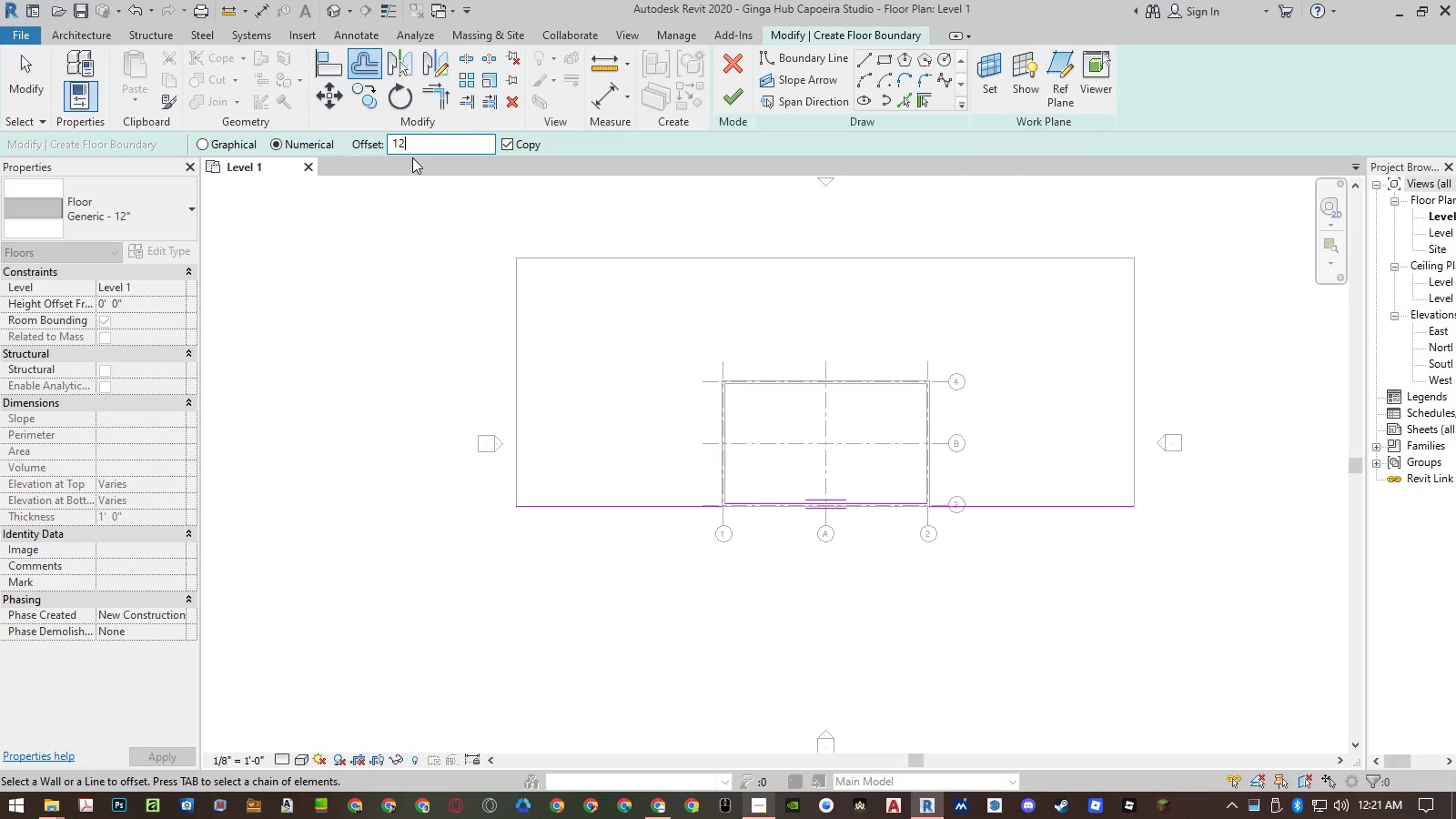 
key(Numpad2)
 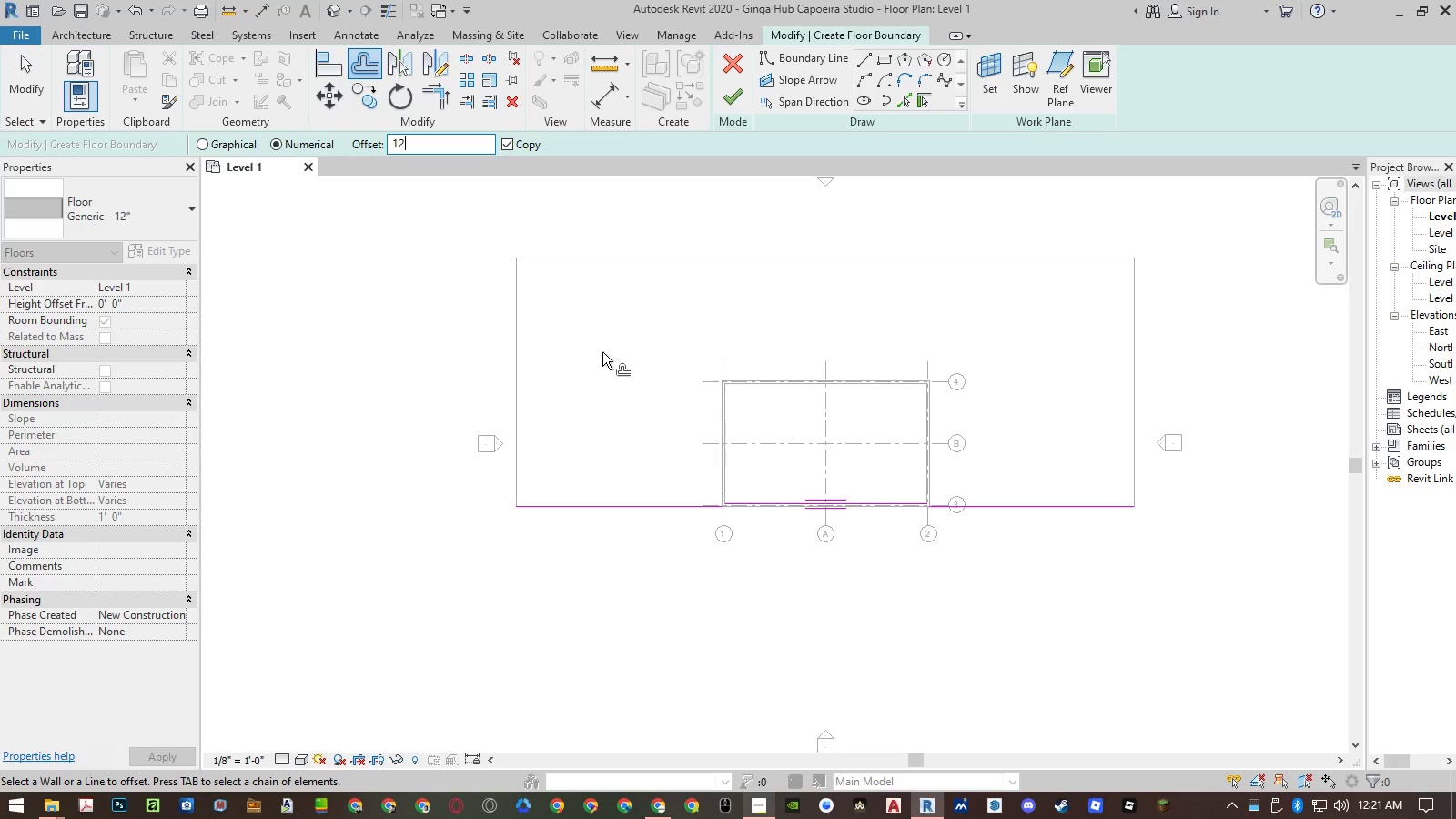 
key(NumpadEnter)
 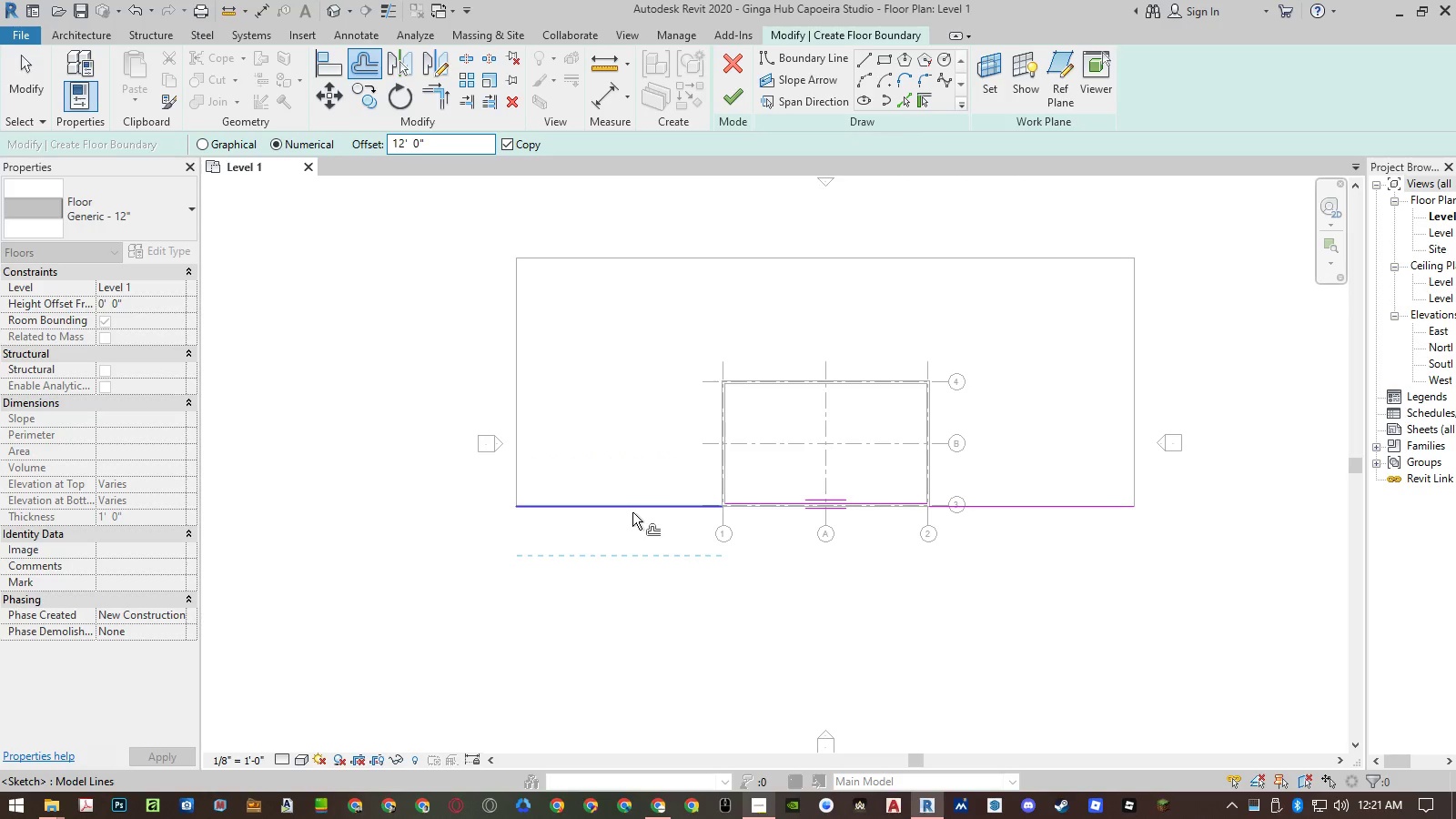 
left_click([632, 512])
 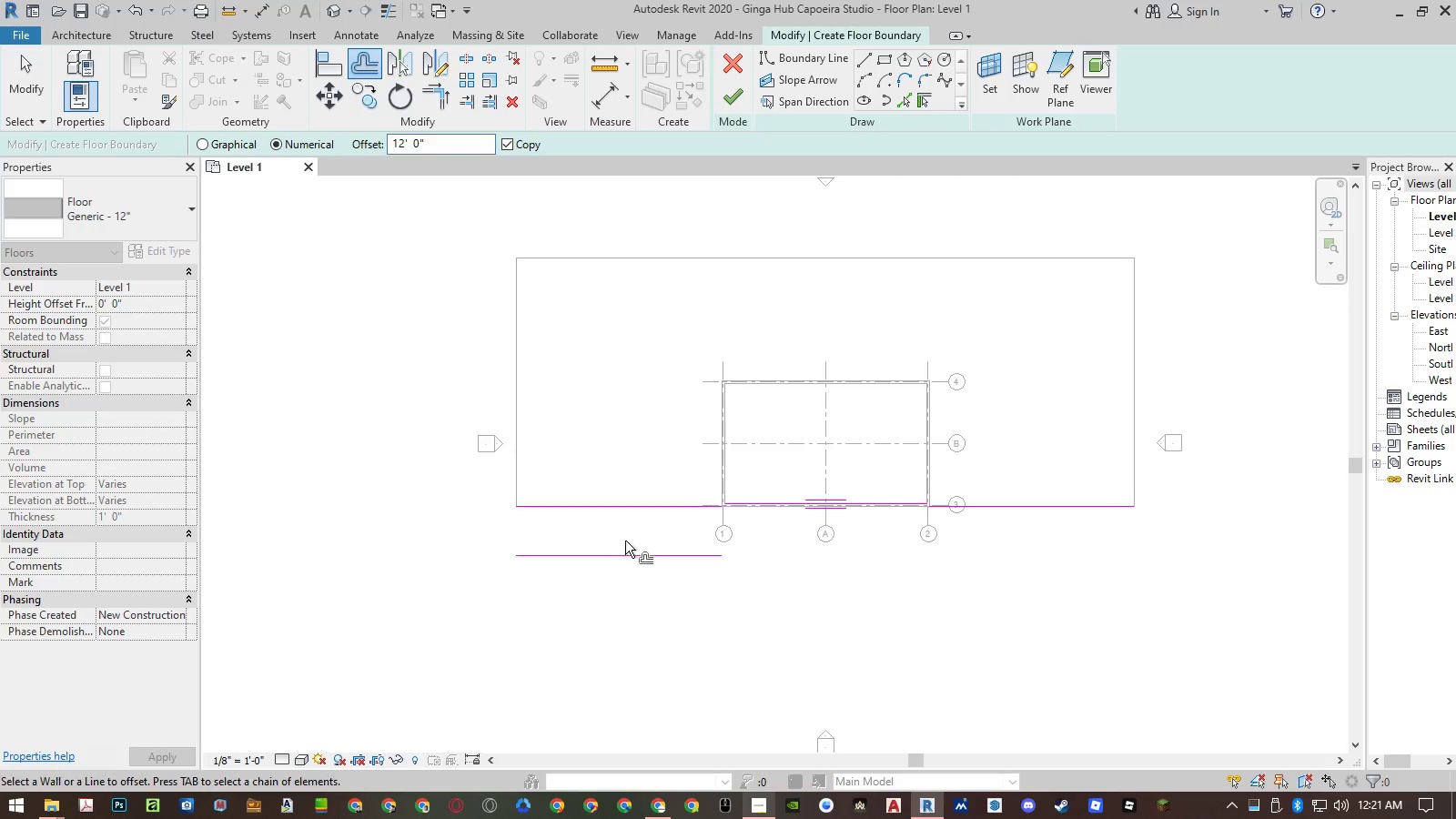 
key(Escape)
 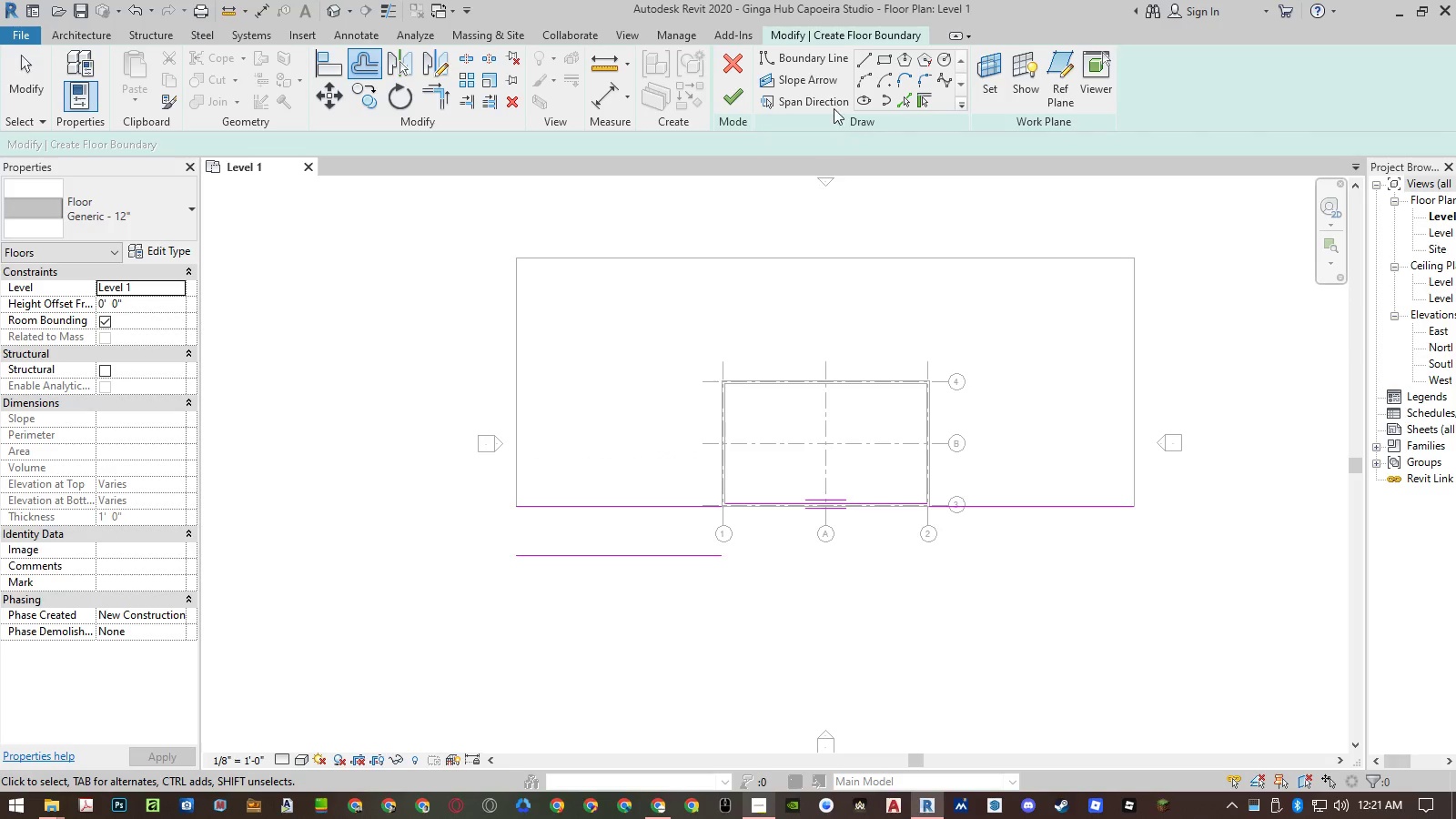 
left_click([864, 60])
 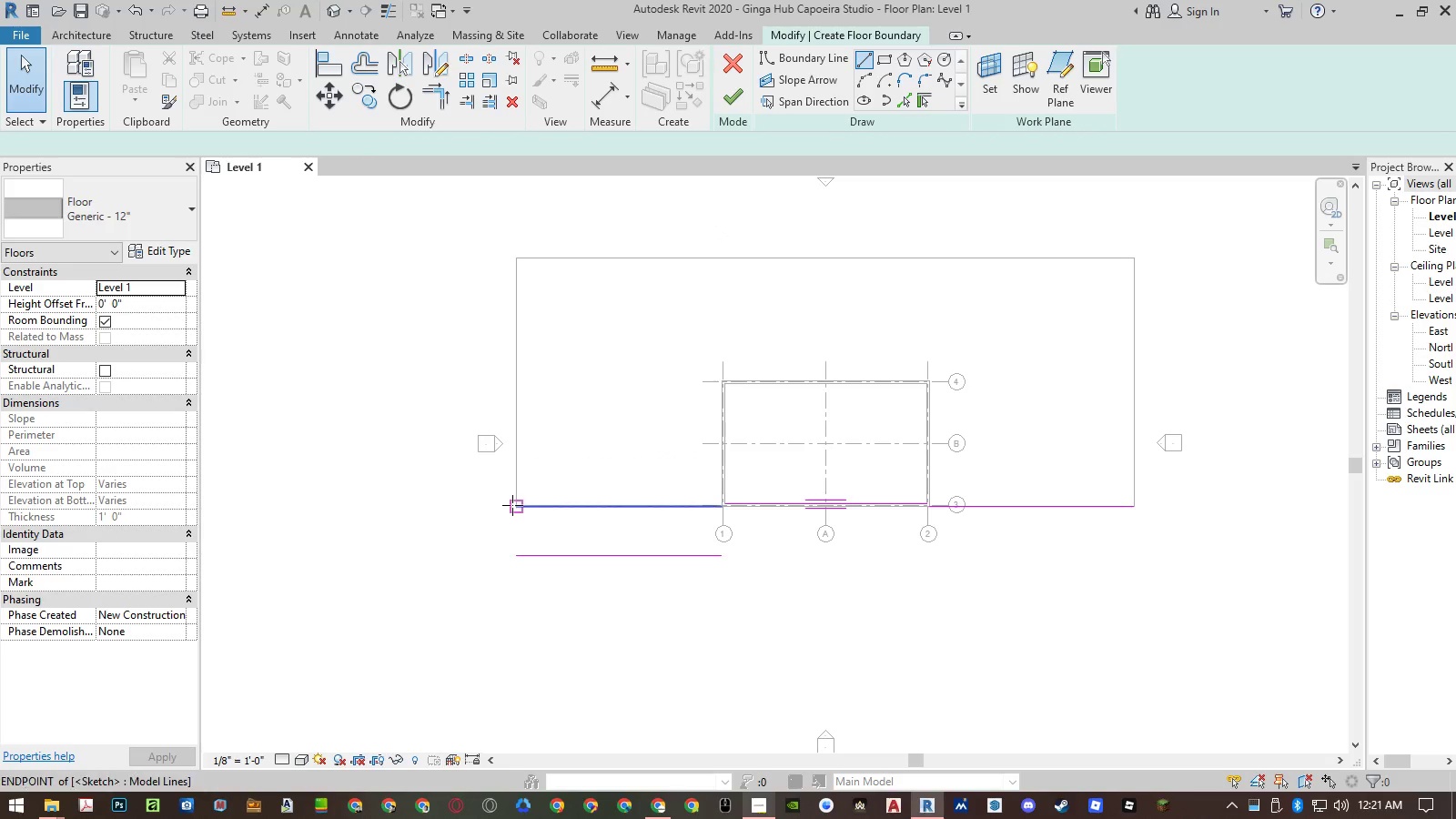 
left_click([512, 505])
 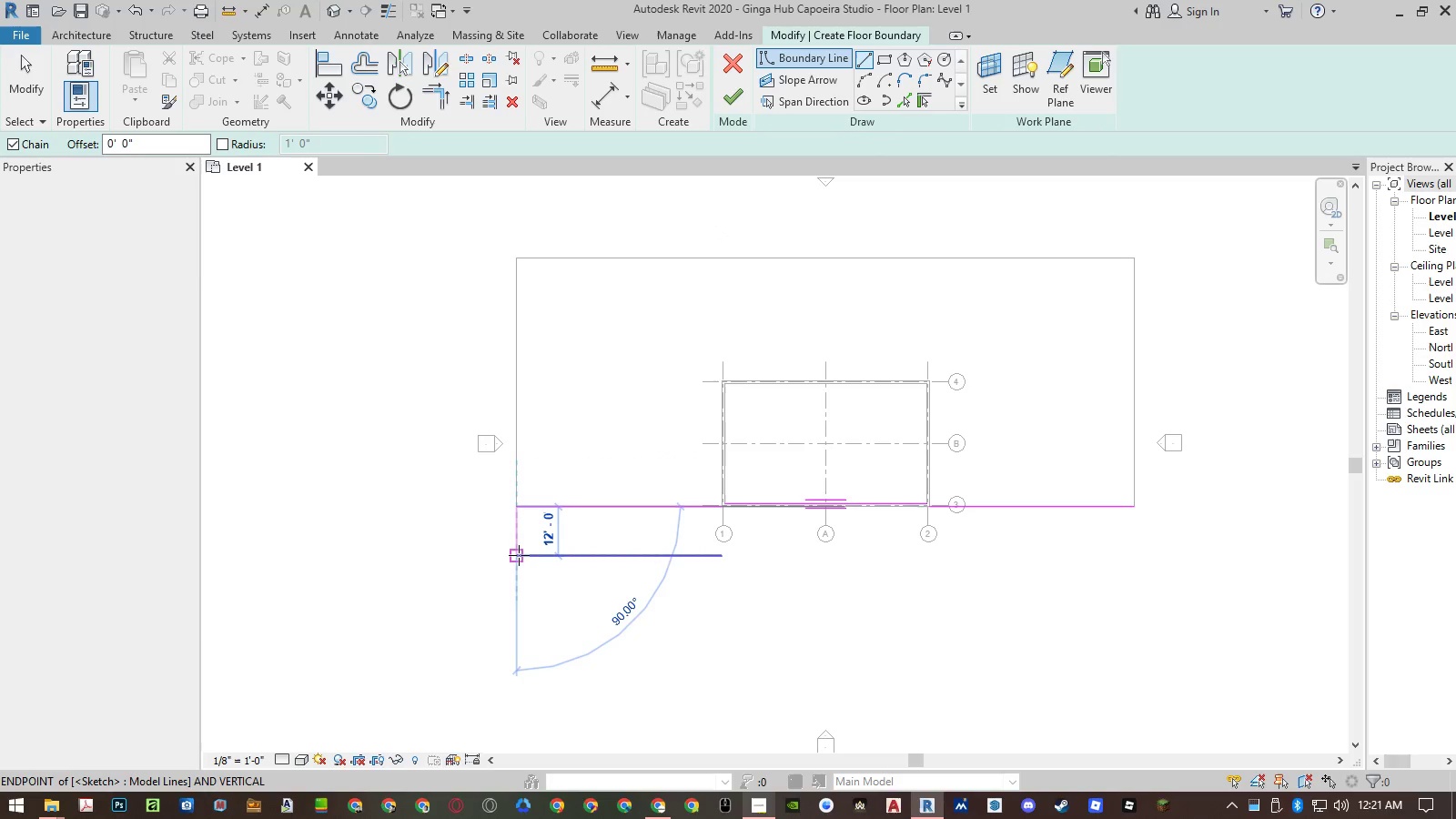 
left_click([519, 555])
 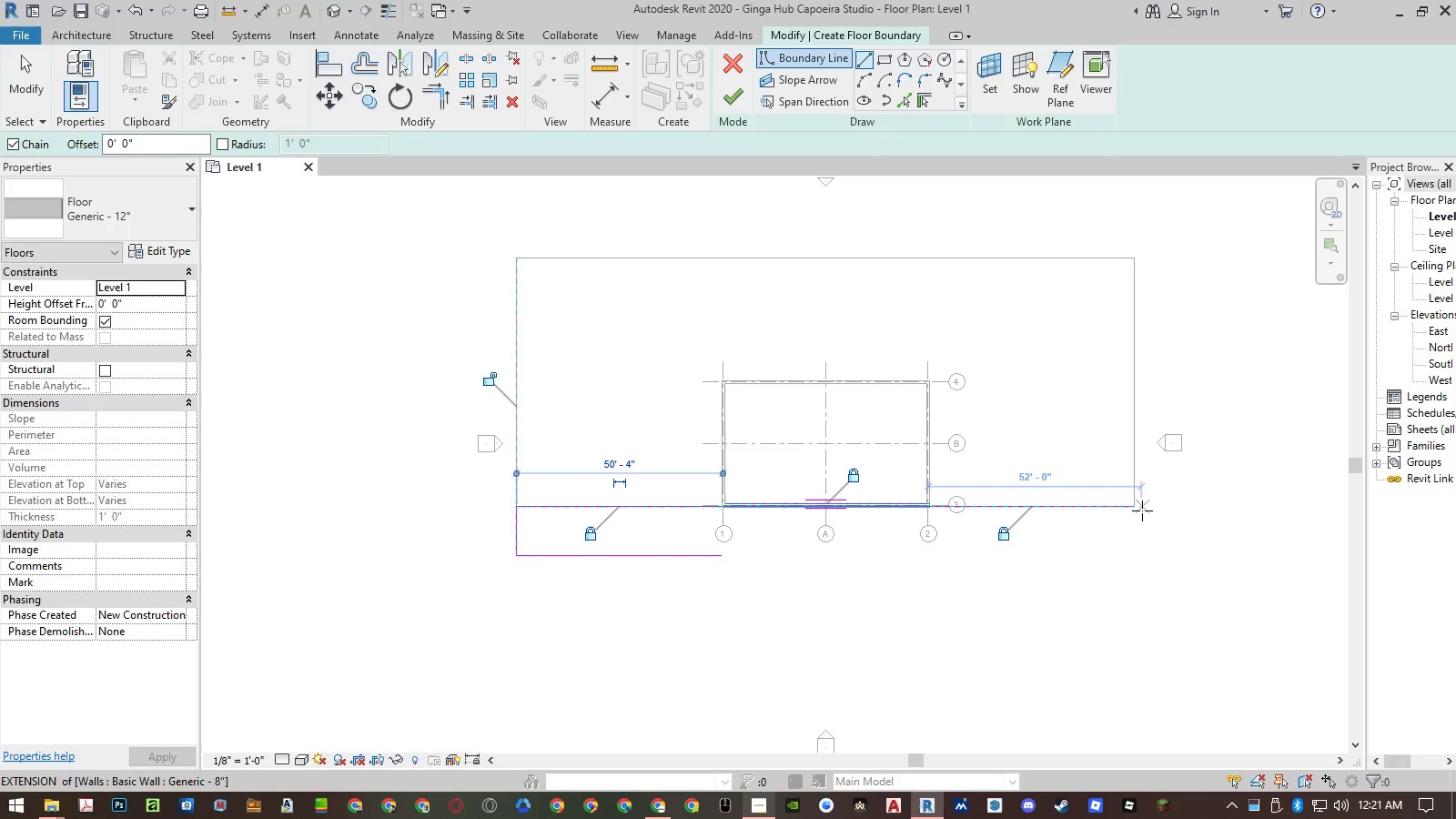 
left_click([1137, 510])
 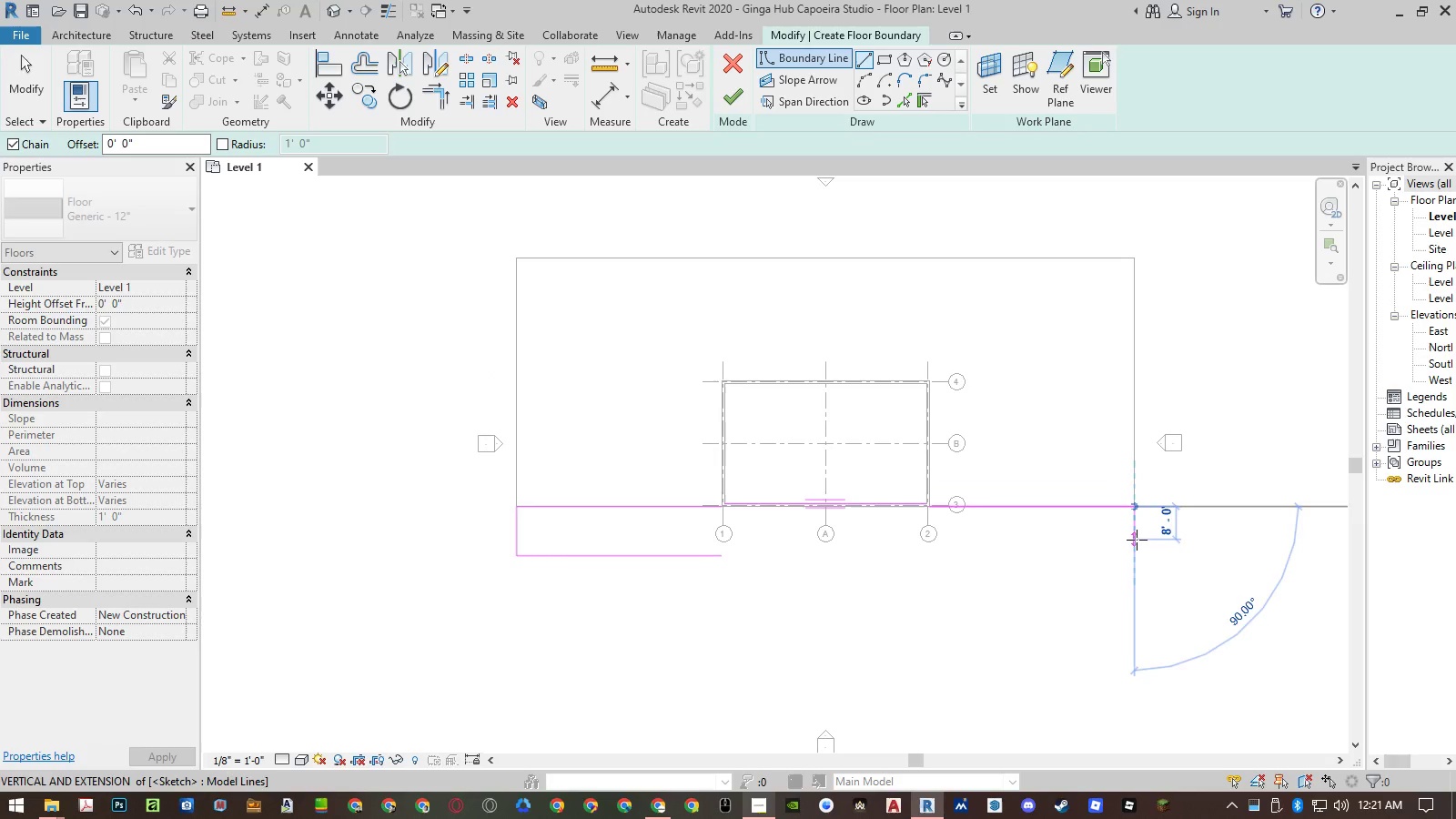 
key(Escape)
 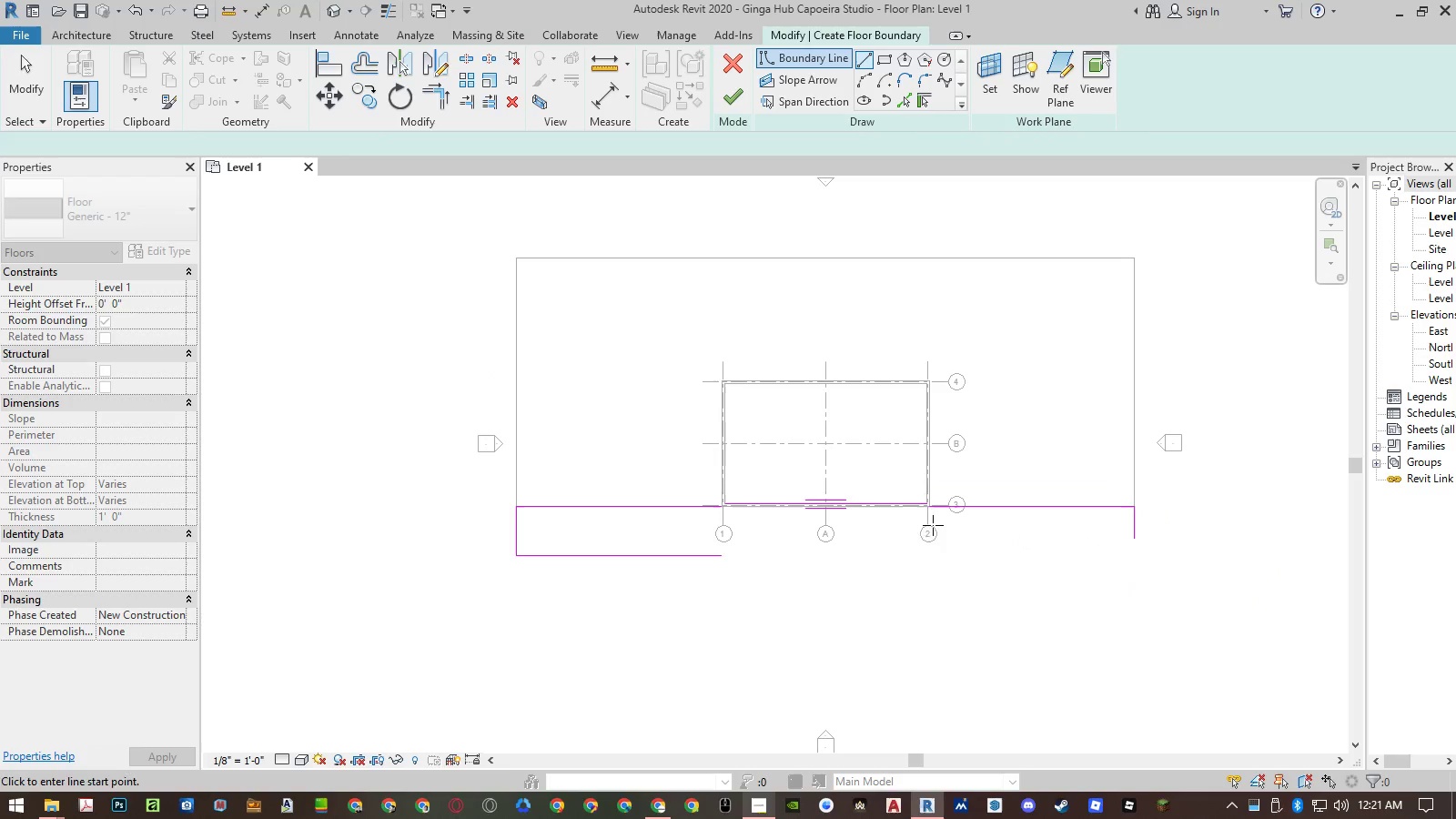 
scroll: coordinate [933, 484], scroll_direction: up, amount: 13.0
 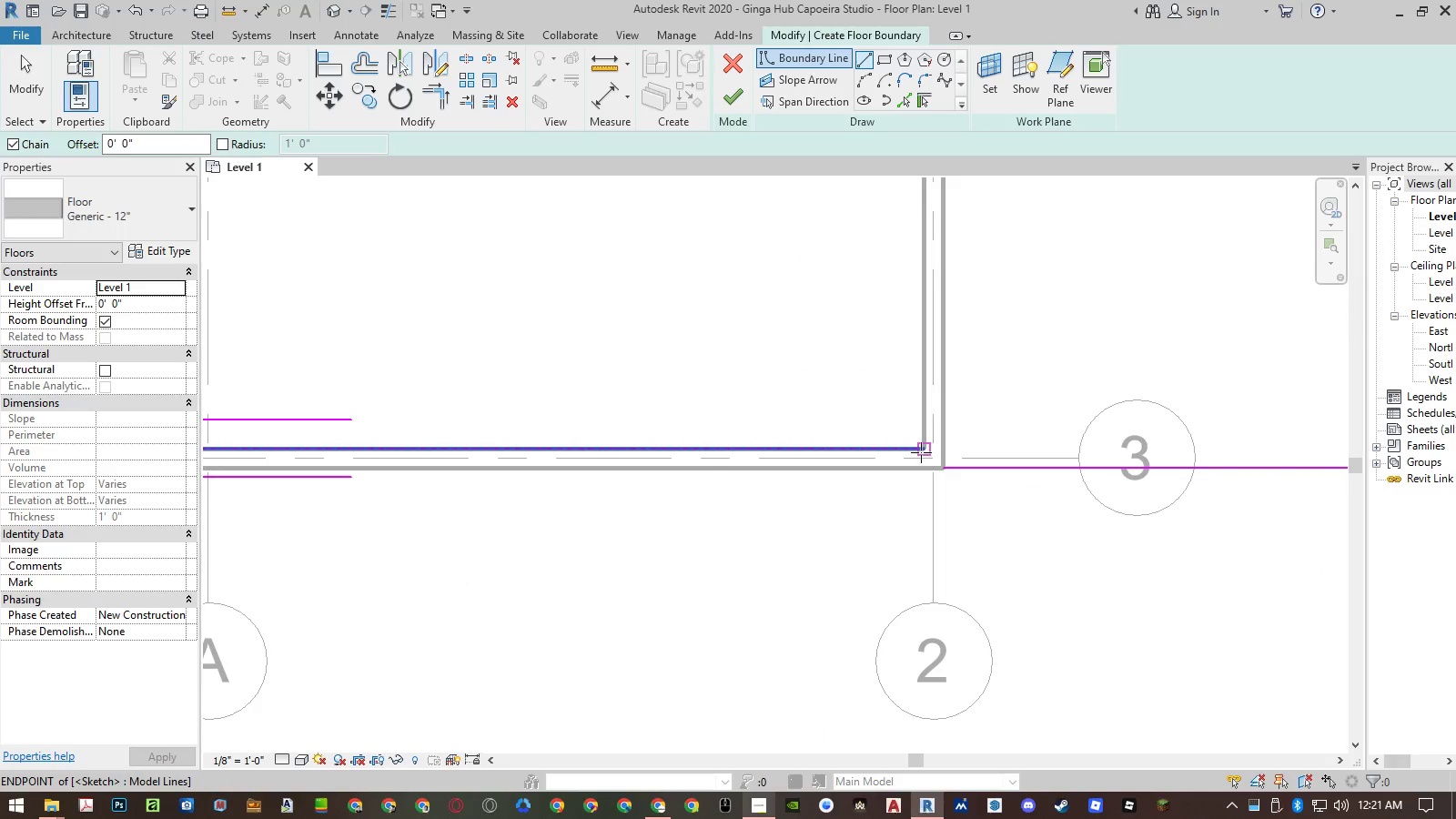 
left_click([923, 448])
 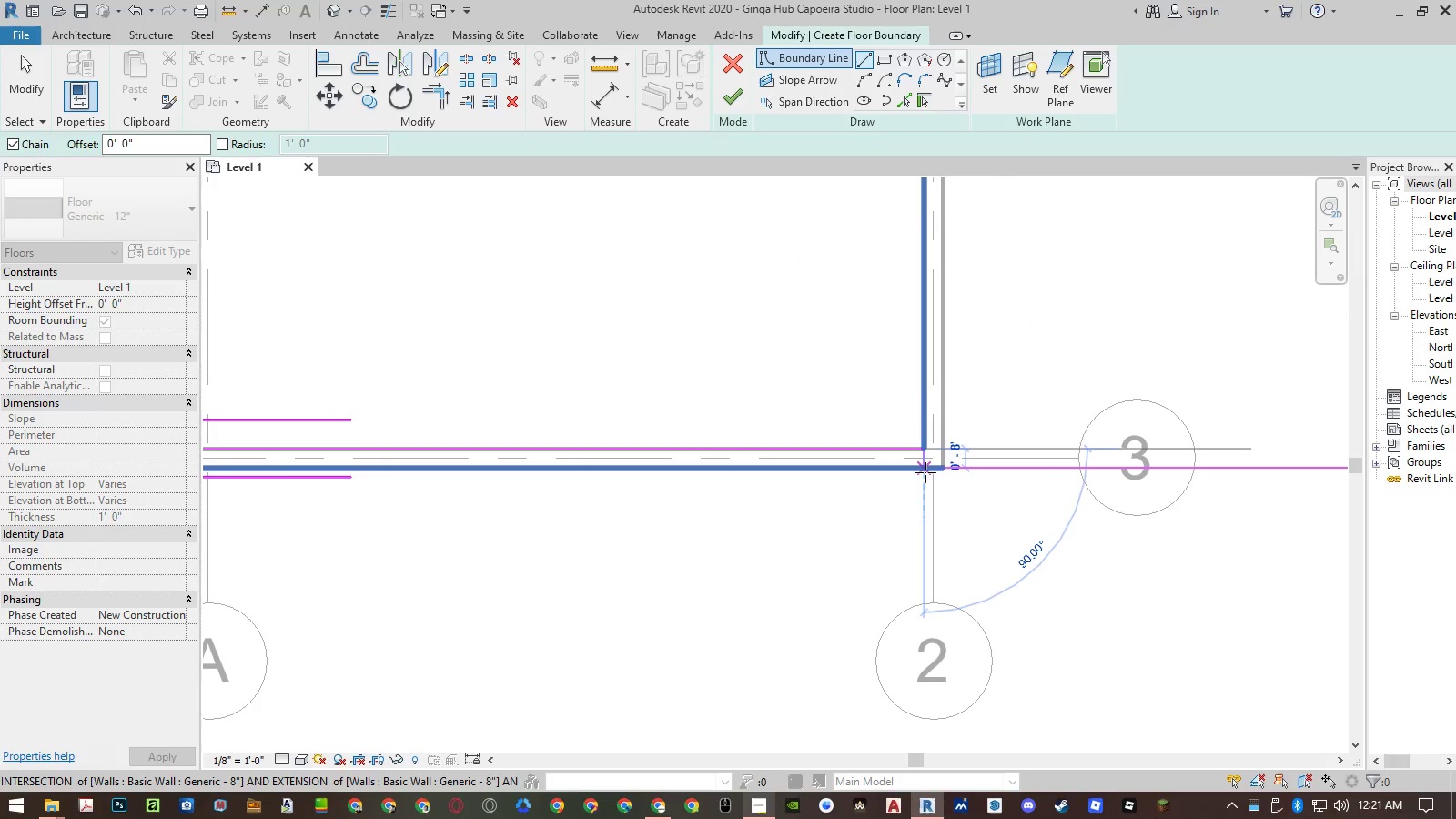 
left_click([925, 471])
 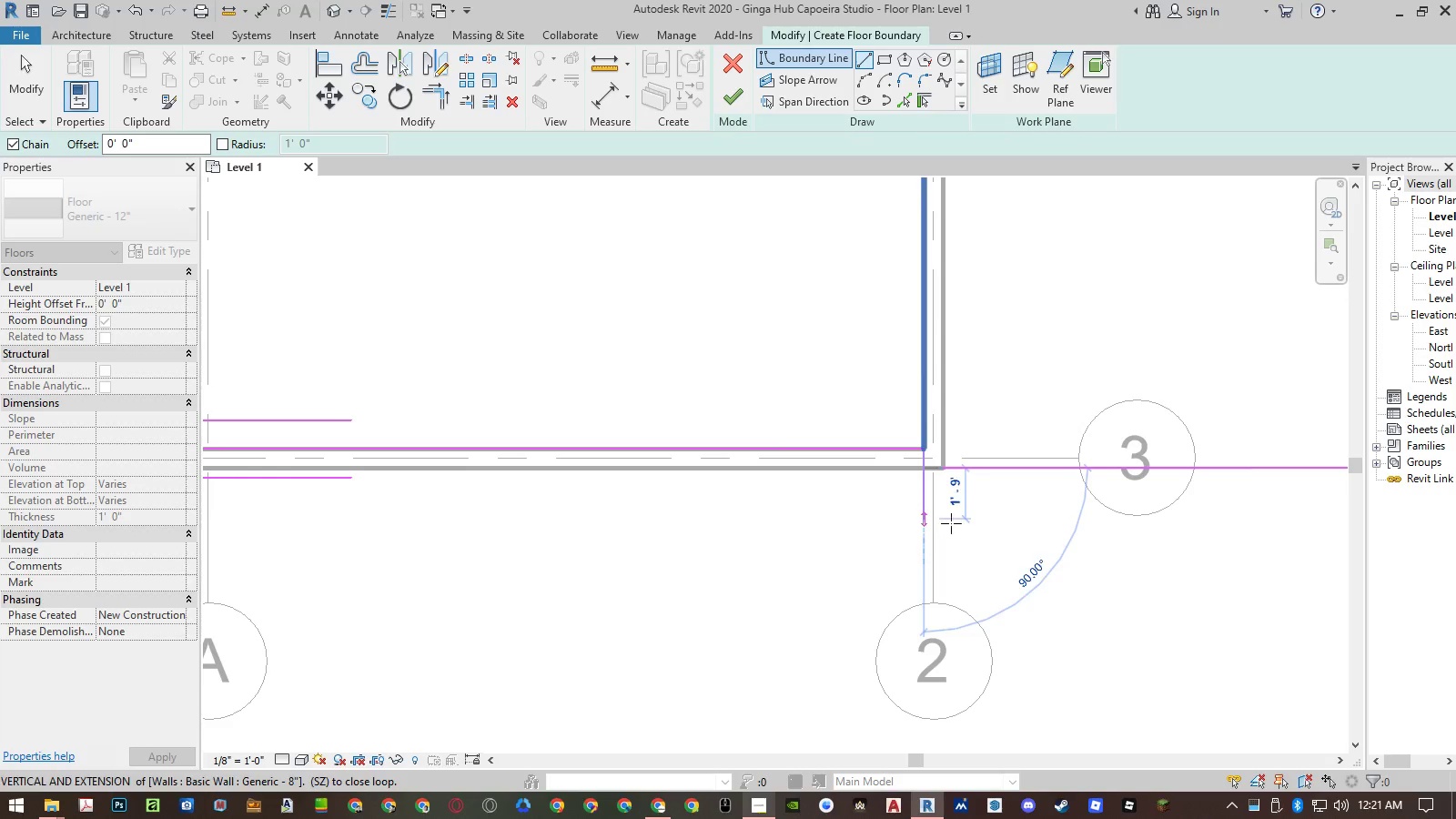 
key(Escape)
 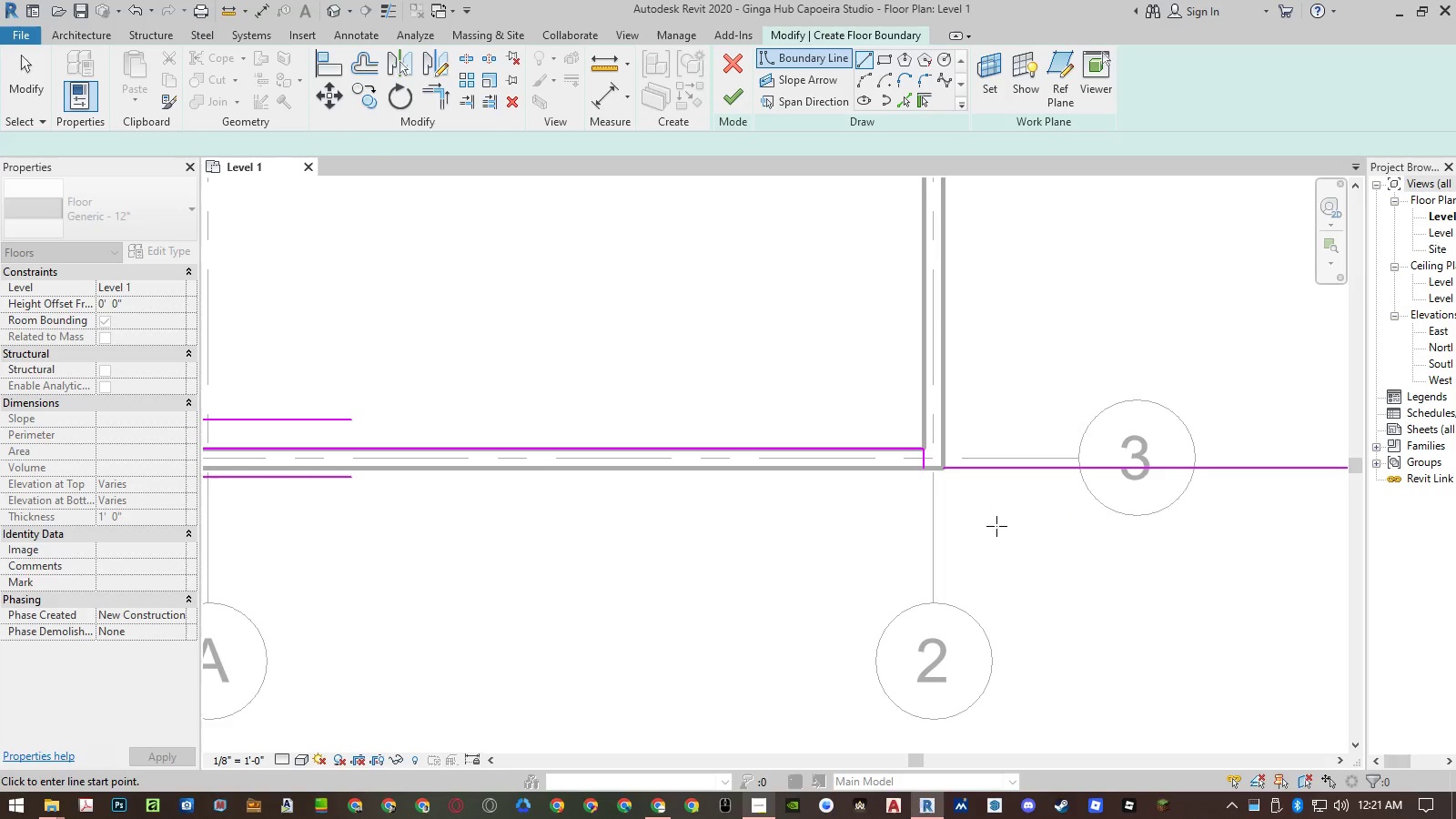 
scroll: coordinate [1042, 535], scroll_direction: down, amount: 9.0
 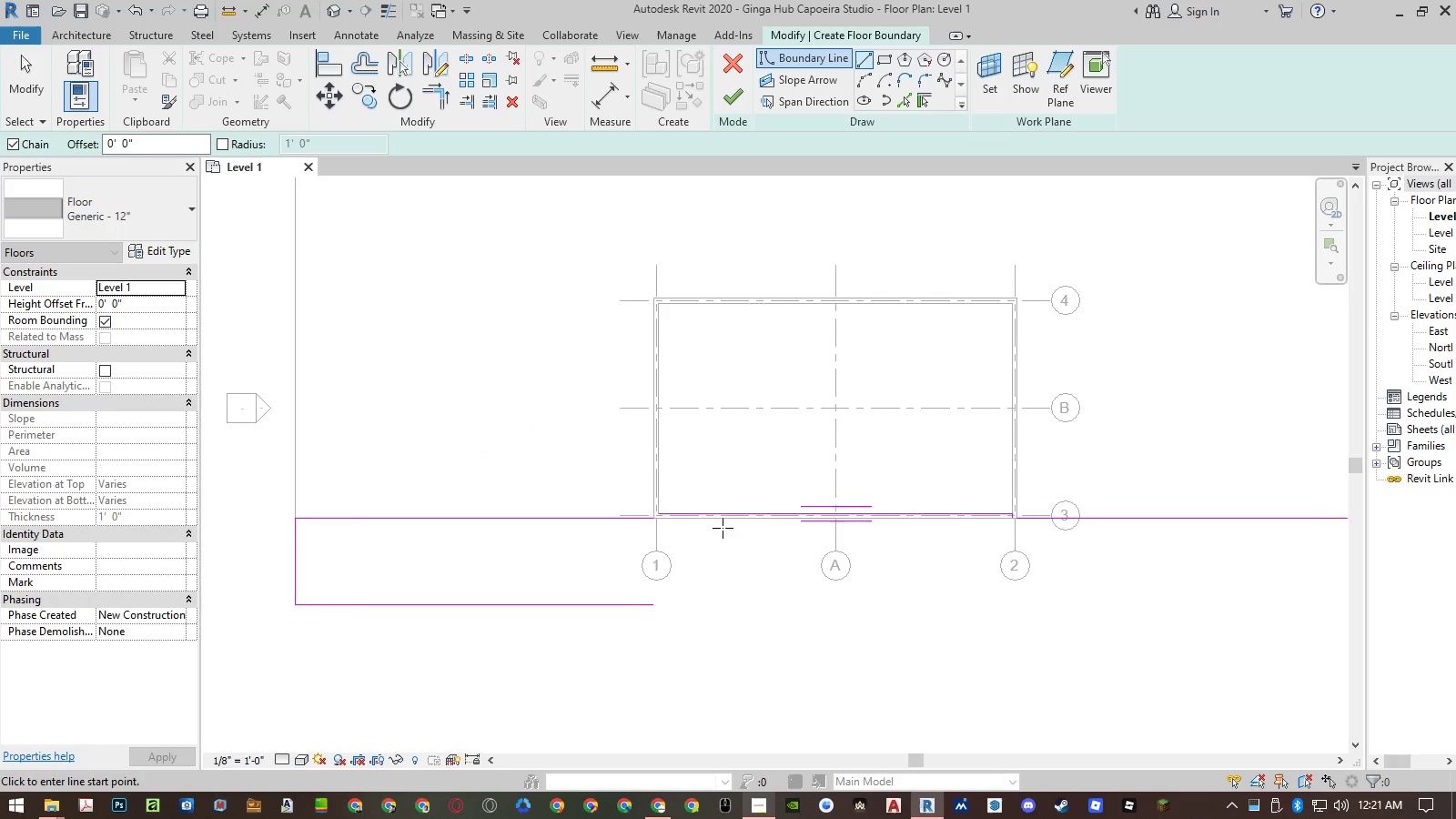 
scroll: coordinate [662, 515], scroll_direction: up, amount: 9.0
 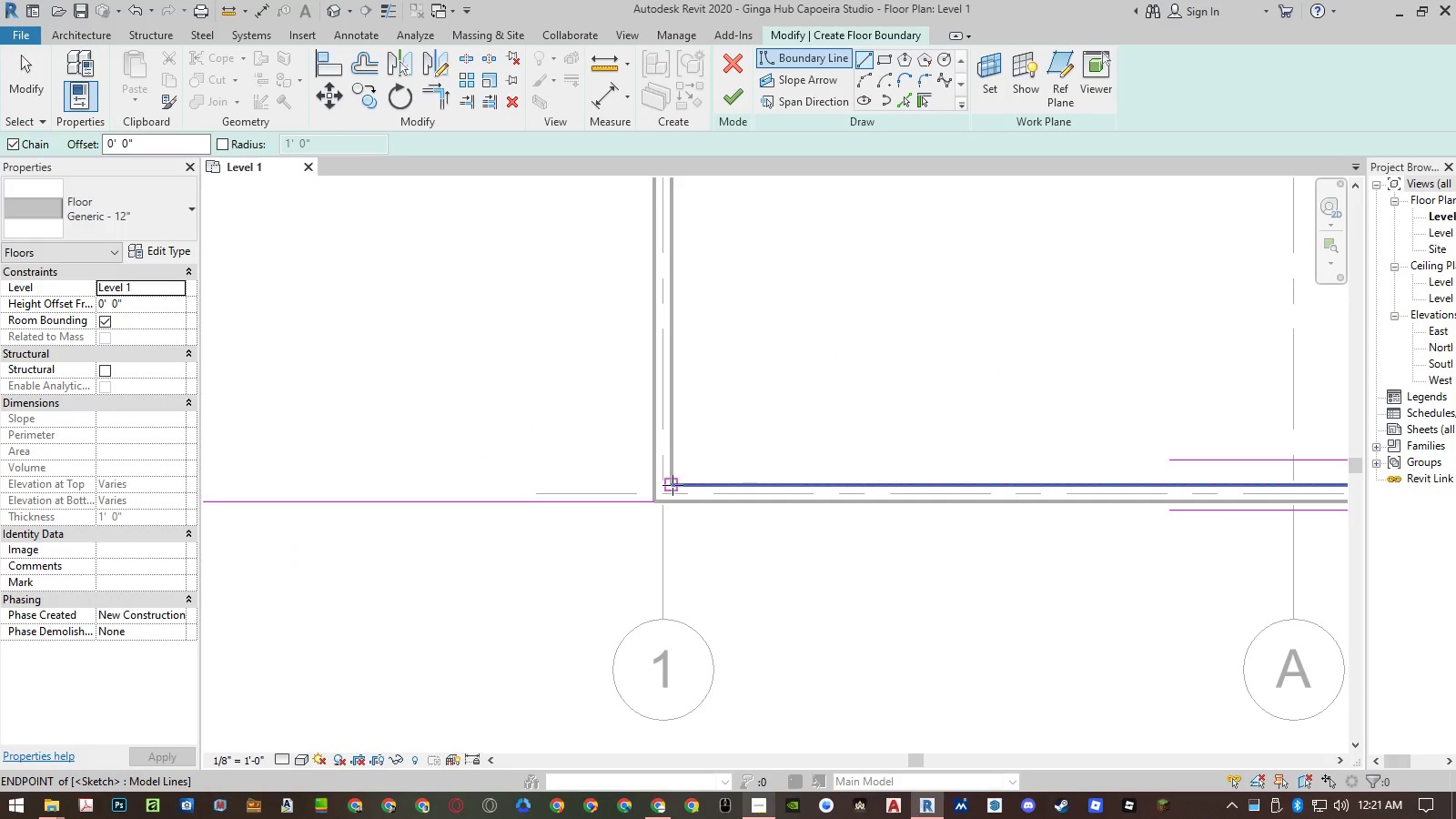 
left_click([672, 485])
 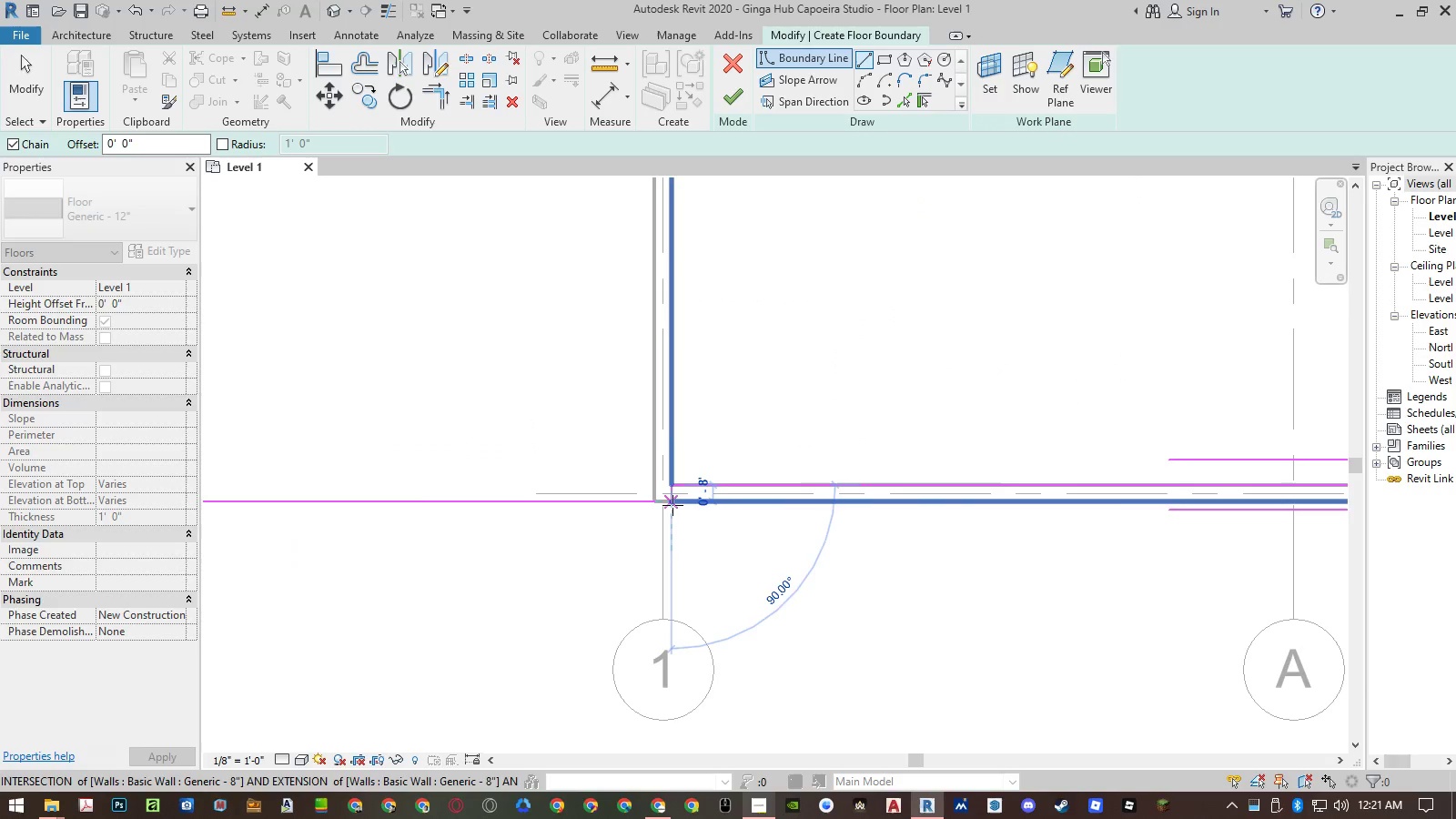 
left_click([672, 505])
 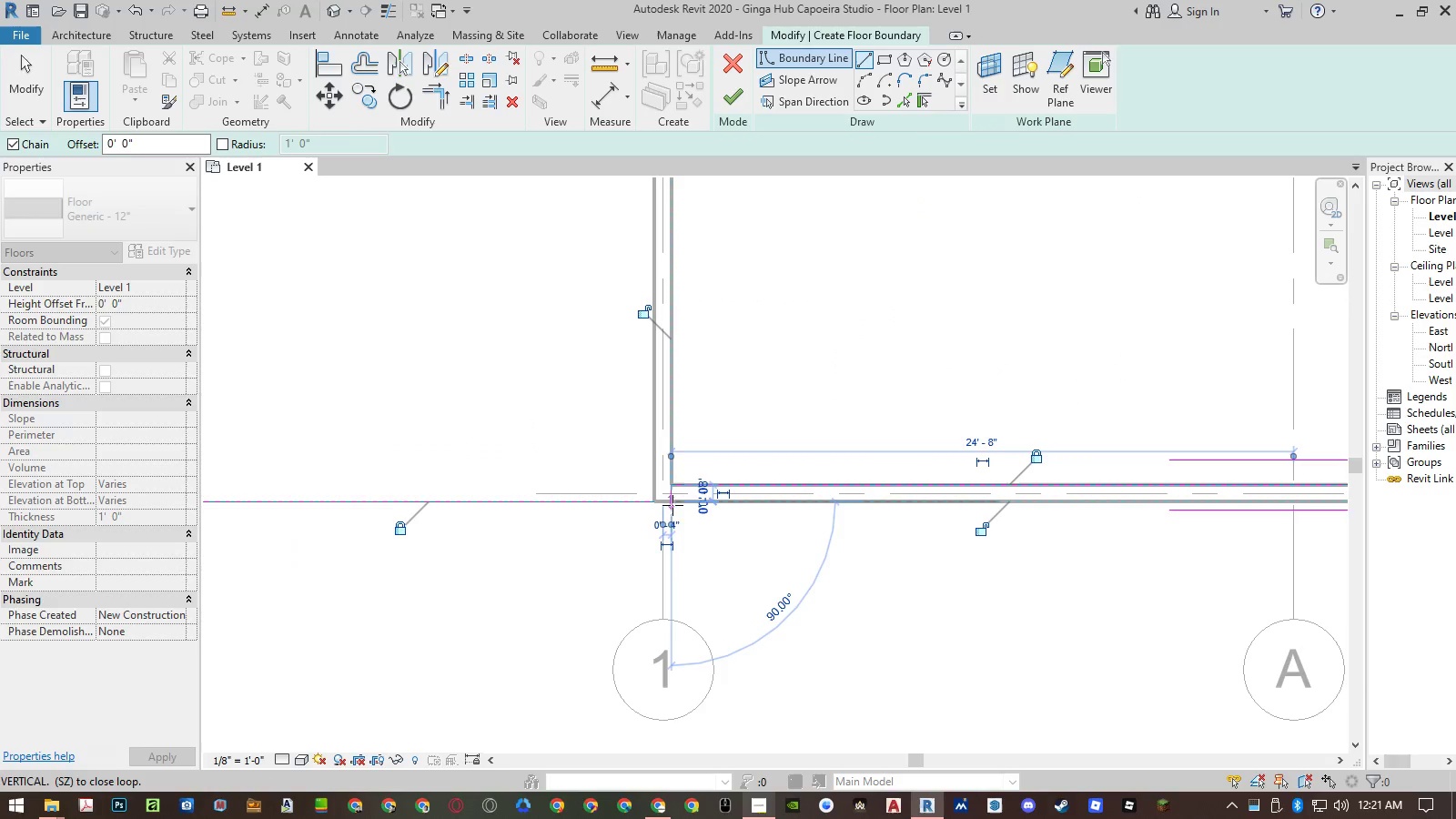 
key(Escape)
key(Escape)
type(tr)
 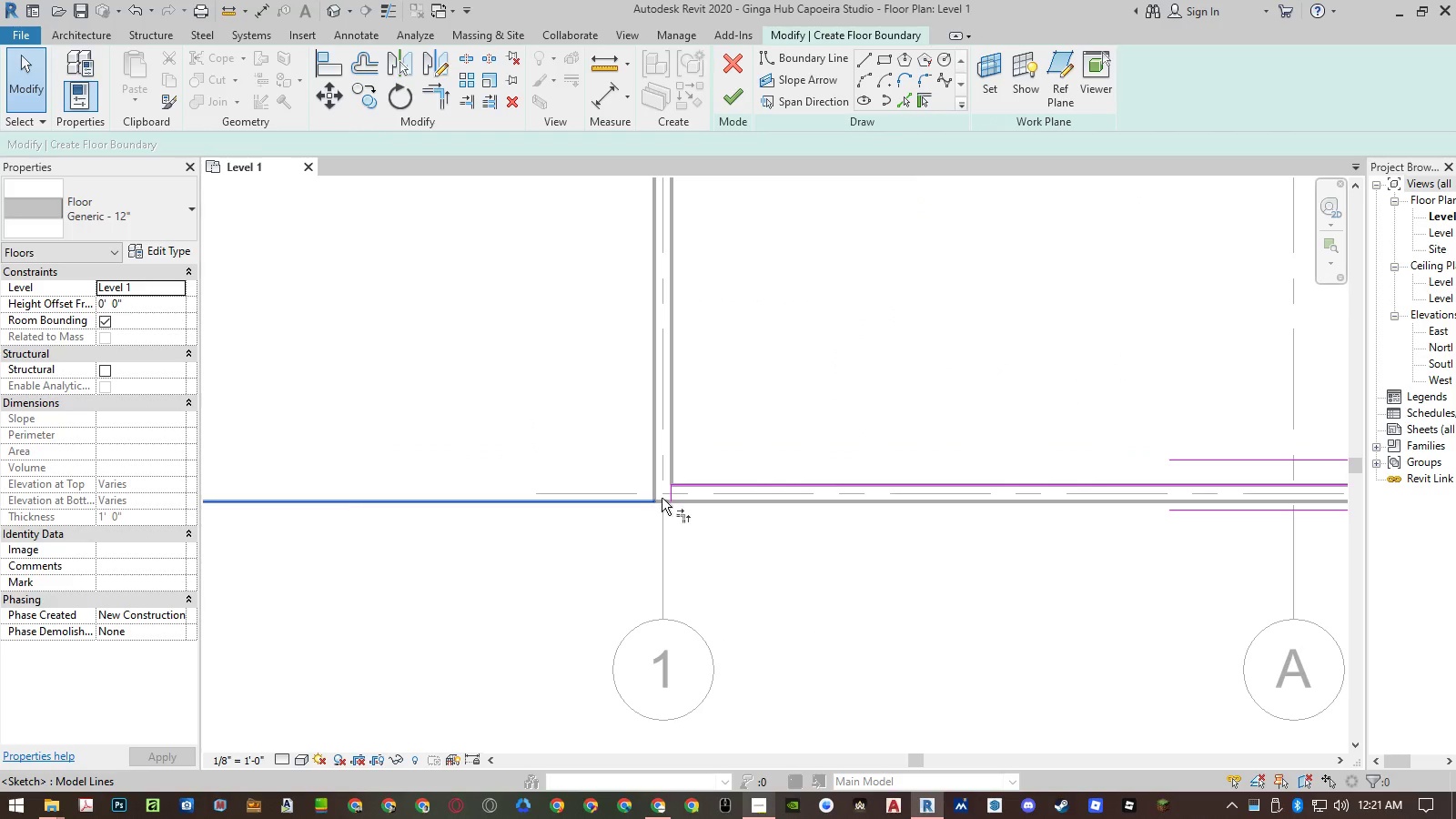 
left_click([671, 497])
 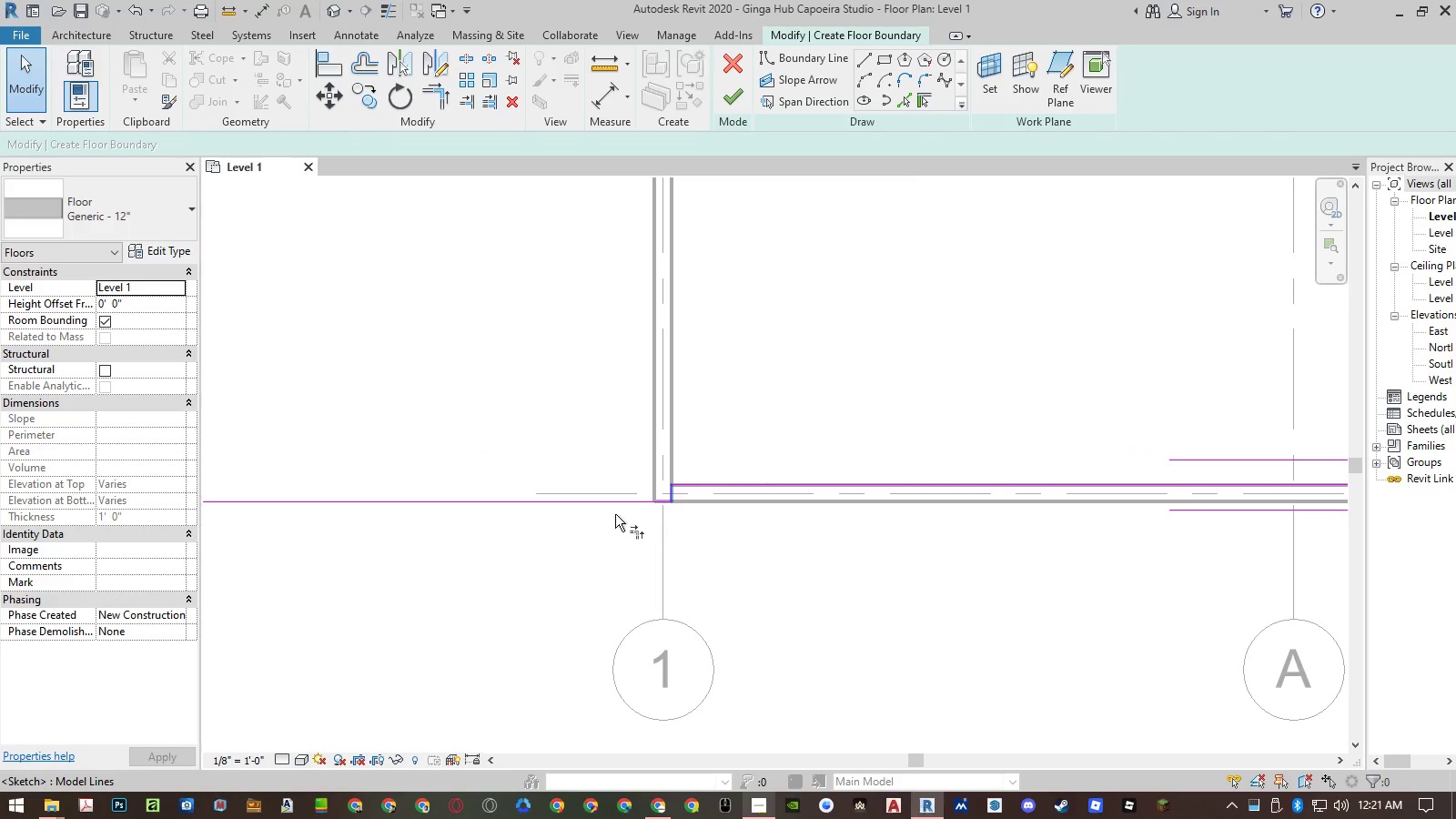 
scroll: coordinate [538, 506], scroll_direction: down, amount: 10.0
 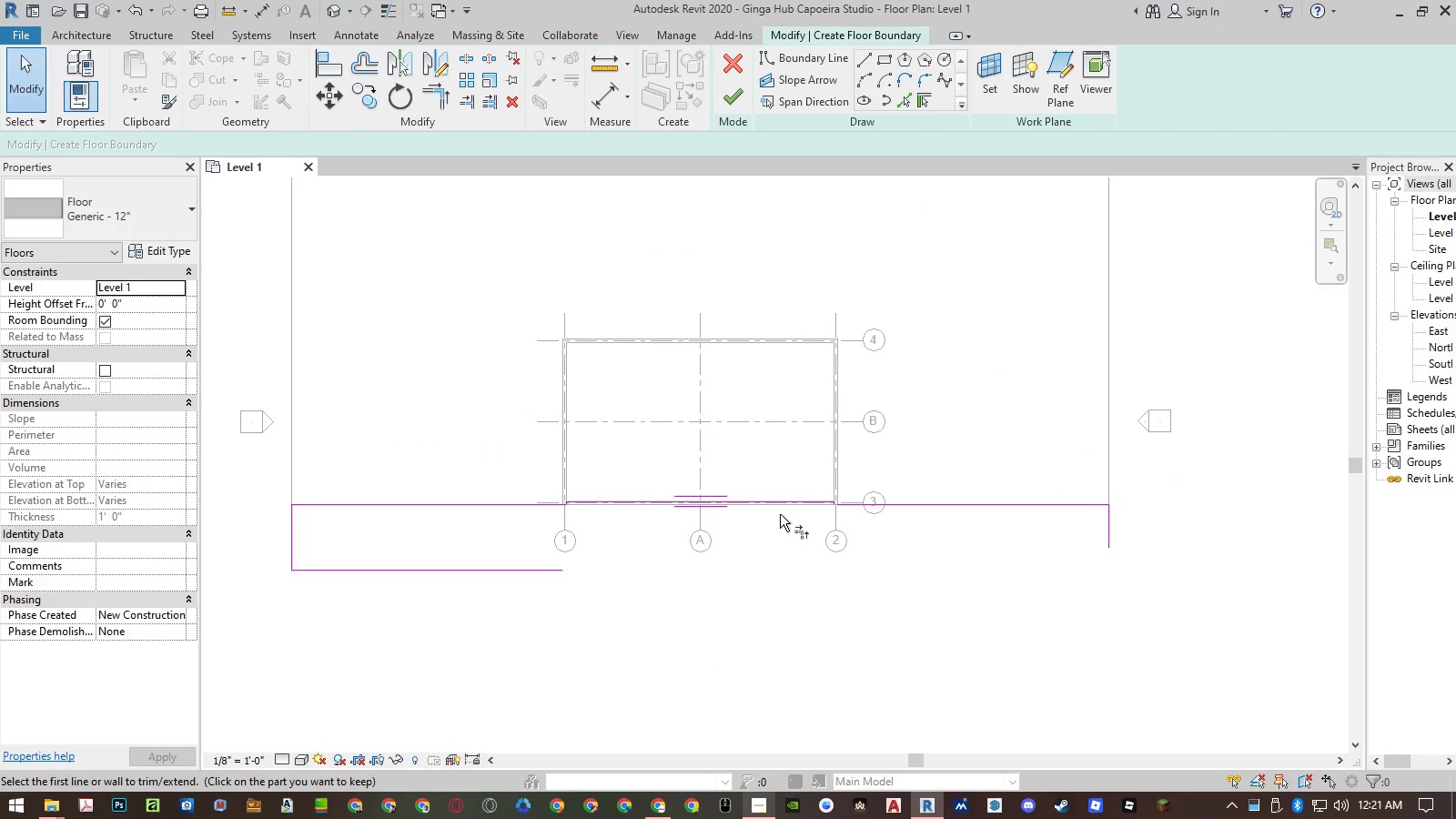 
scroll: coordinate [834, 506], scroll_direction: up, amount: 11.0
 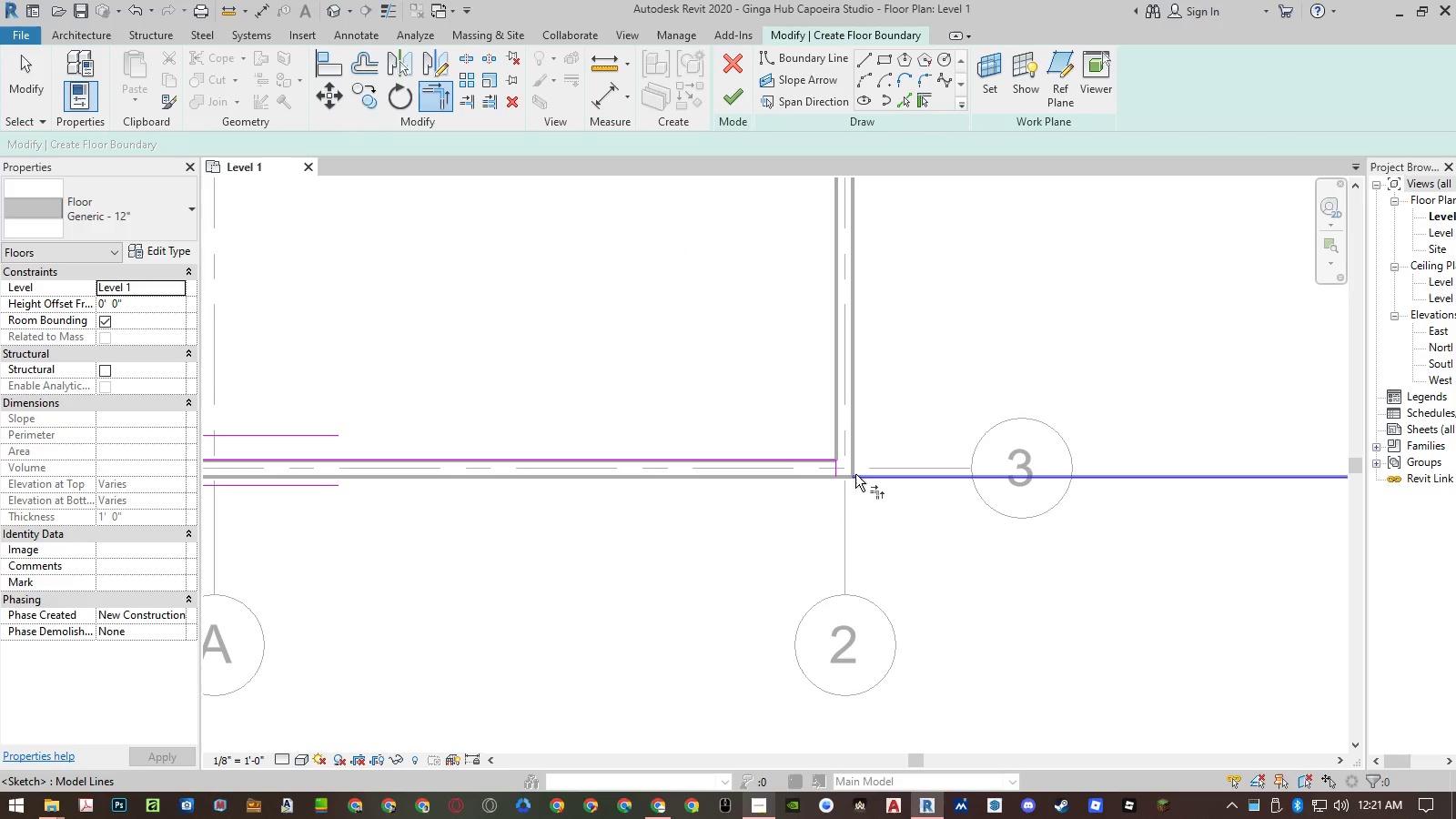 
double_click([836, 473])
 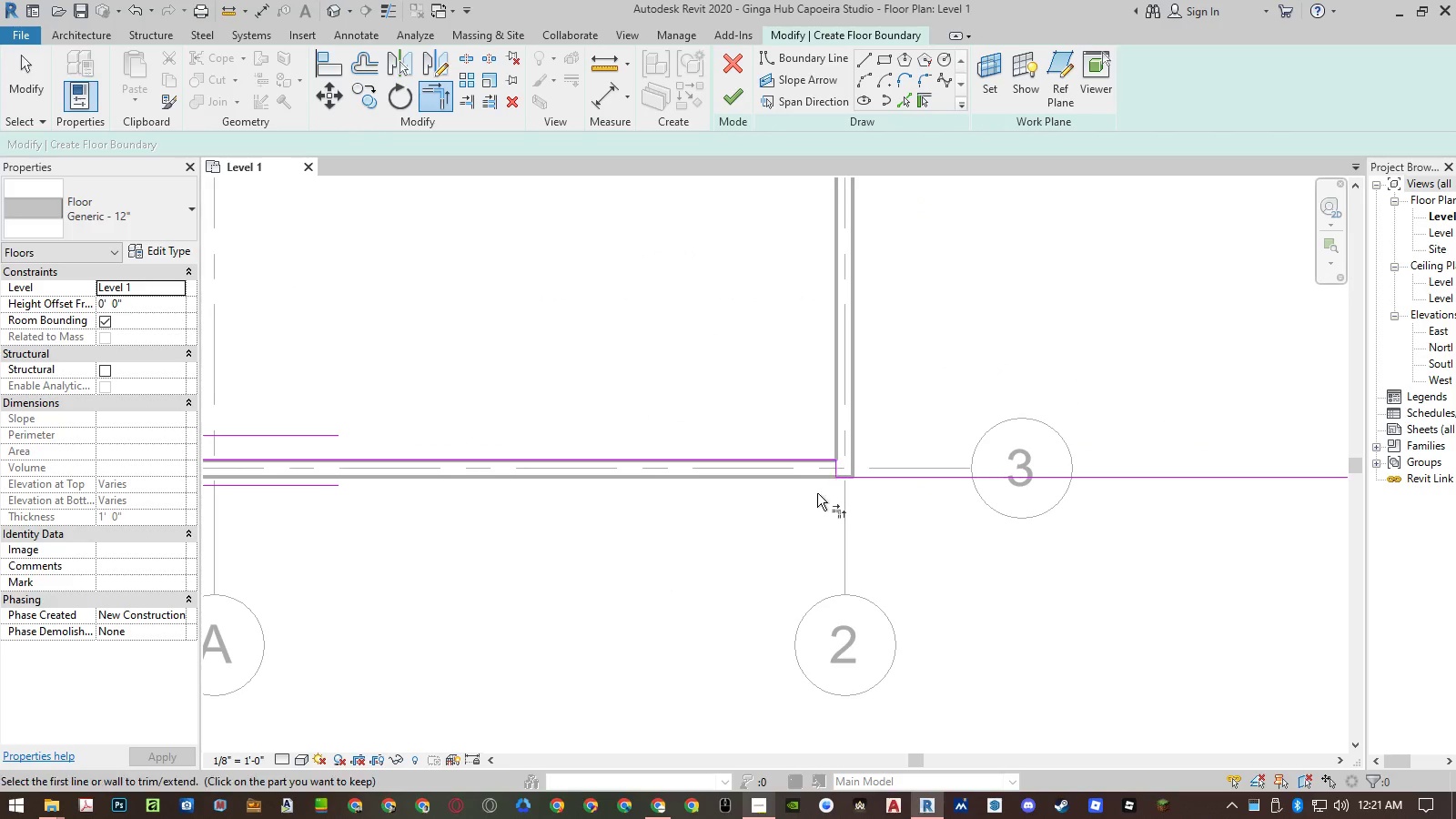 
scroll: coordinate [854, 488], scroll_direction: down, amount: 9.0
 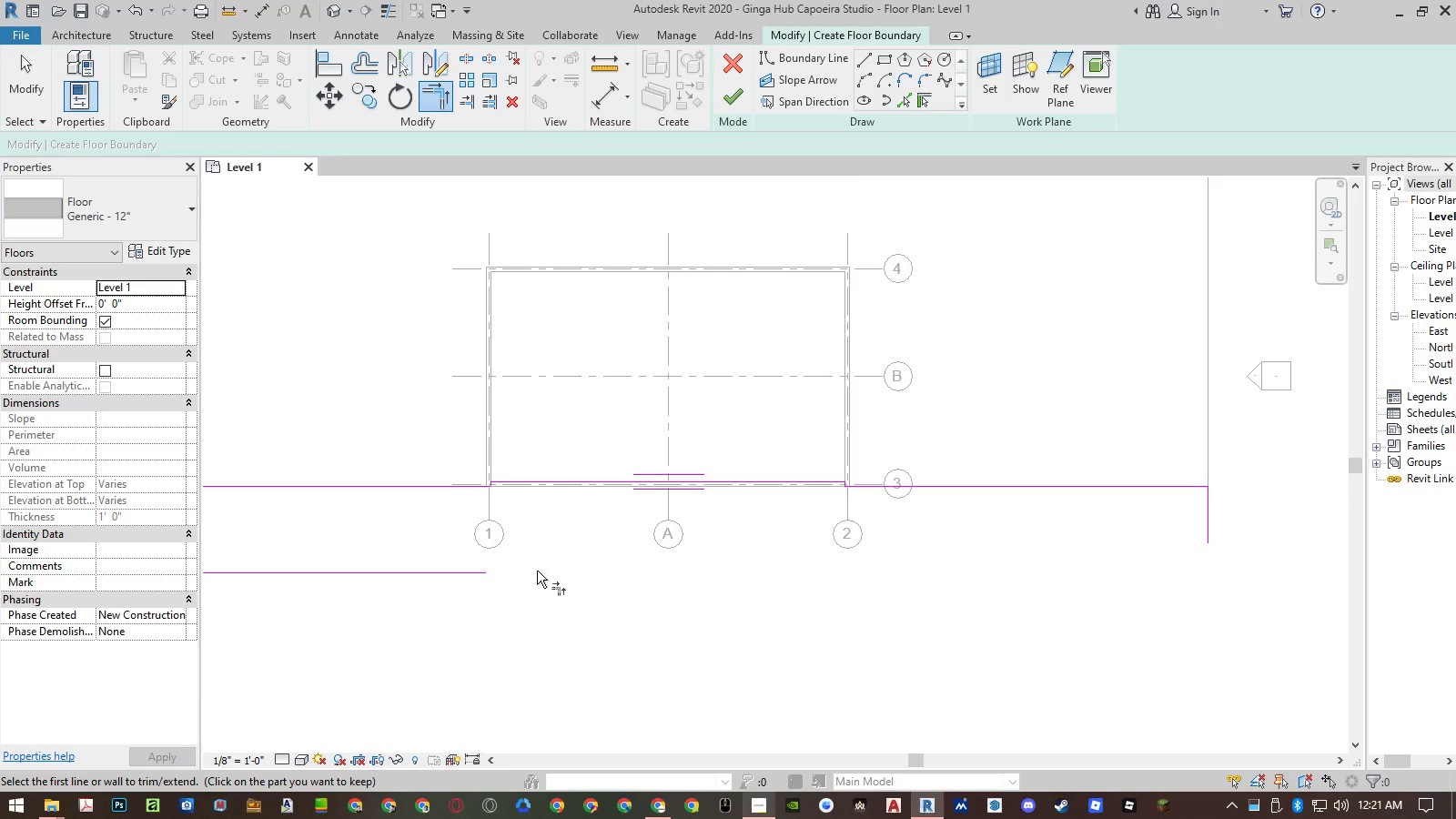 
left_click([478, 571])
 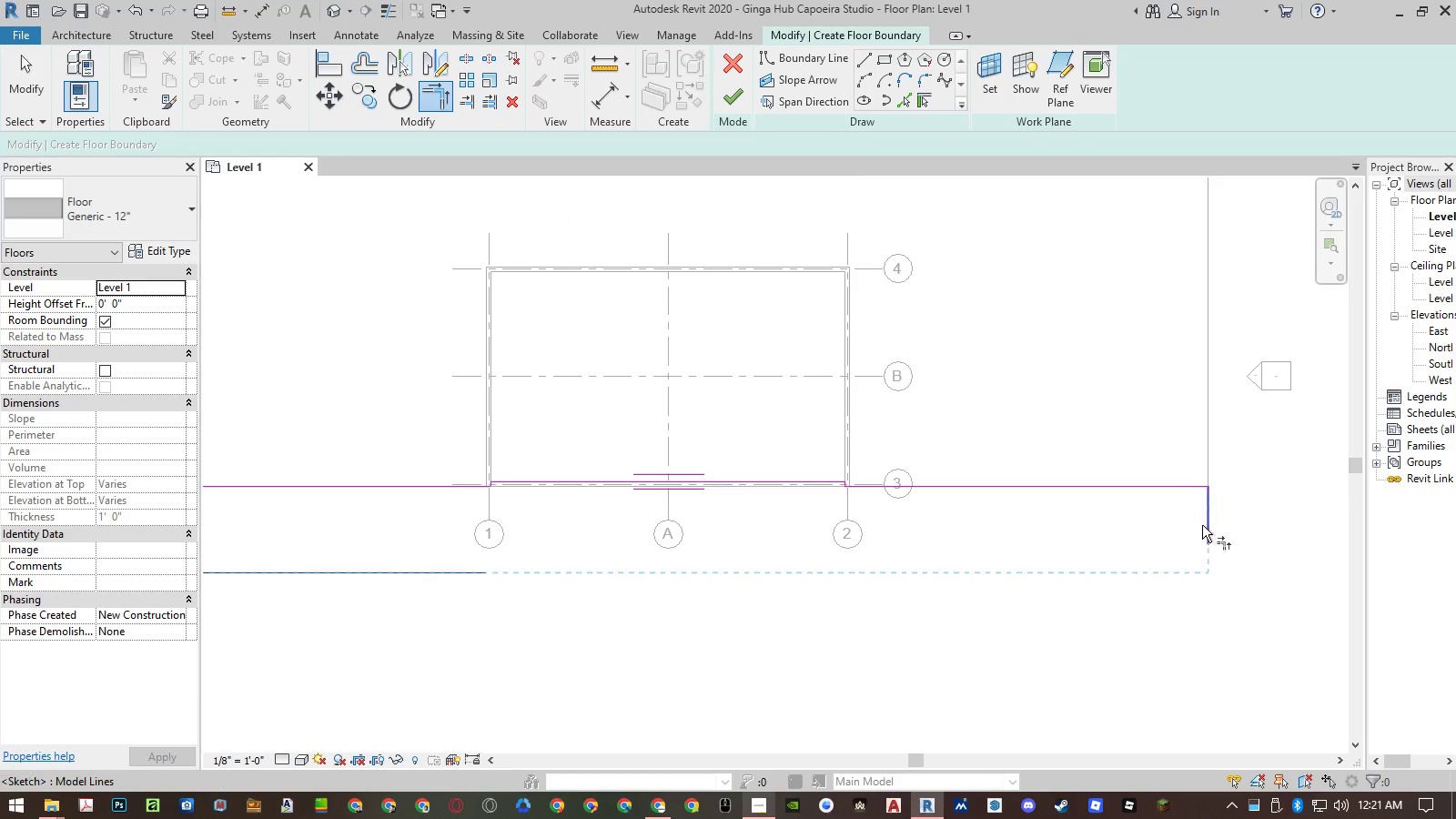 
left_click([1204, 525])
 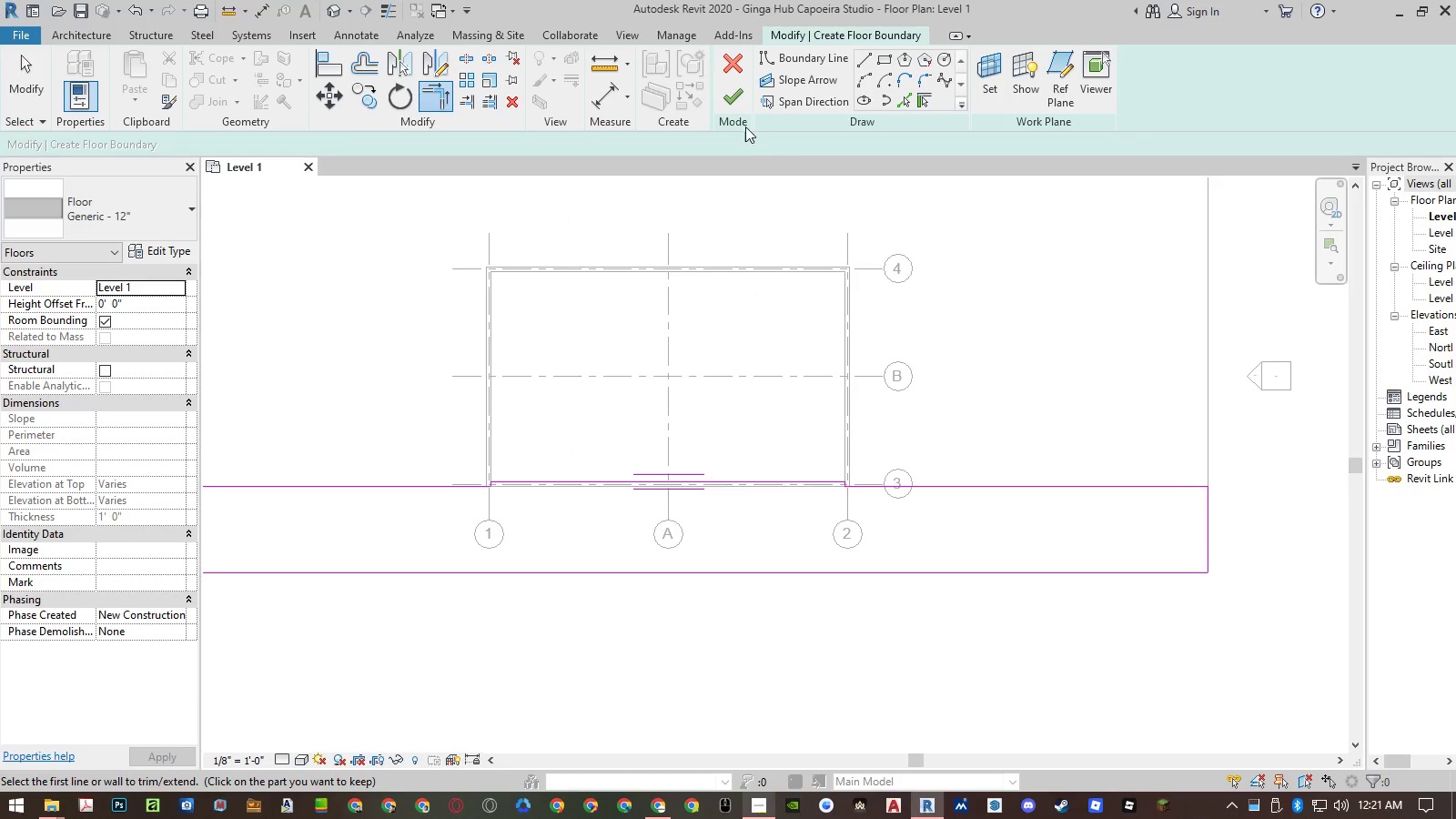 
left_click([733, 100])
 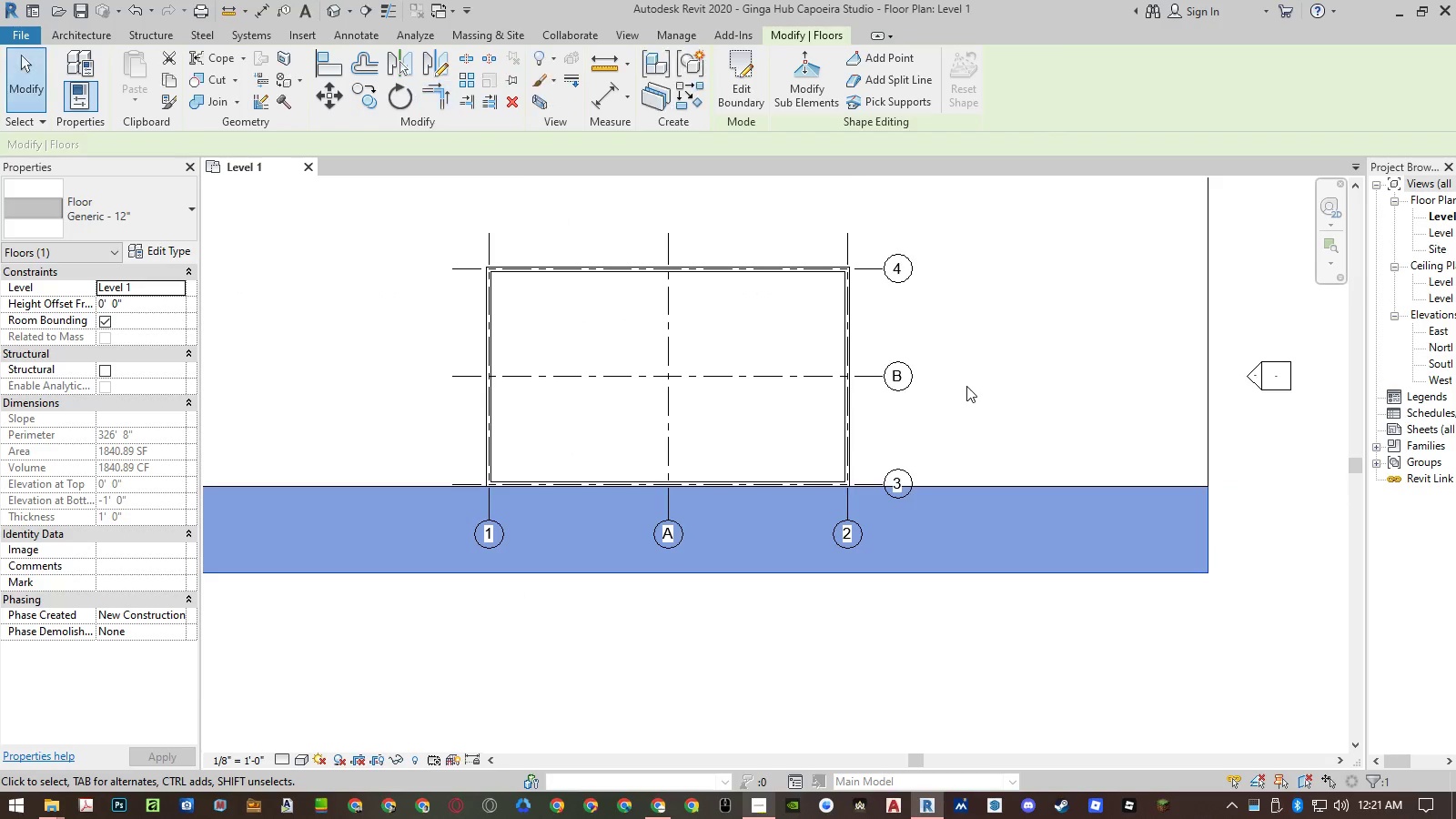 
key(Escape)
 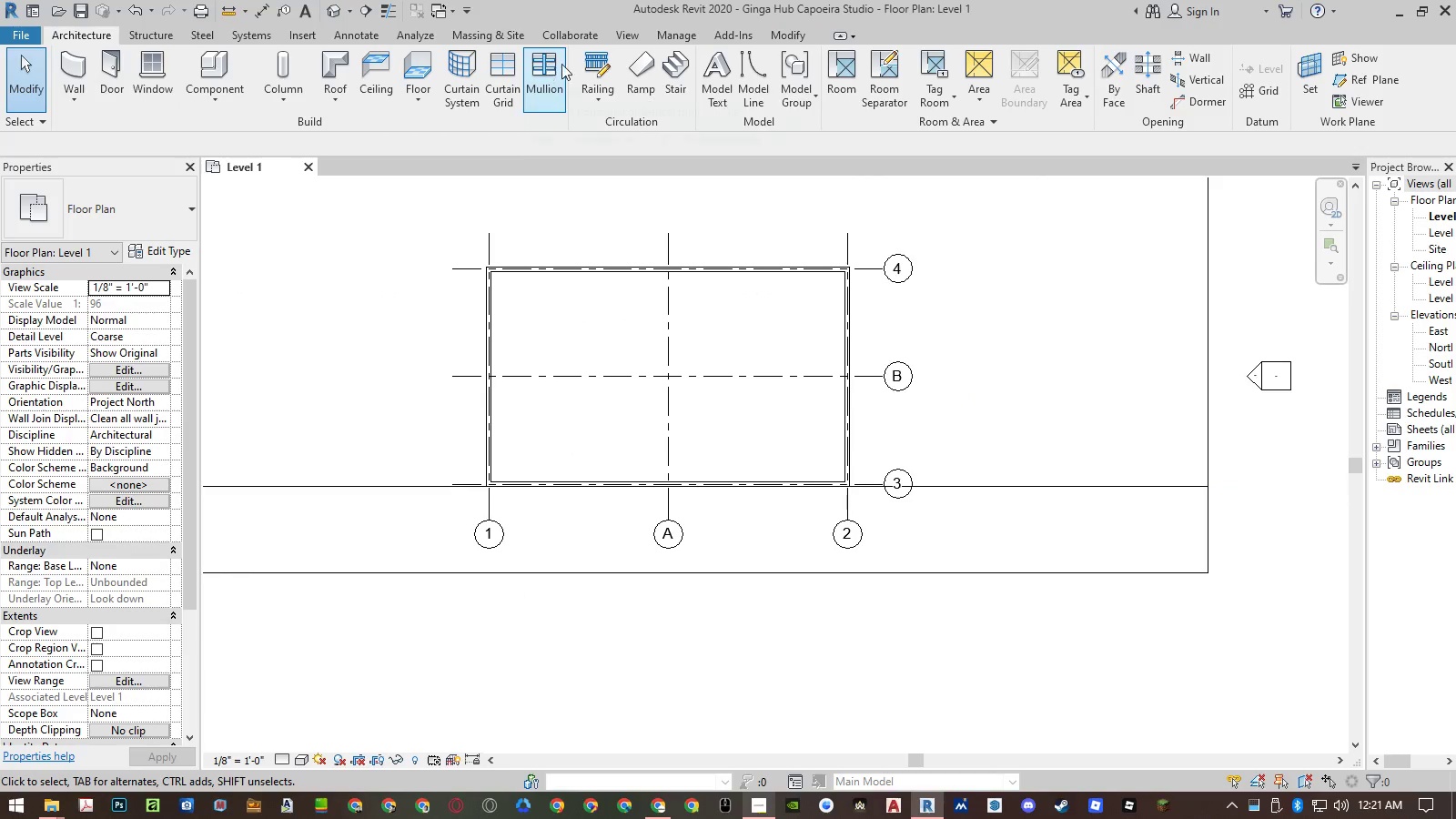 
left_click([413, 65])
 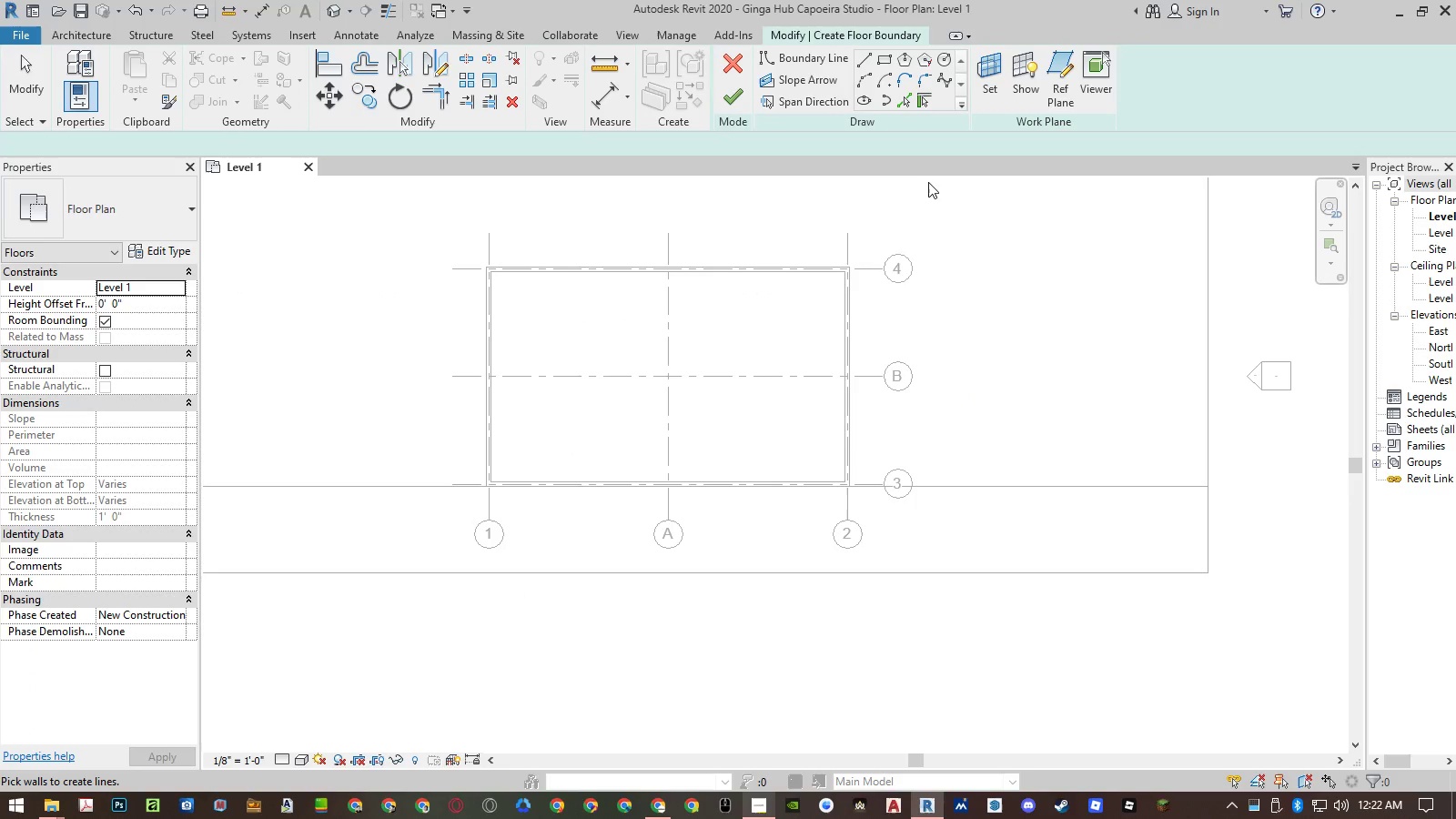 
left_click([898, 104])
 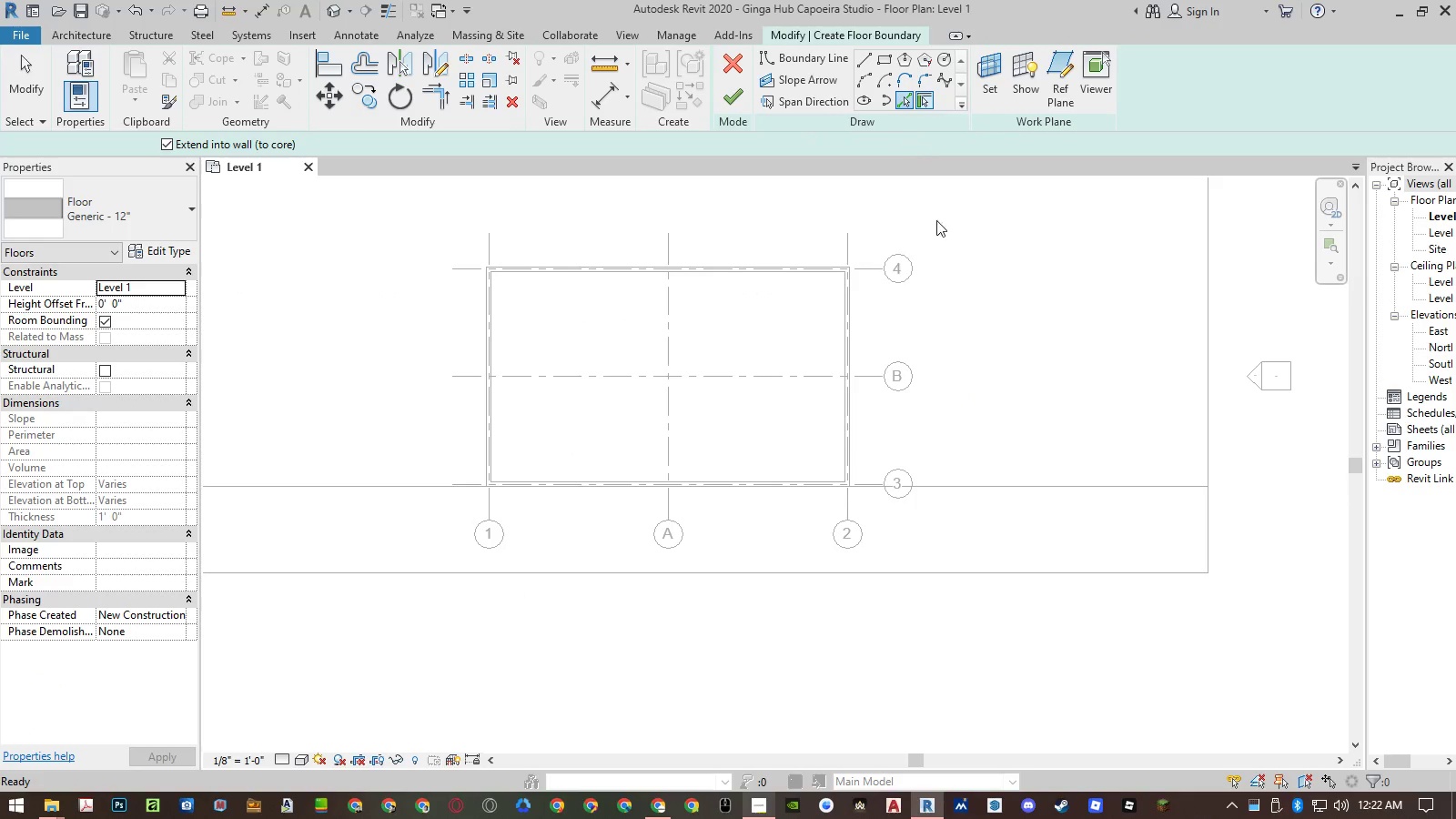 
scroll: coordinate [967, 310], scroll_direction: down, amount: 3.0
 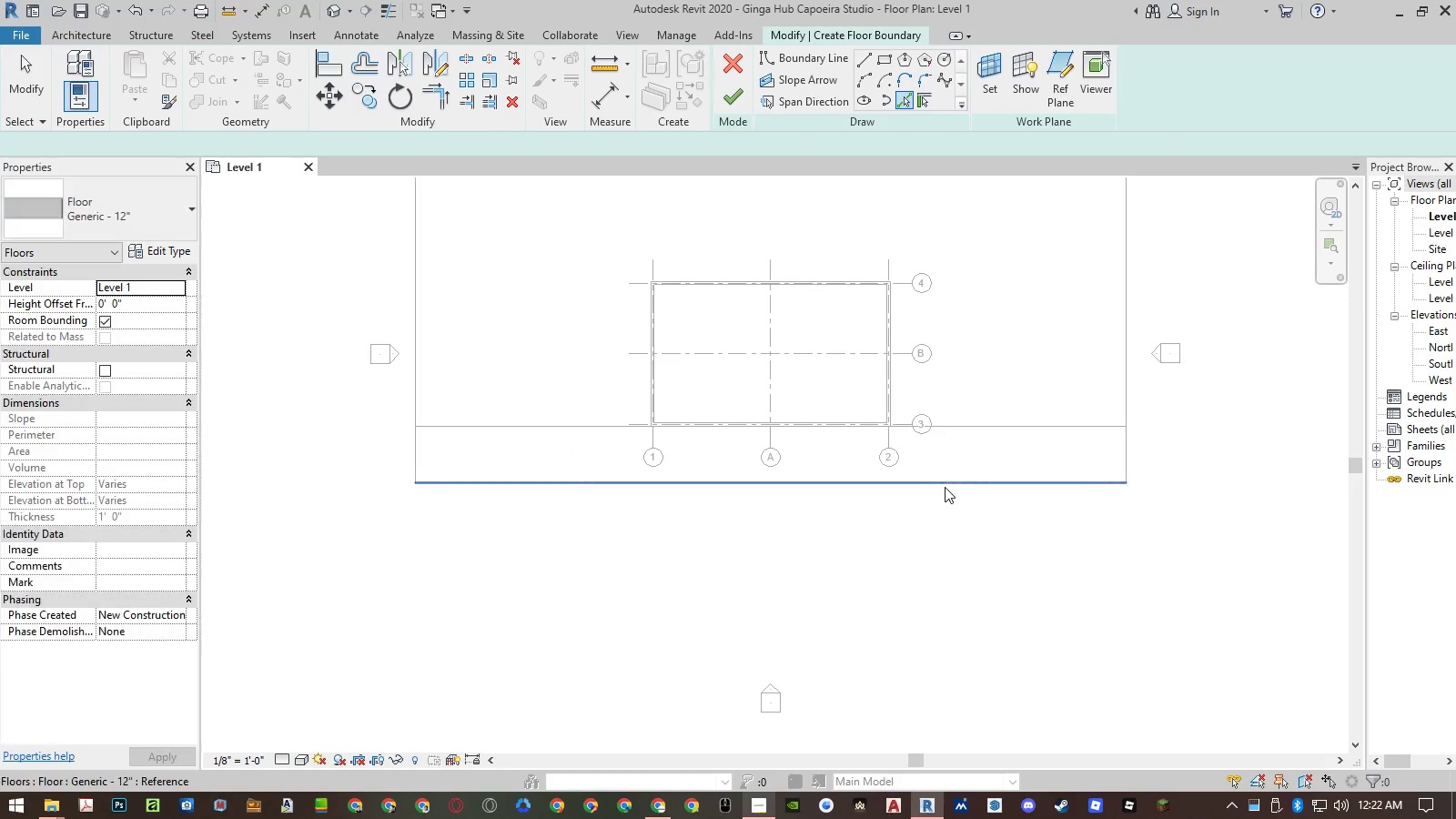 
left_click([945, 487])
 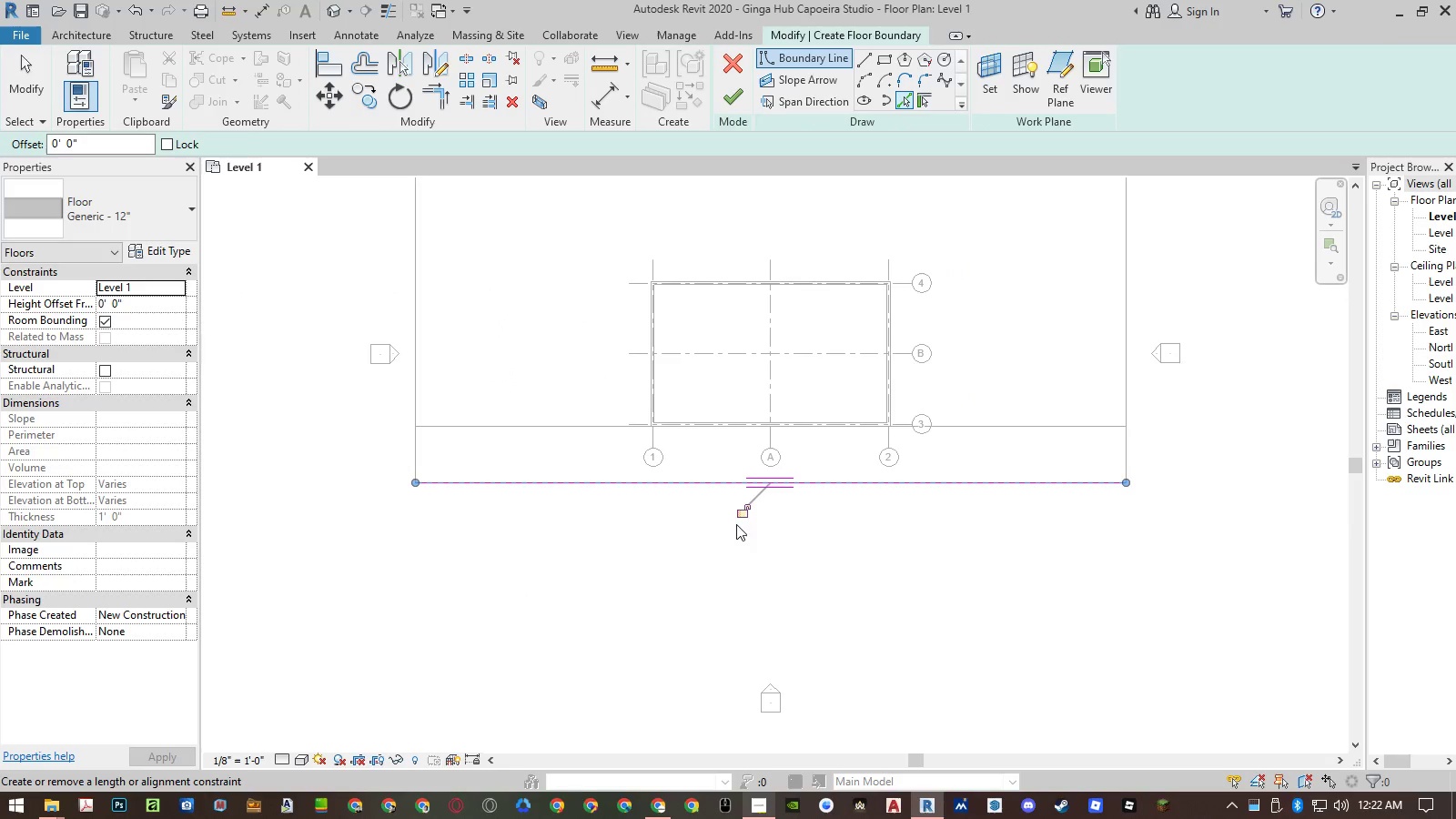 
left_click([740, 518])
 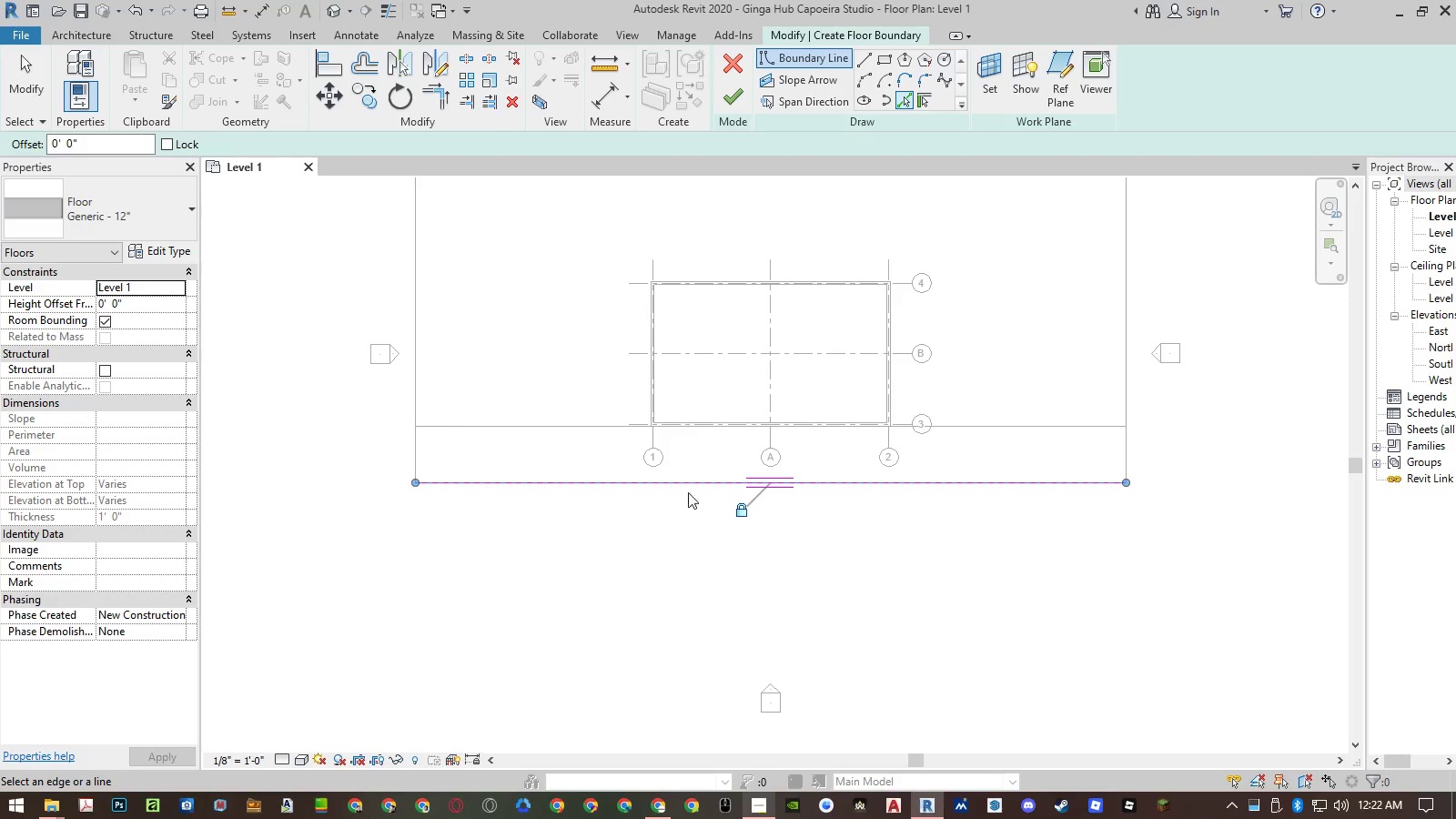 
key(Escape)
type(of)
 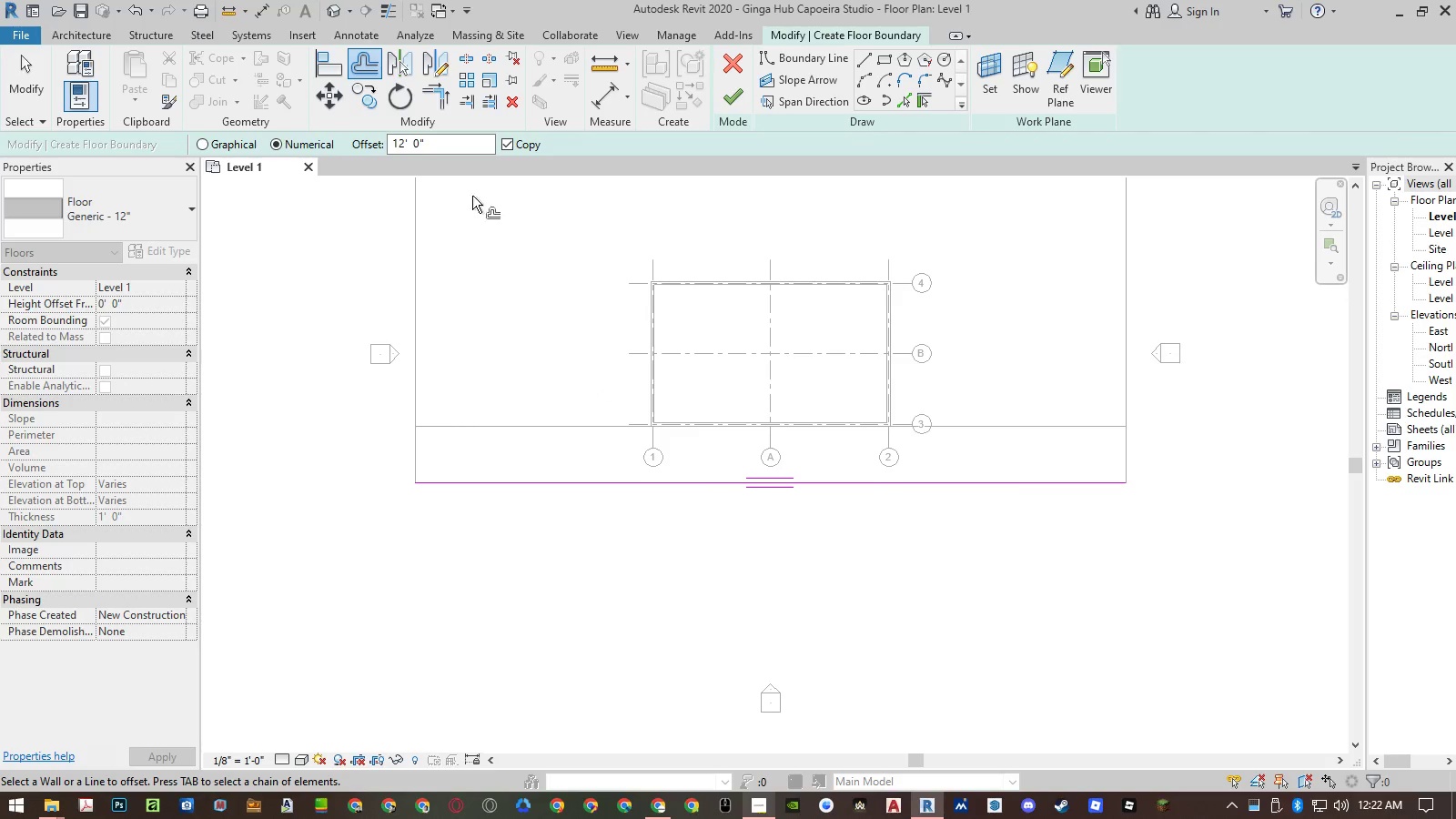 
left_click_drag(start_coordinate=[457, 147], to_coordinate=[368, 147])
 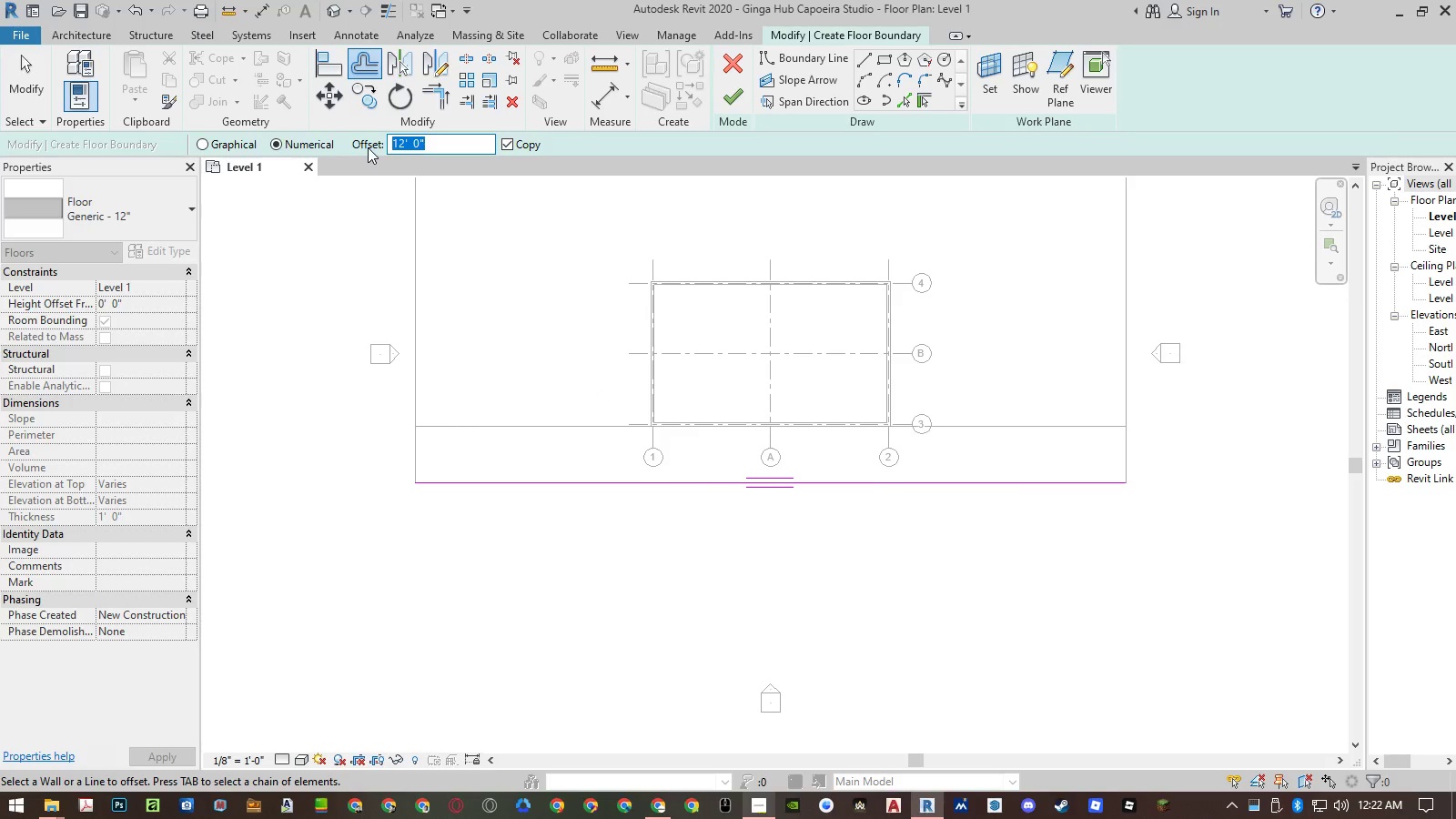 
key(Numpad4)
 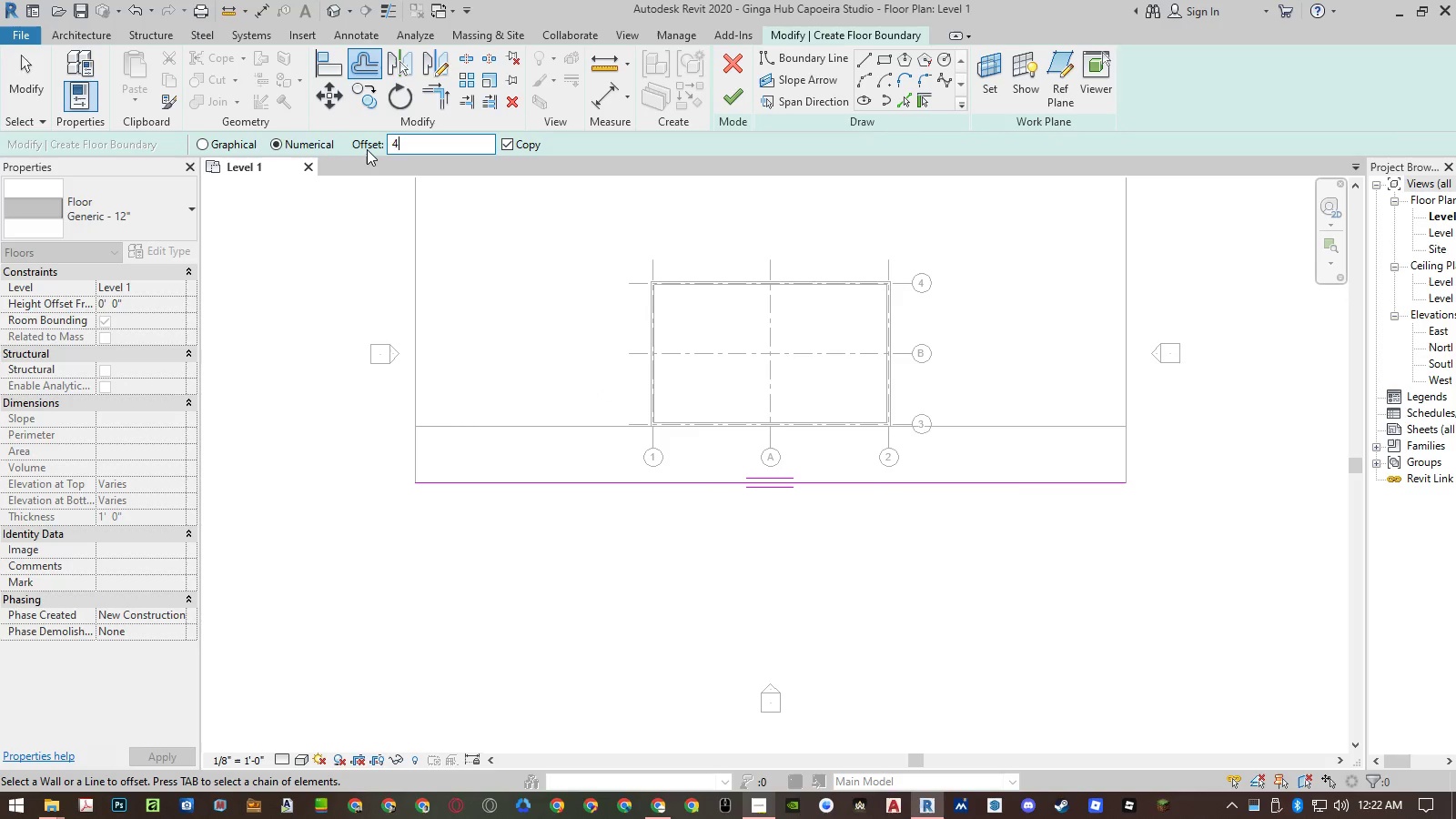 
key(Numpad8)
 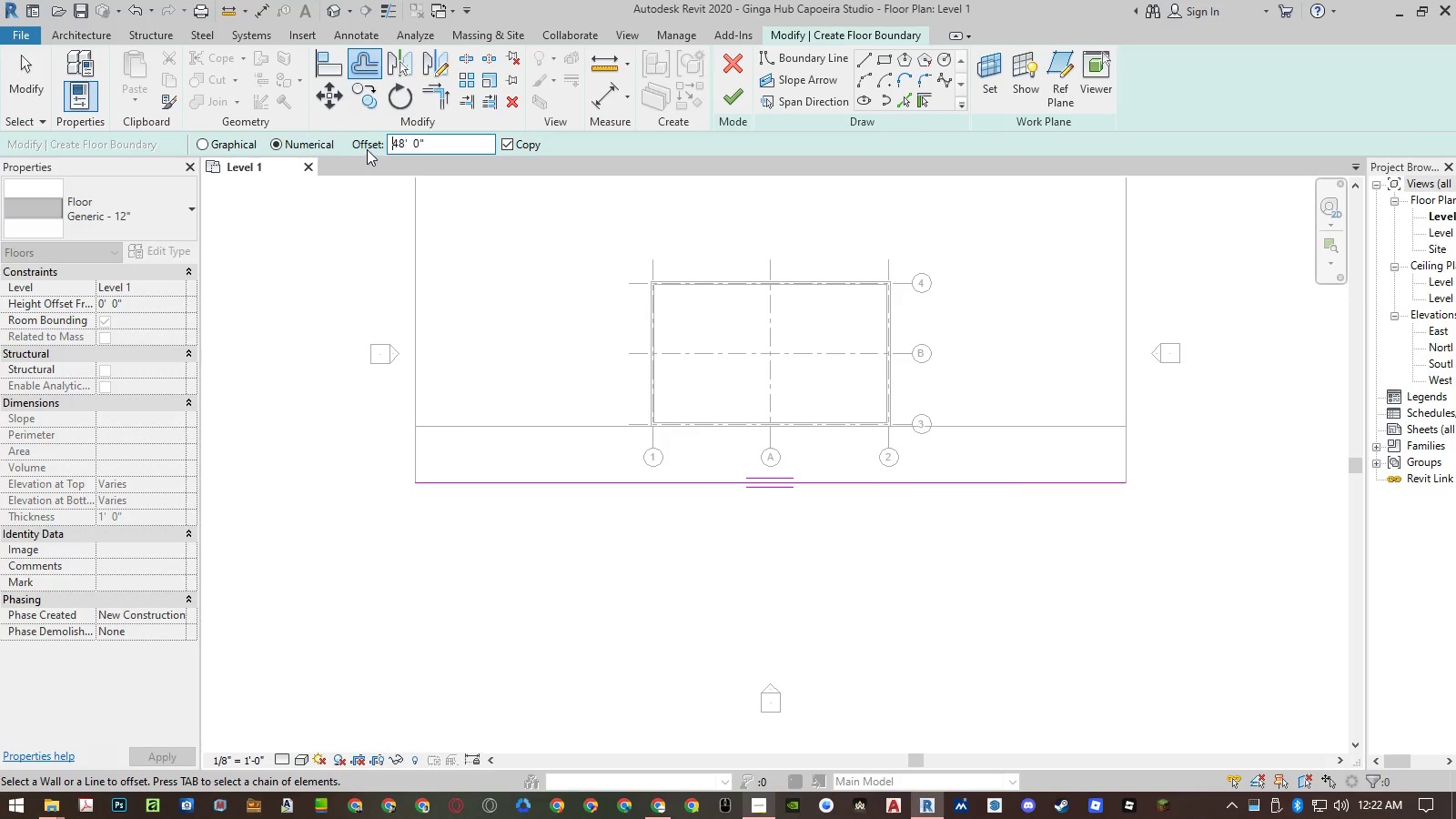 
key(NumpadEnter)
 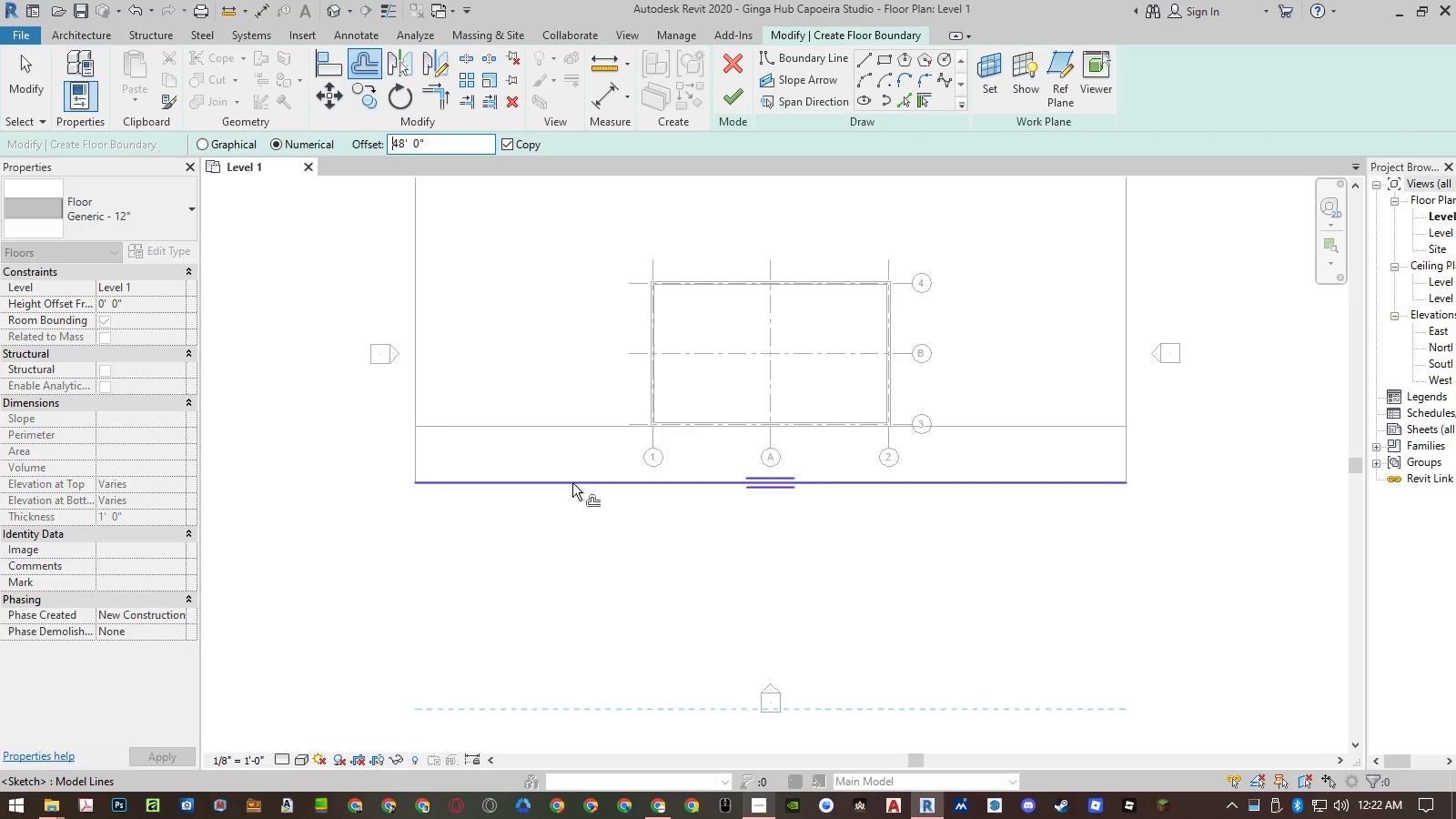 
left_click([572, 483])
 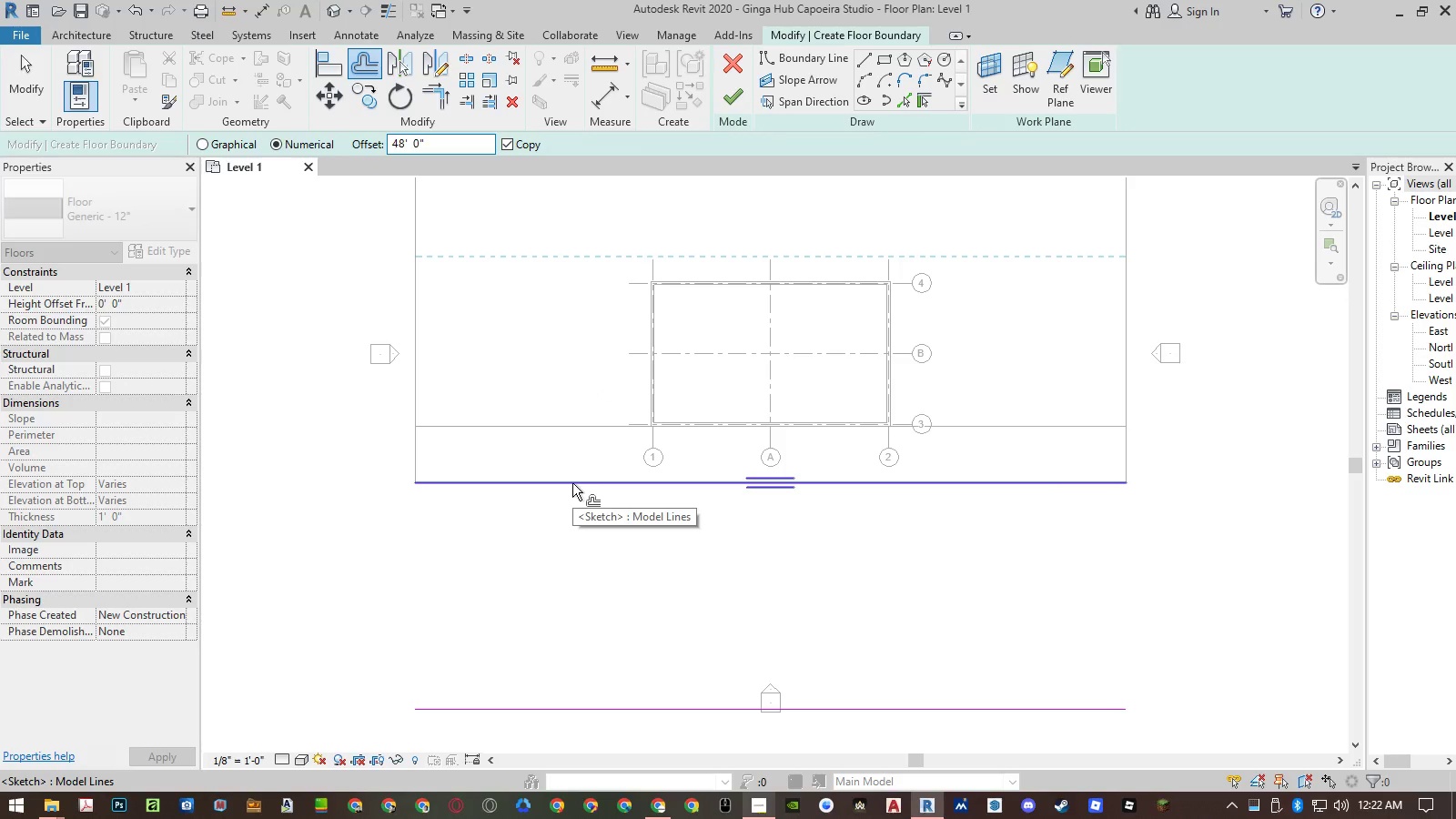 
key(Escape)
 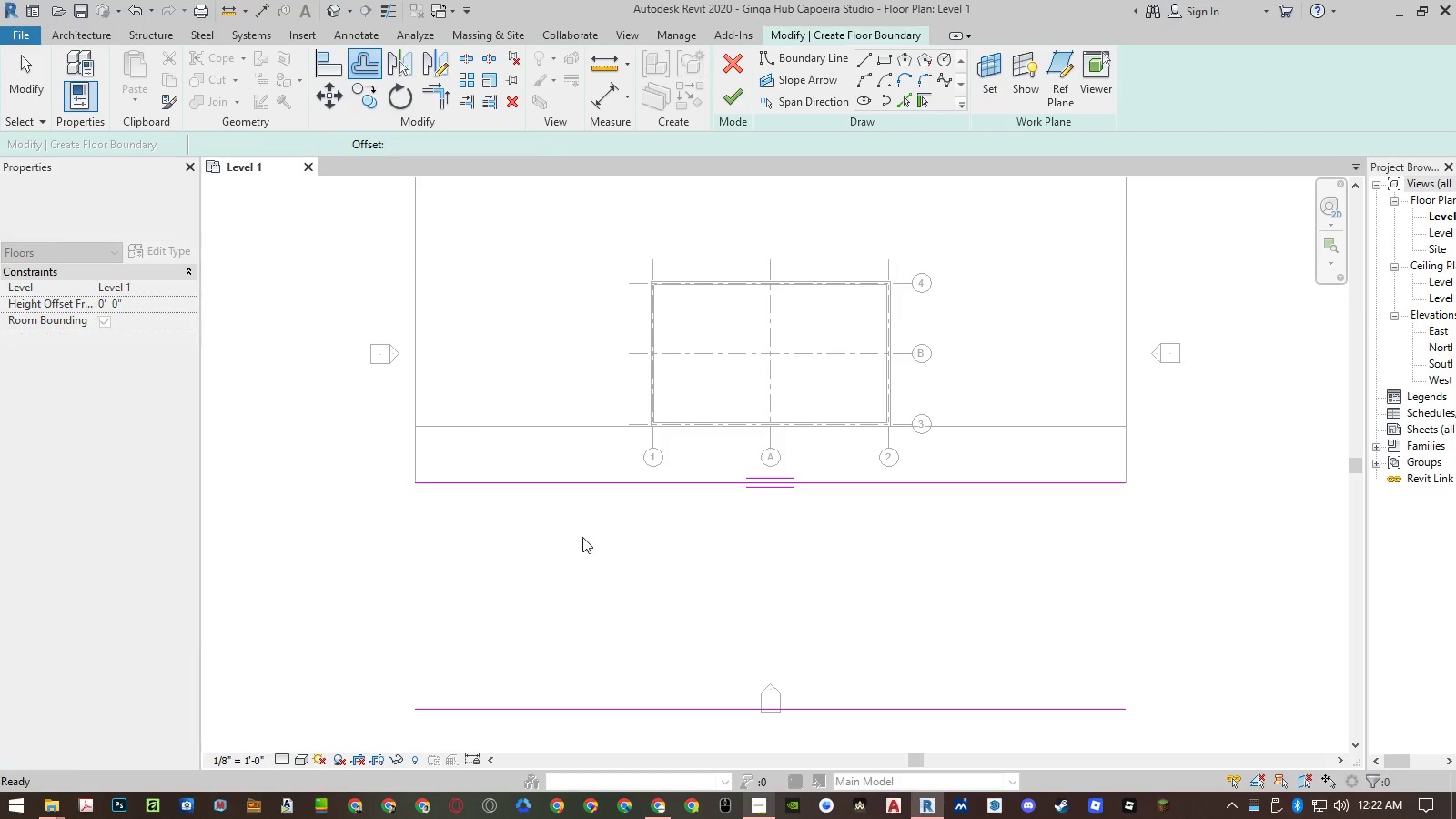 
scroll: coordinate [587, 539], scroll_direction: down, amount: 4.0
 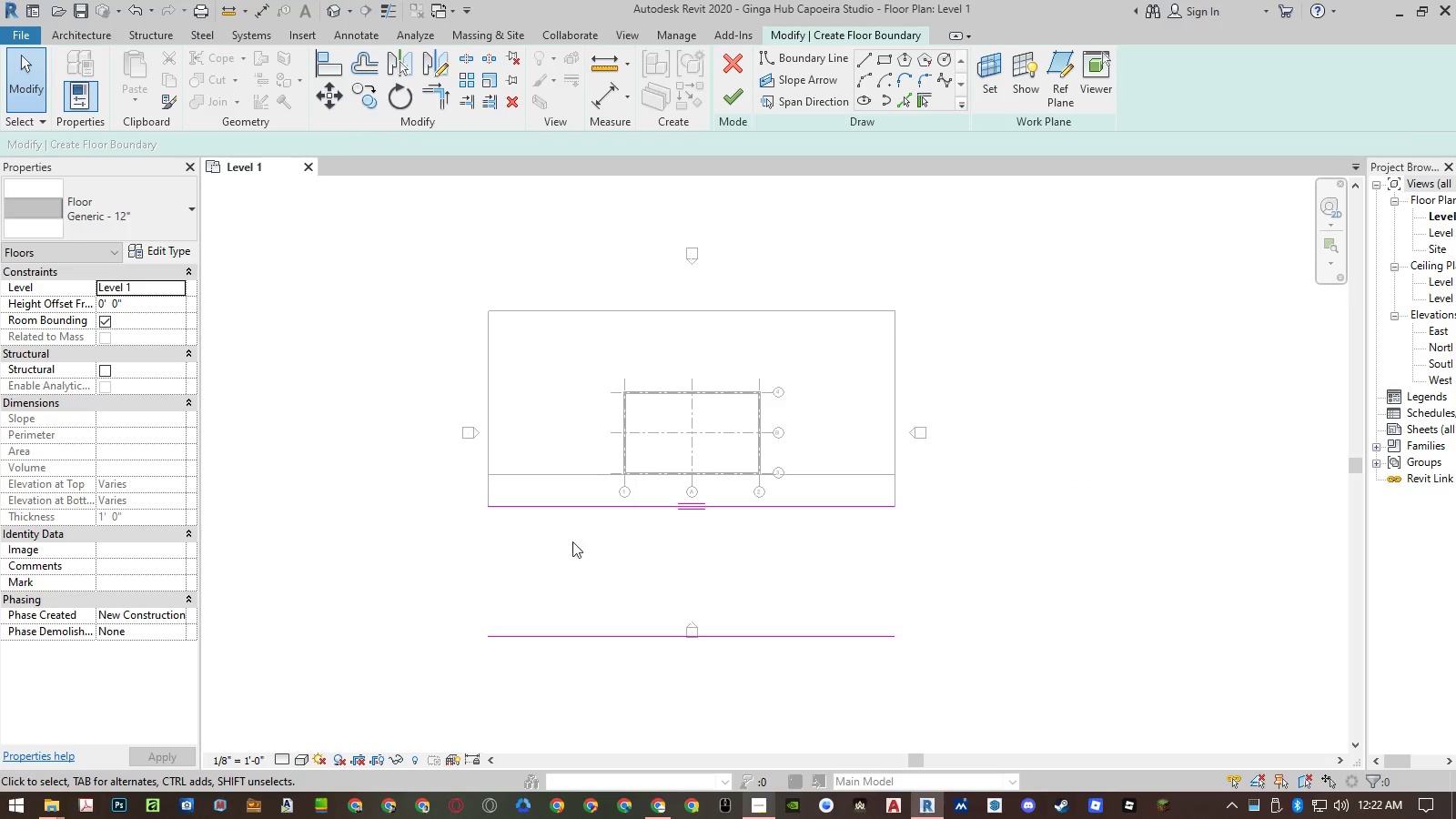 
scroll: coordinate [567, 545], scroll_direction: up, amount: 1.0
 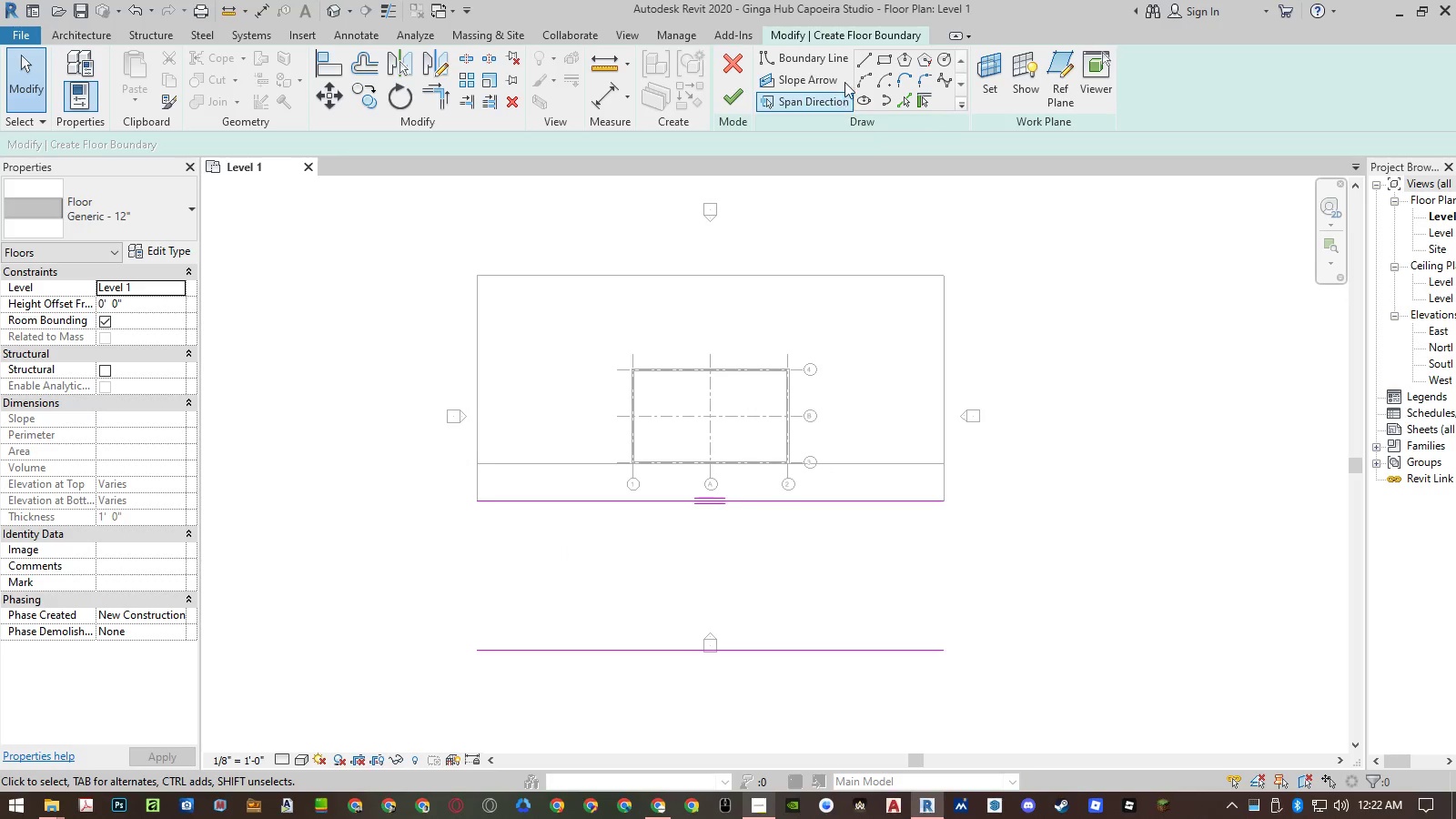 
left_click([864, 59])
 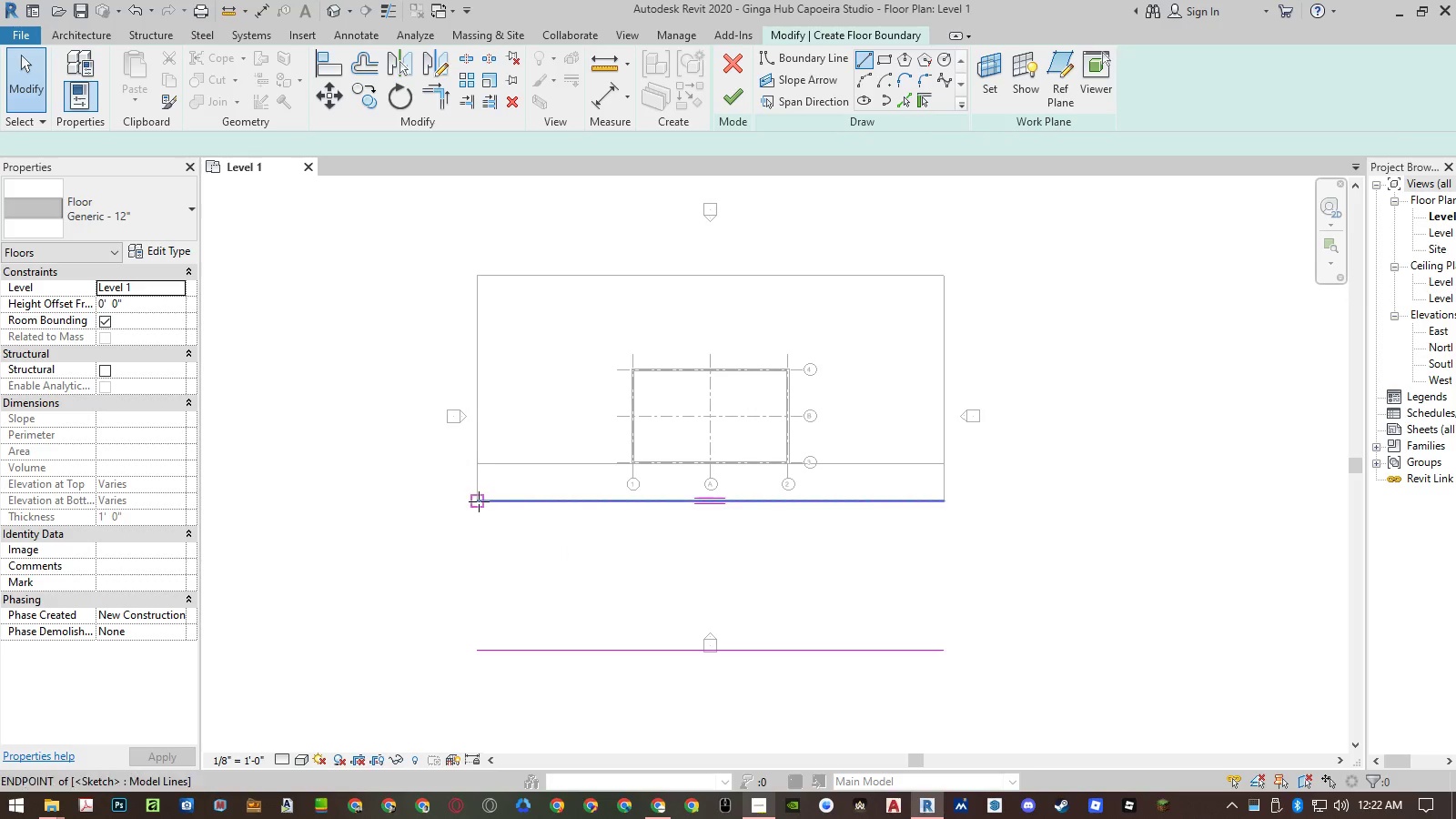 
left_click([479, 501])
 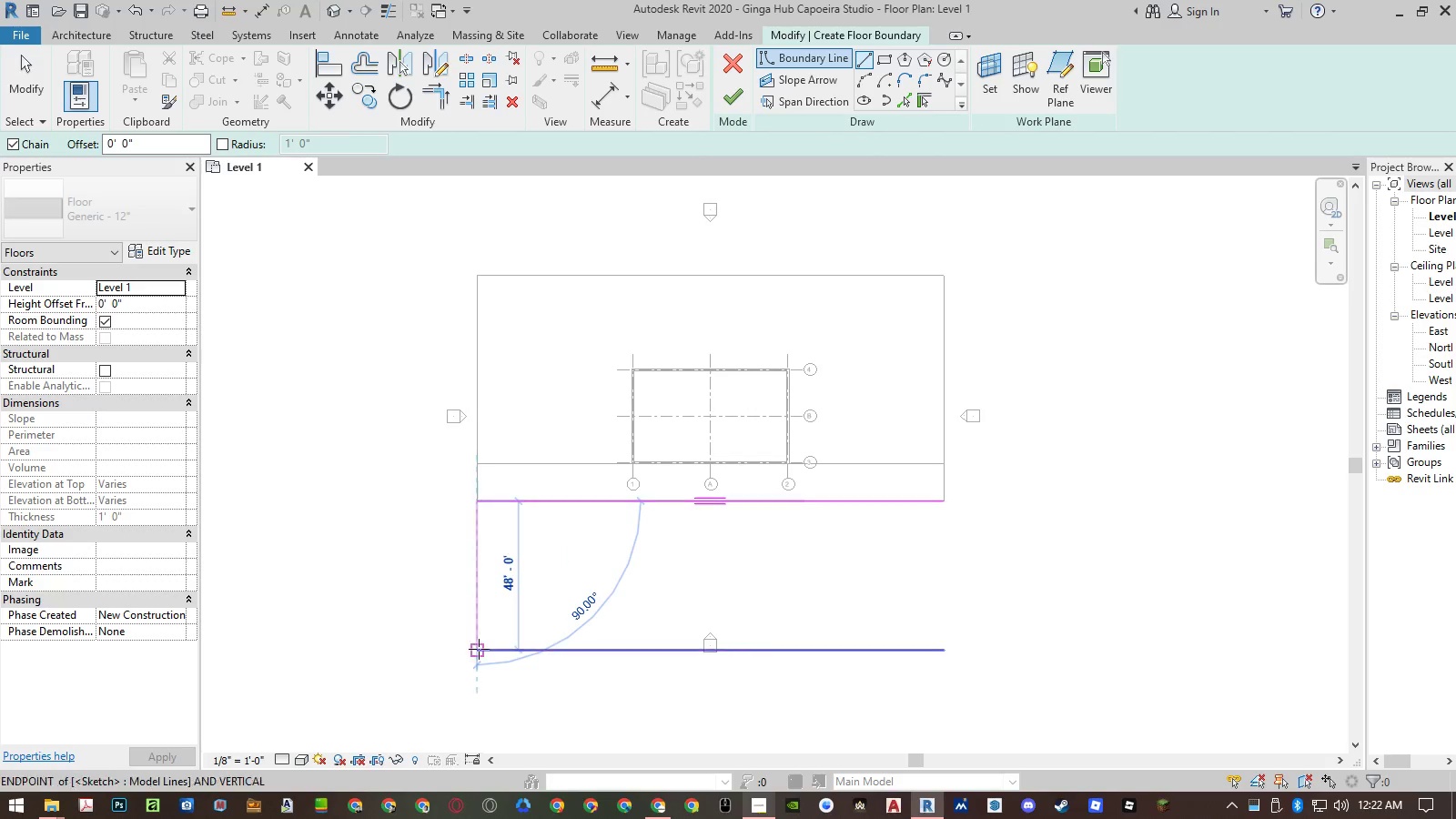 
left_click([478, 651])
 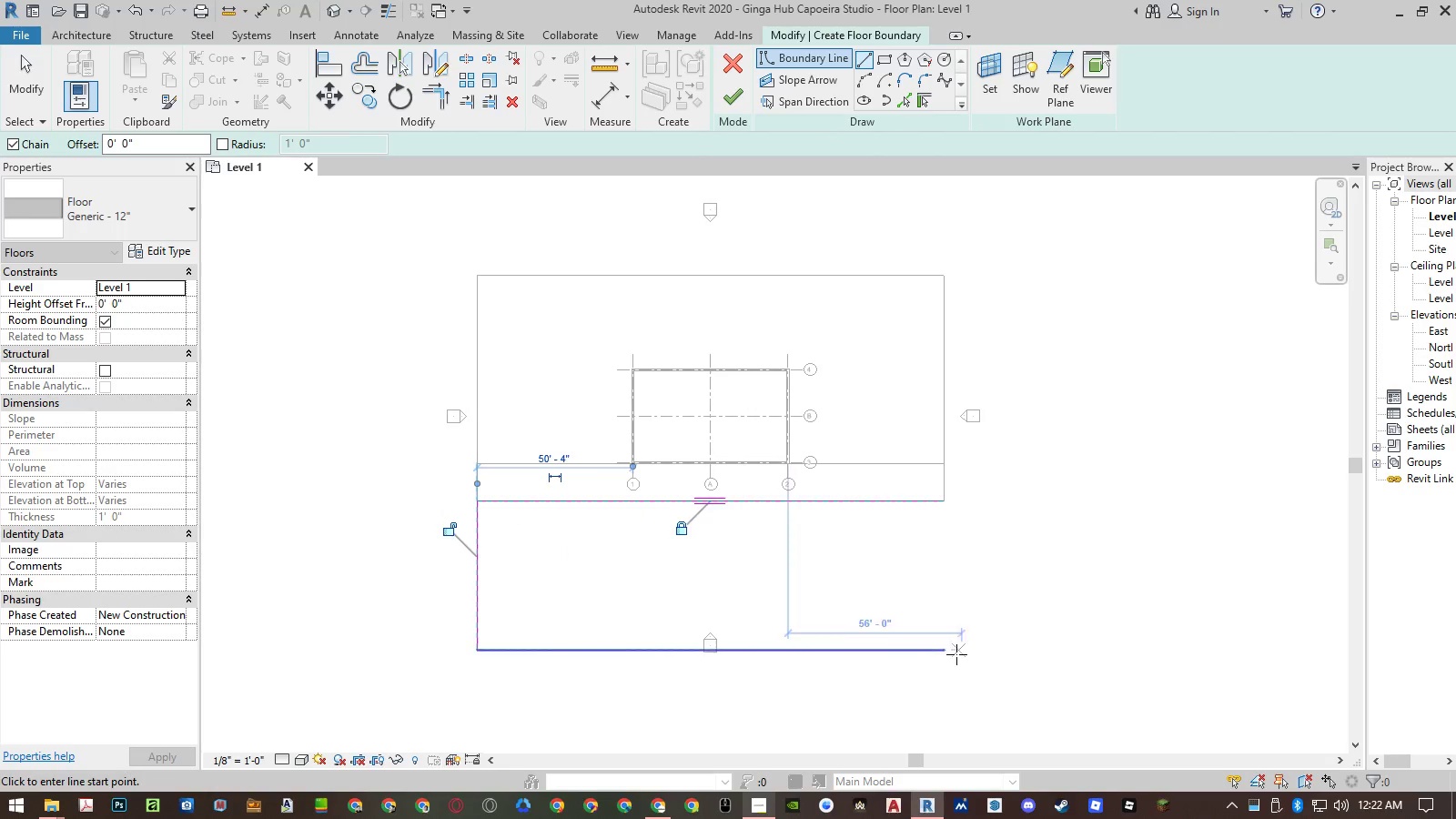 
left_click([947, 651])
 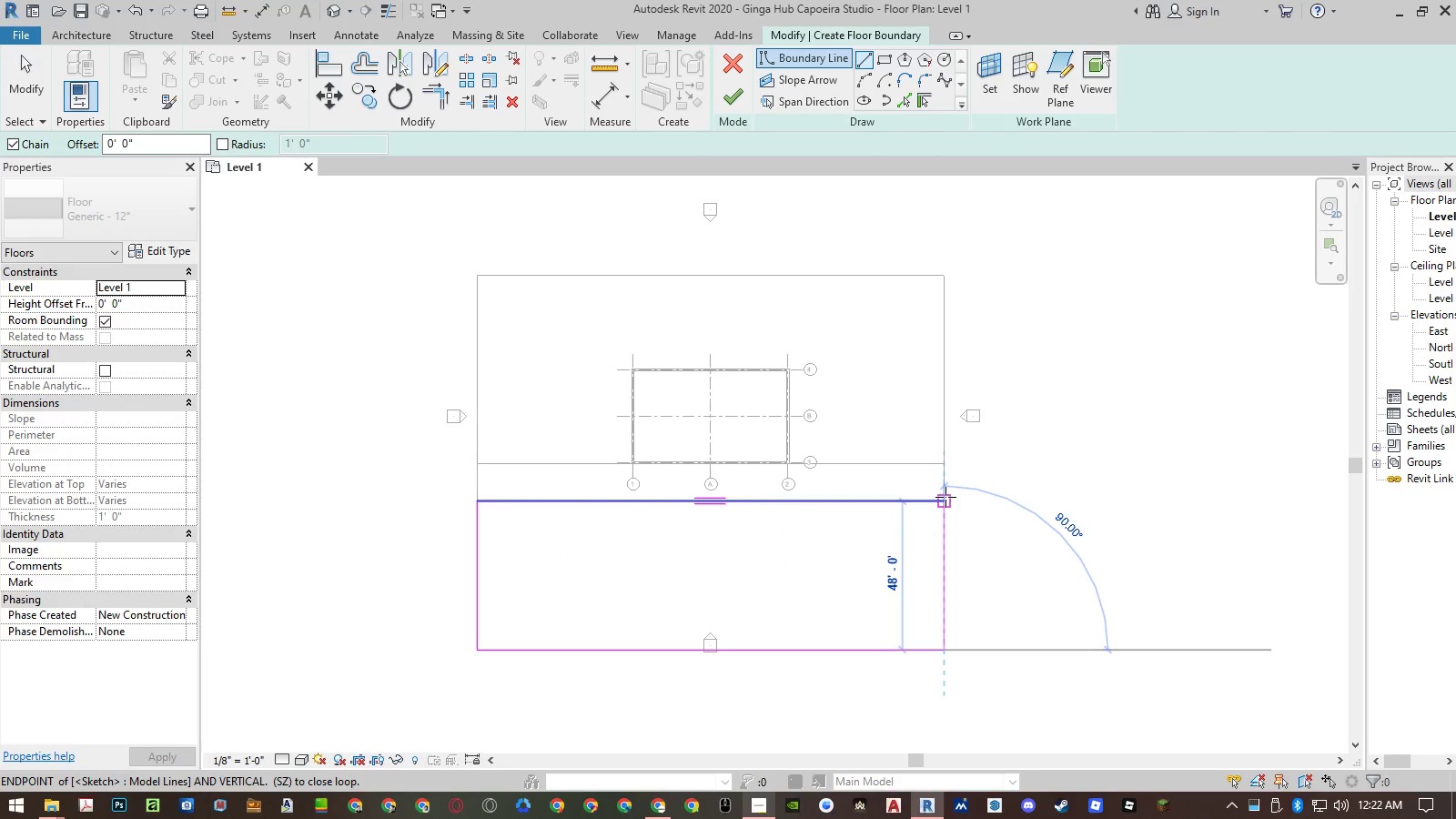 
left_click([945, 497])
 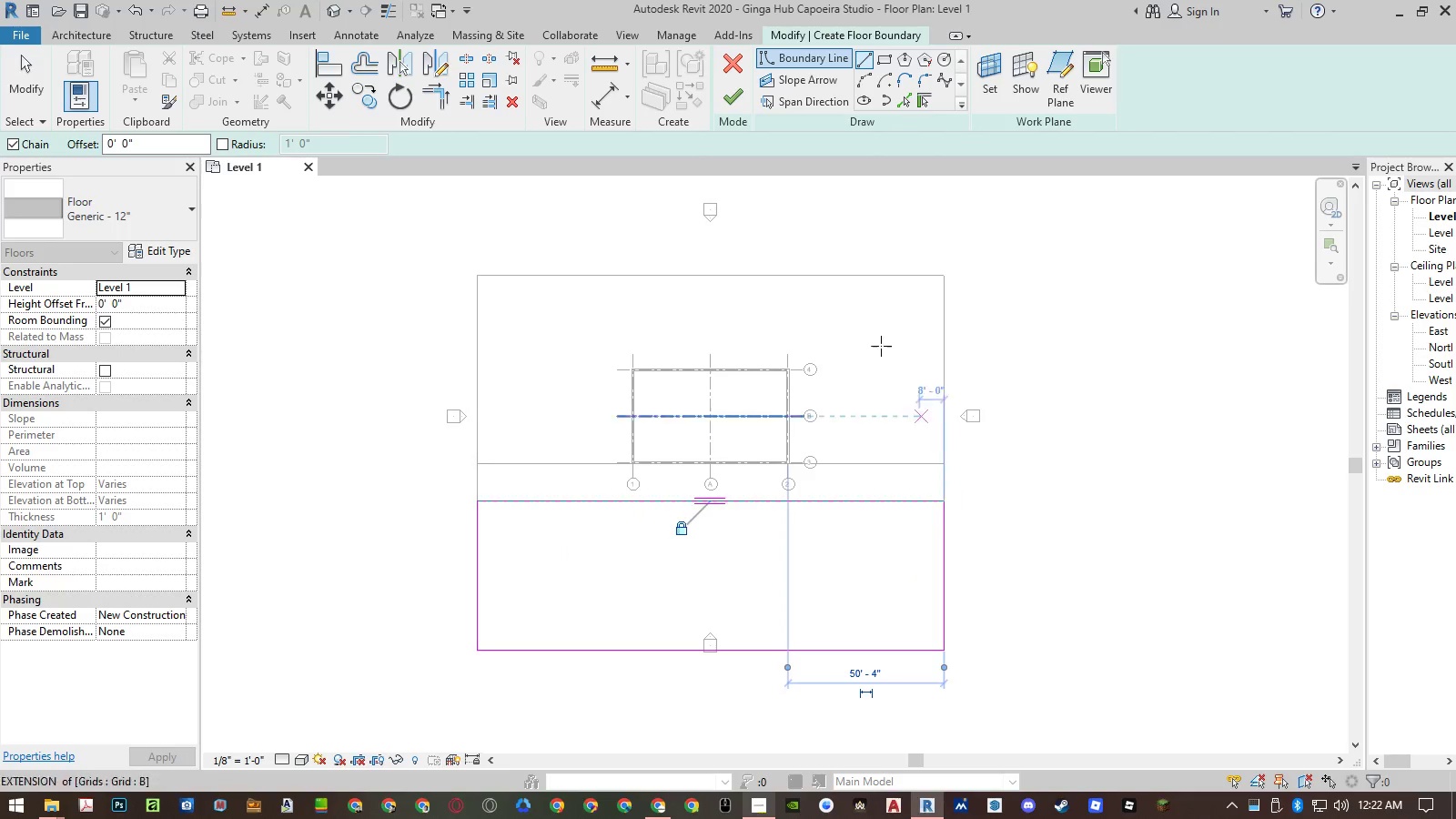 
key(Escape)
 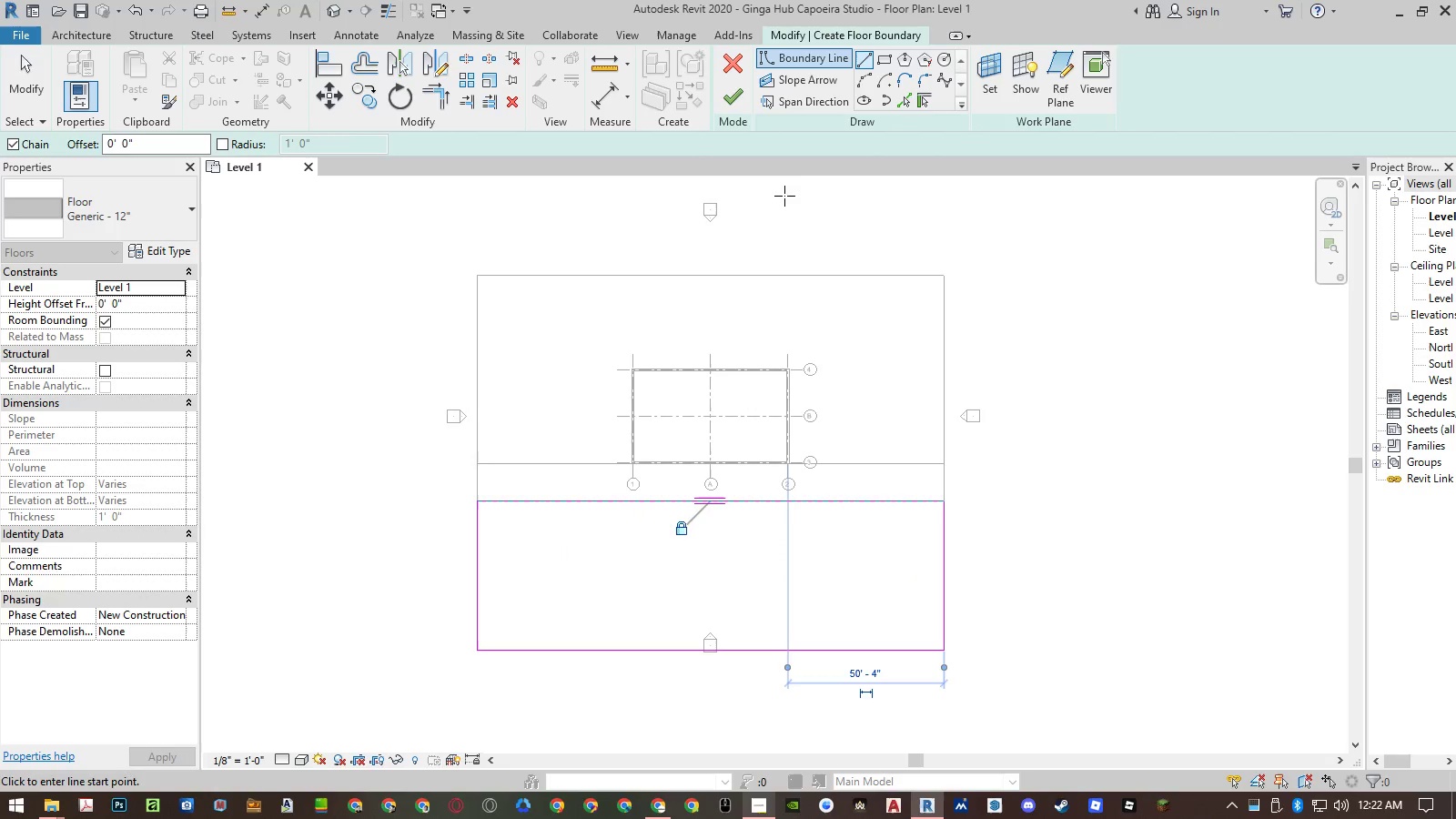 
key(Escape)
 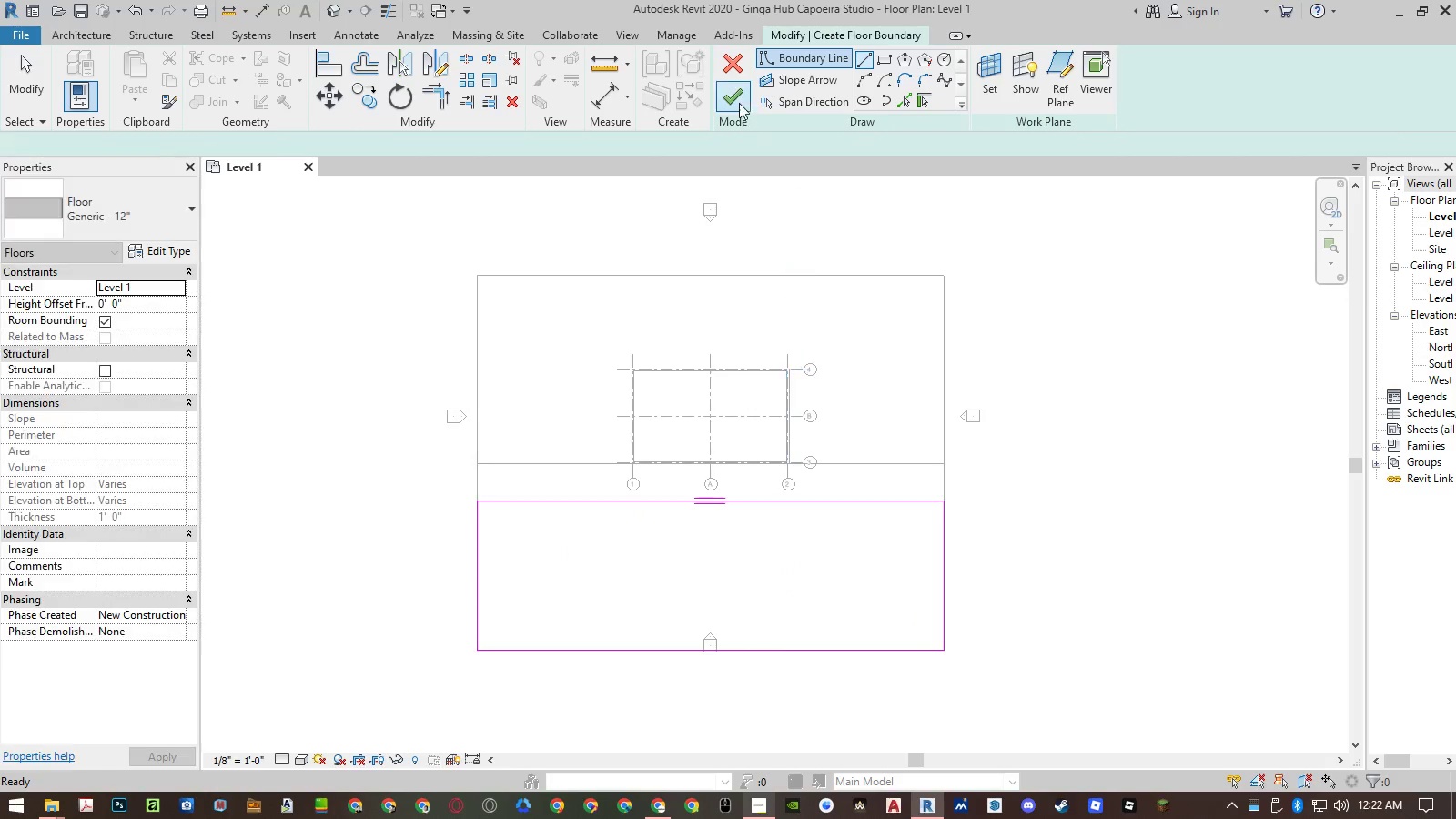 
left_click([737, 99])
 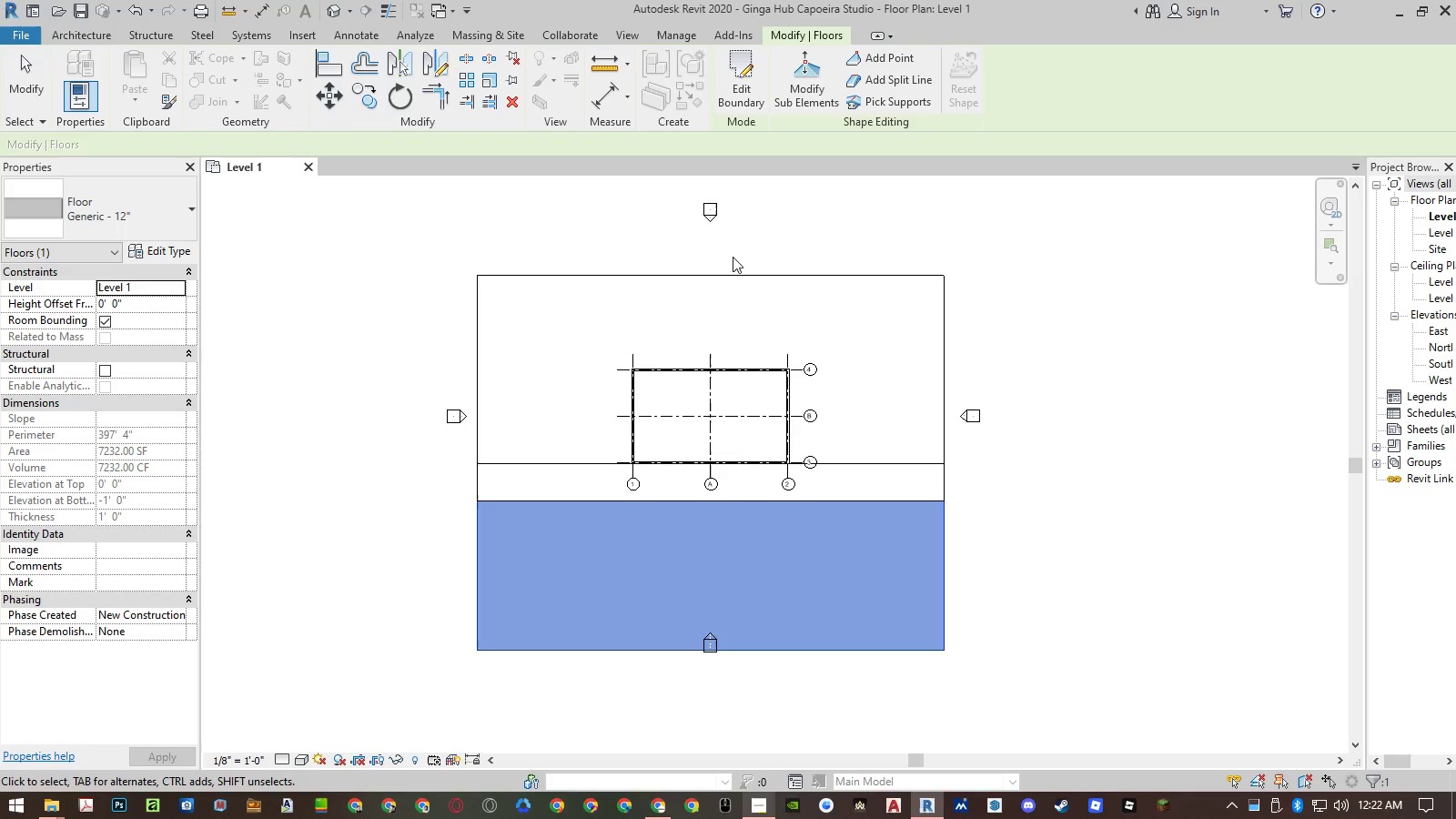 
key(Escape)
 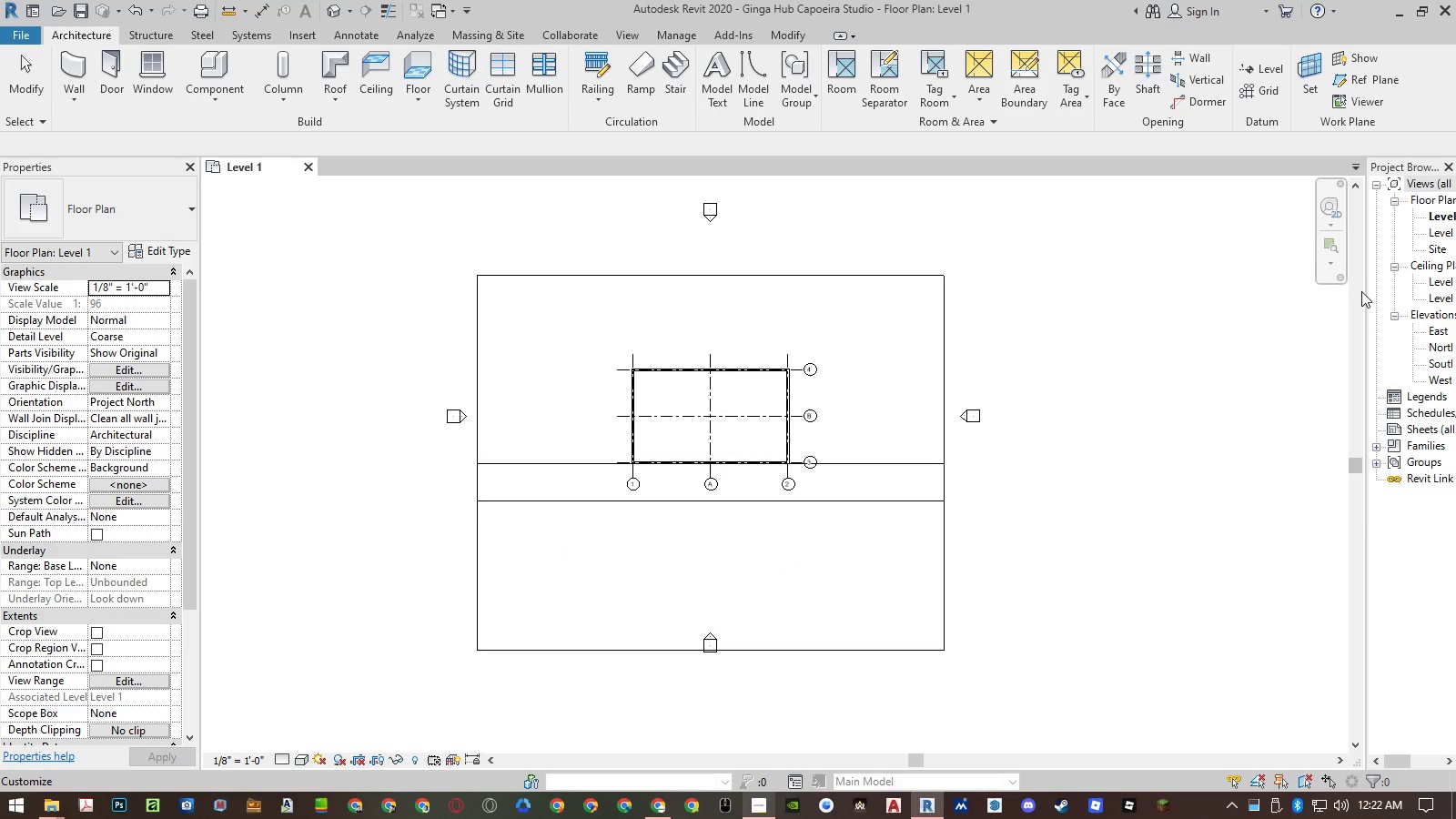 
left_click_drag(start_coordinate=[1367, 293], to_coordinate=[1359, 295])
 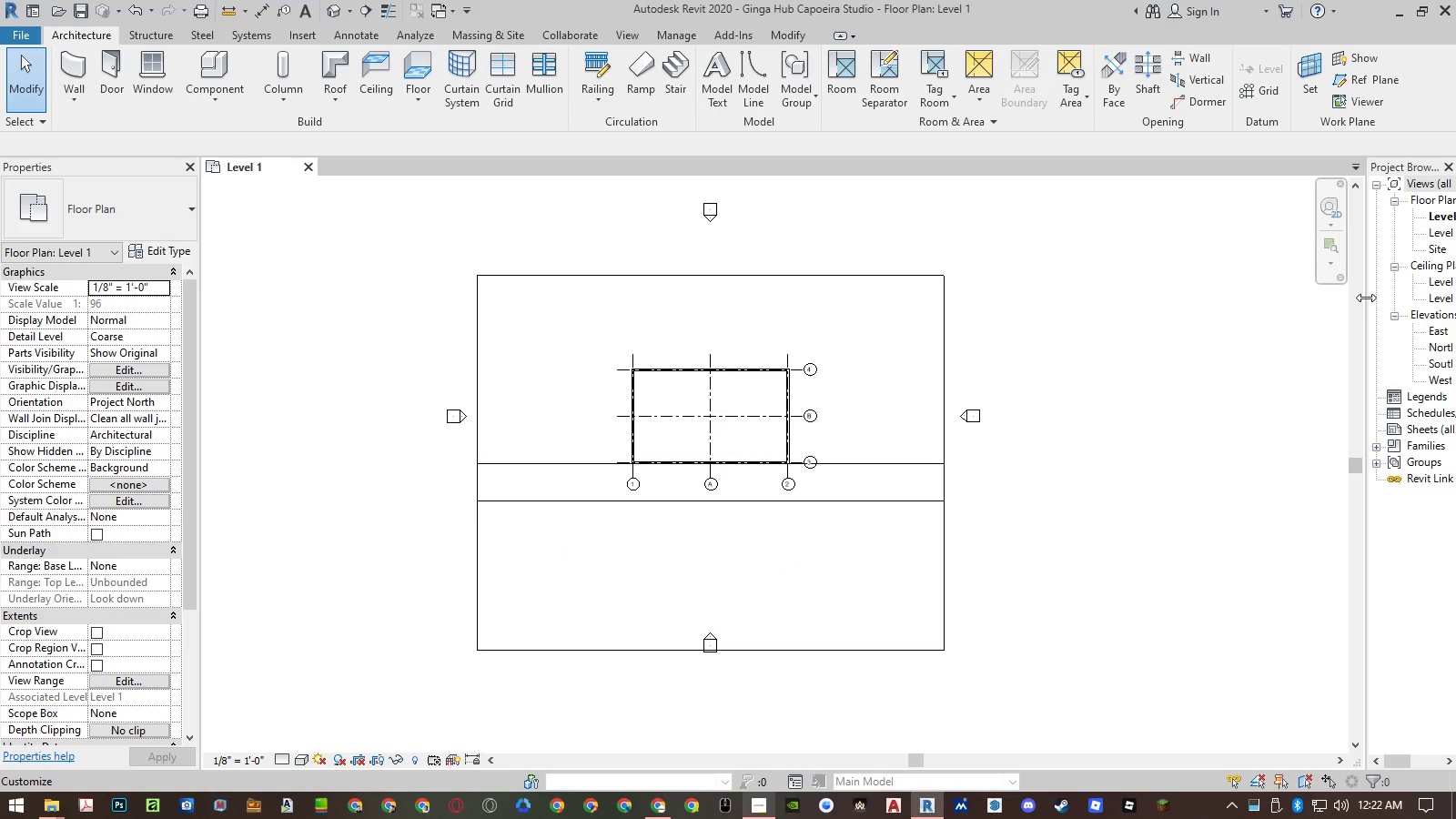 
left_click_drag(start_coordinate=[1366, 298], to_coordinate=[1233, 318])
 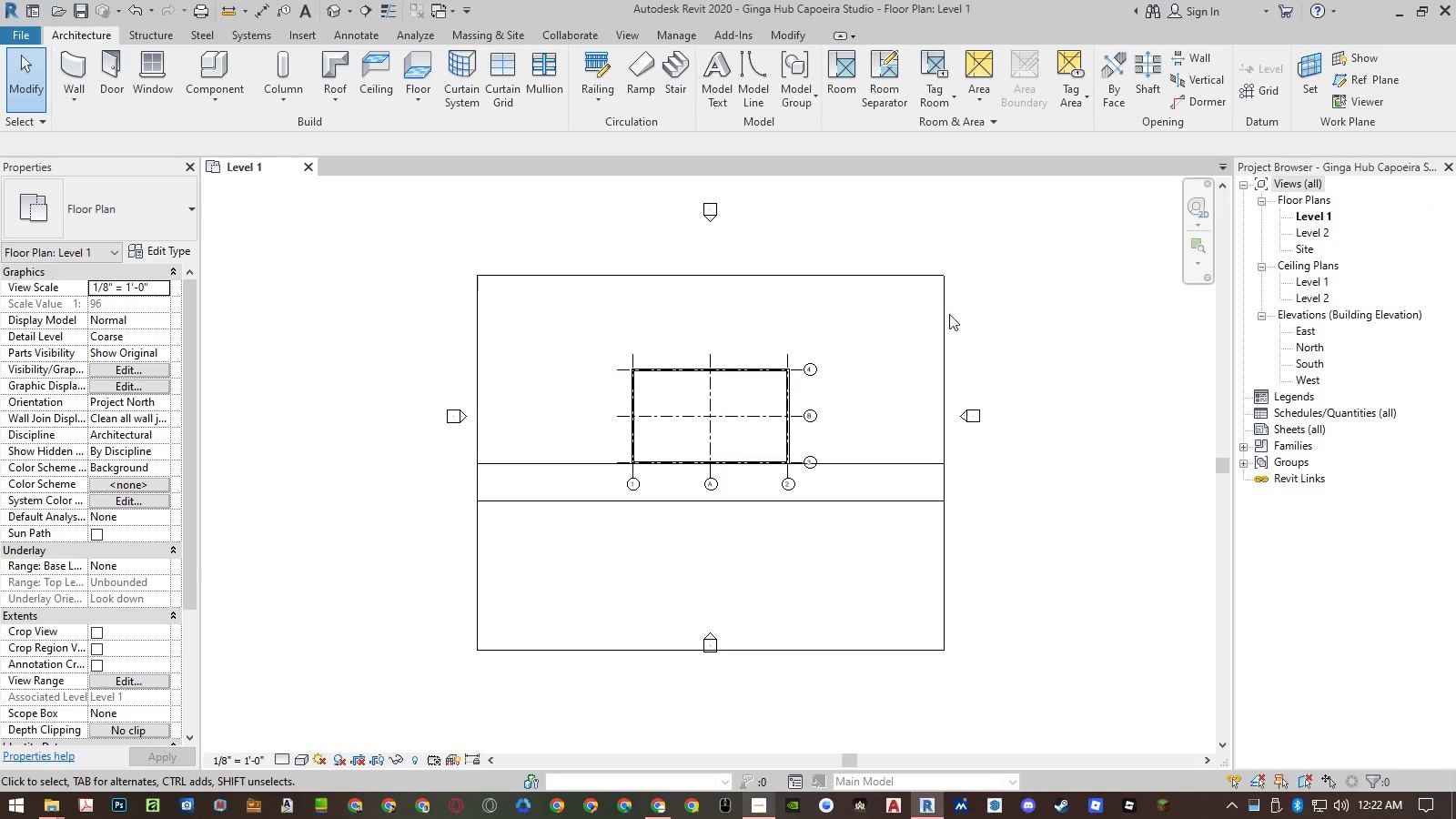 
double_click([1059, 311])
 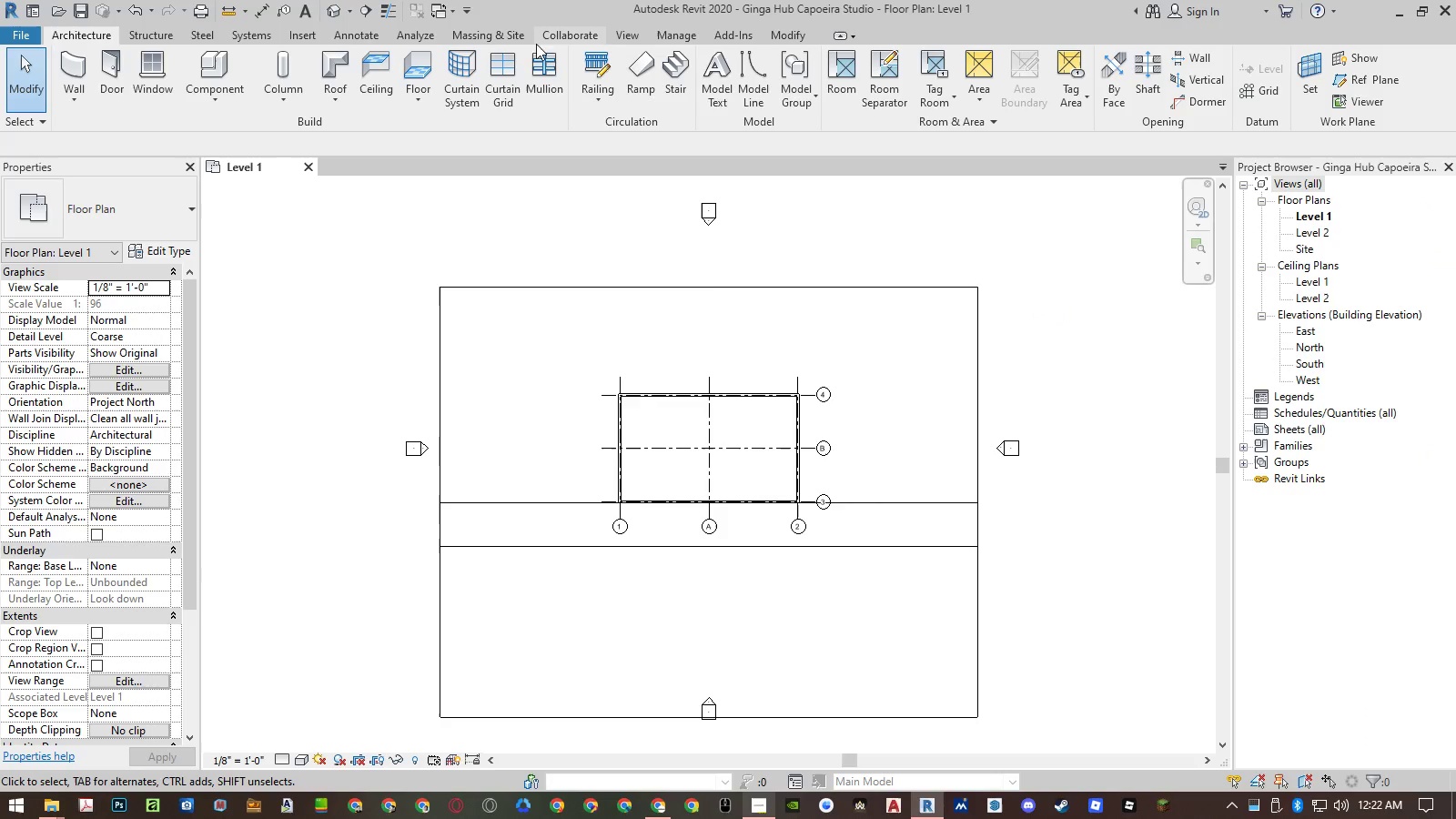 
left_click([556, 238])
 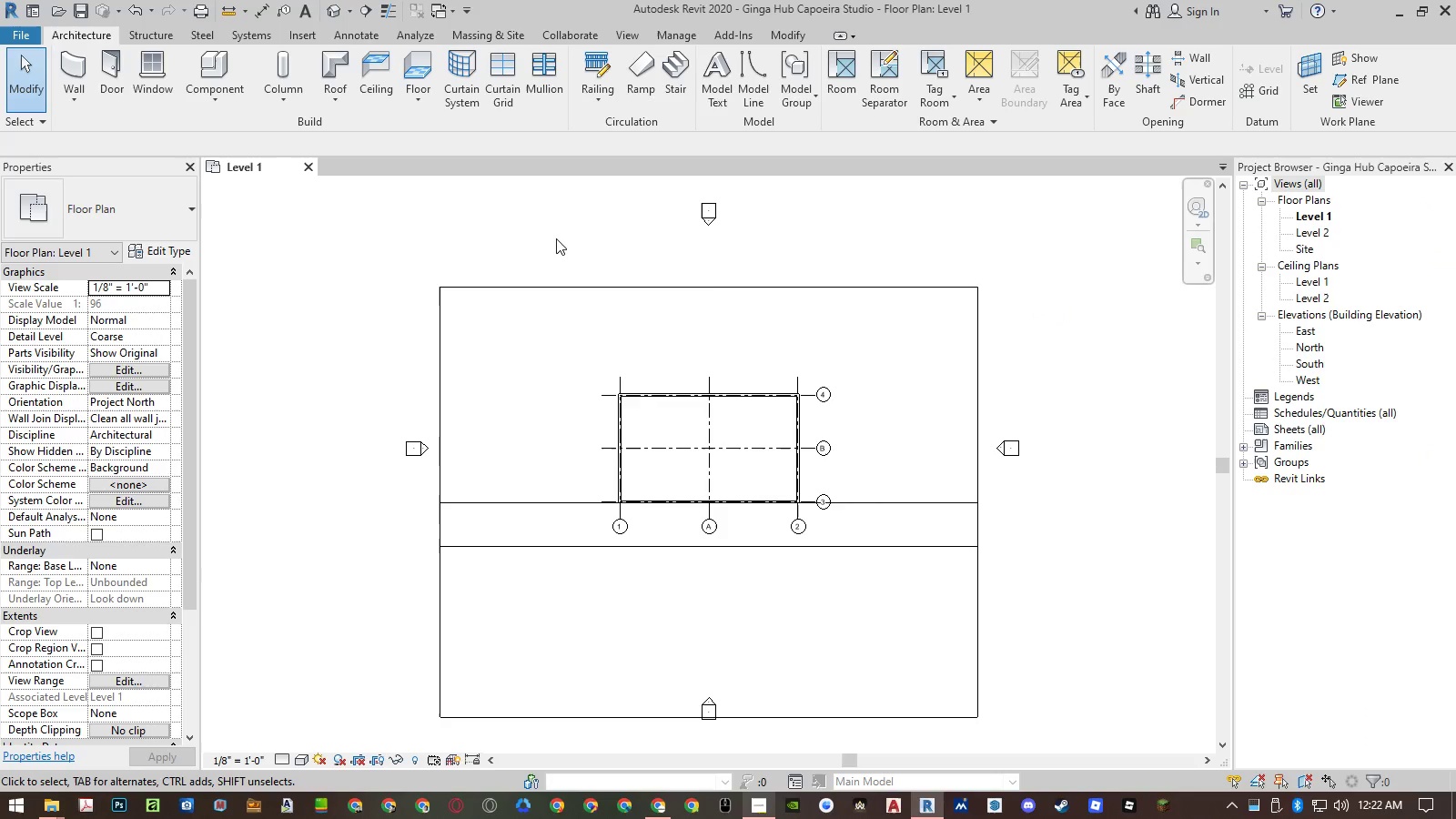 
key(Control+S)
 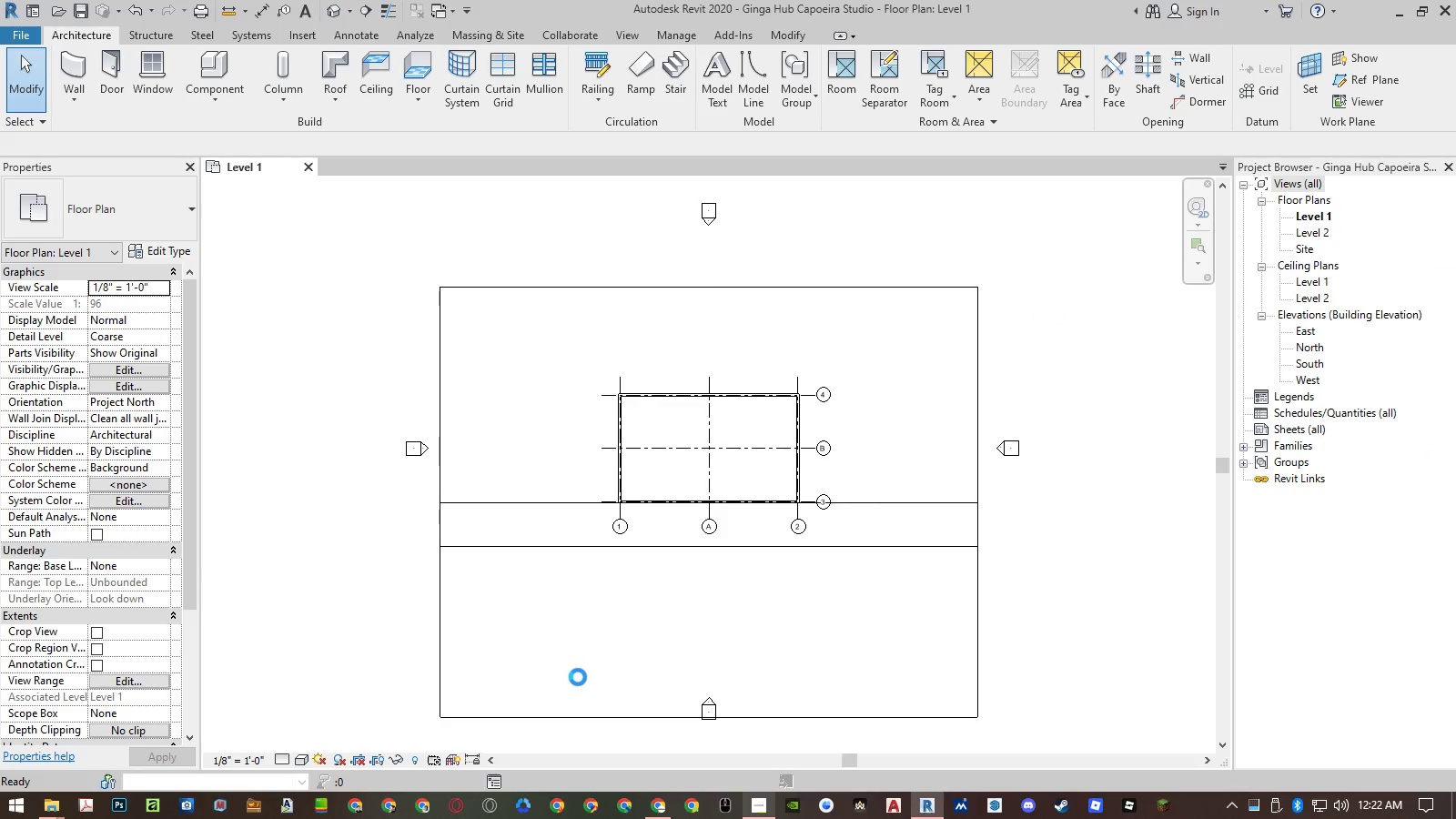 
left_click([583, 713])
 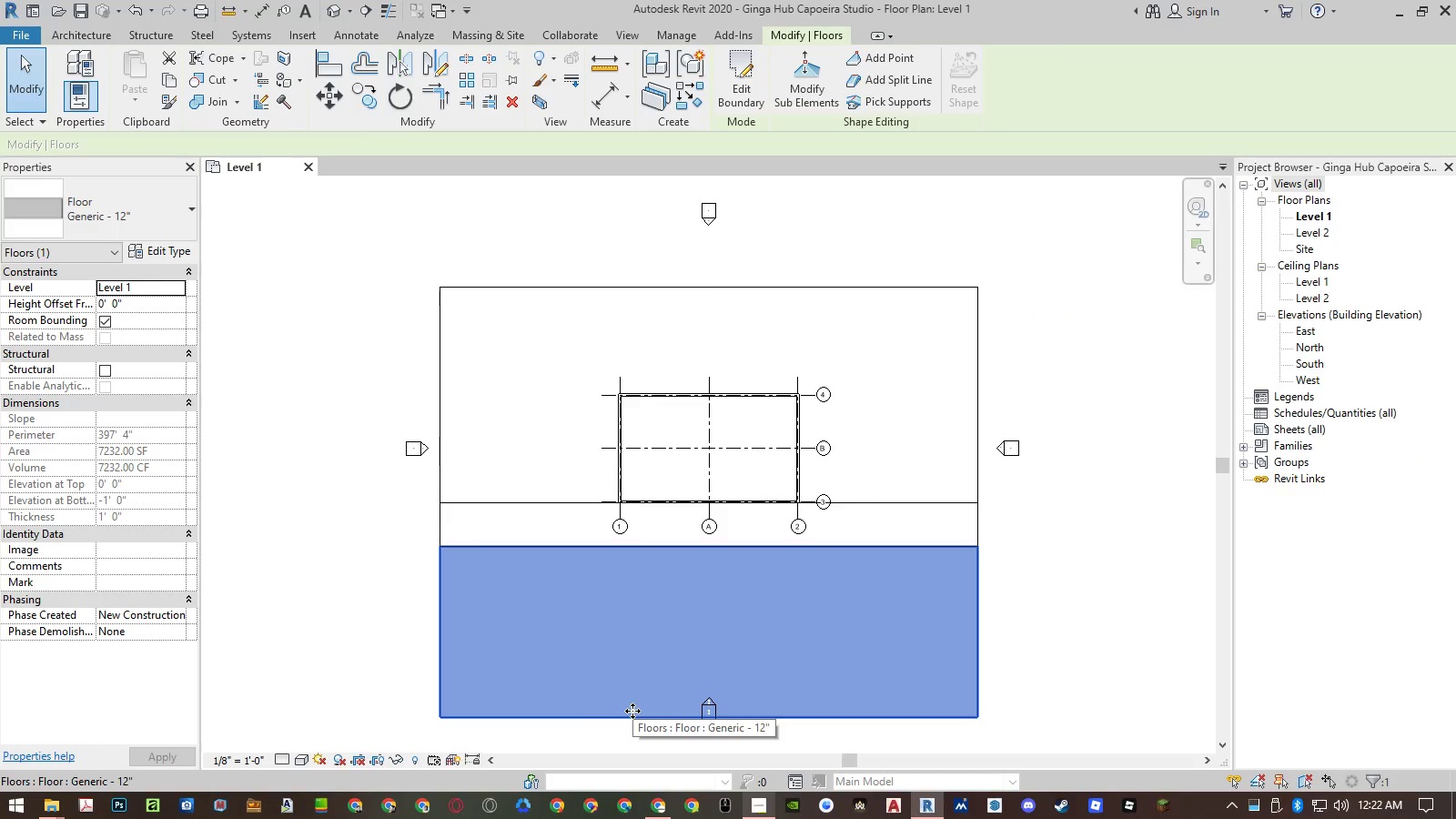 
double_click([632, 711])
 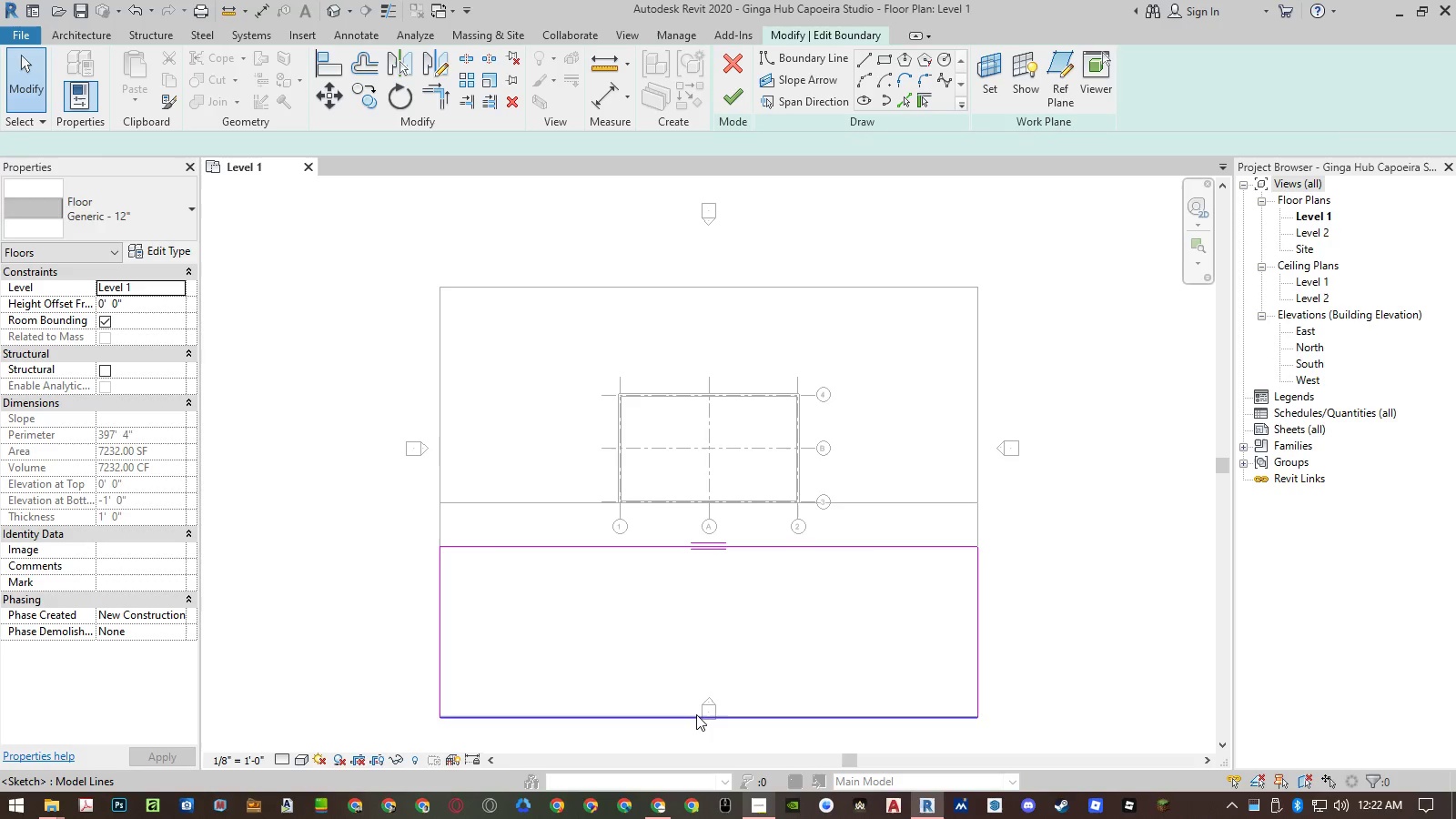 
type(mv)
 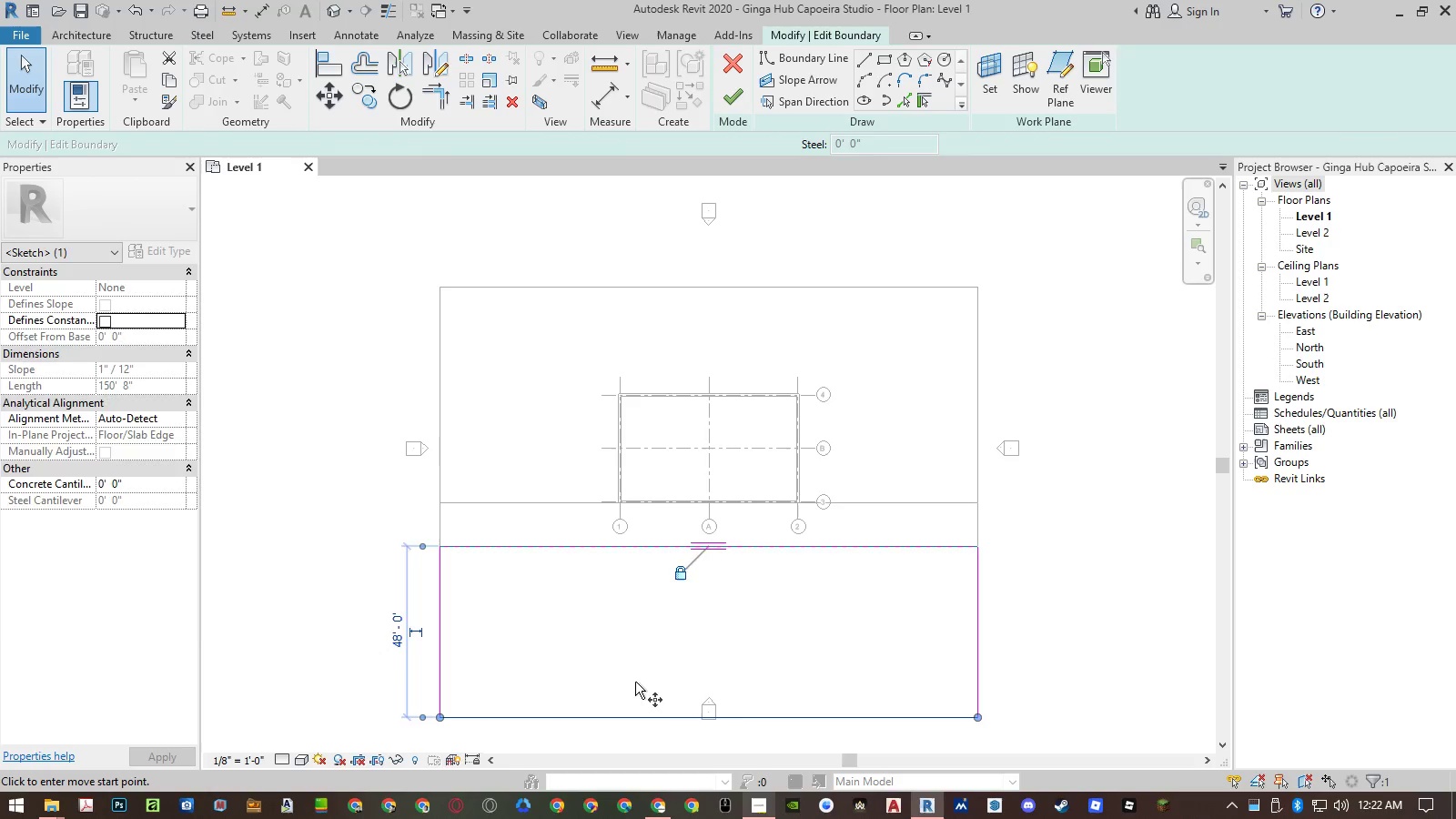 
left_click([635, 682])
 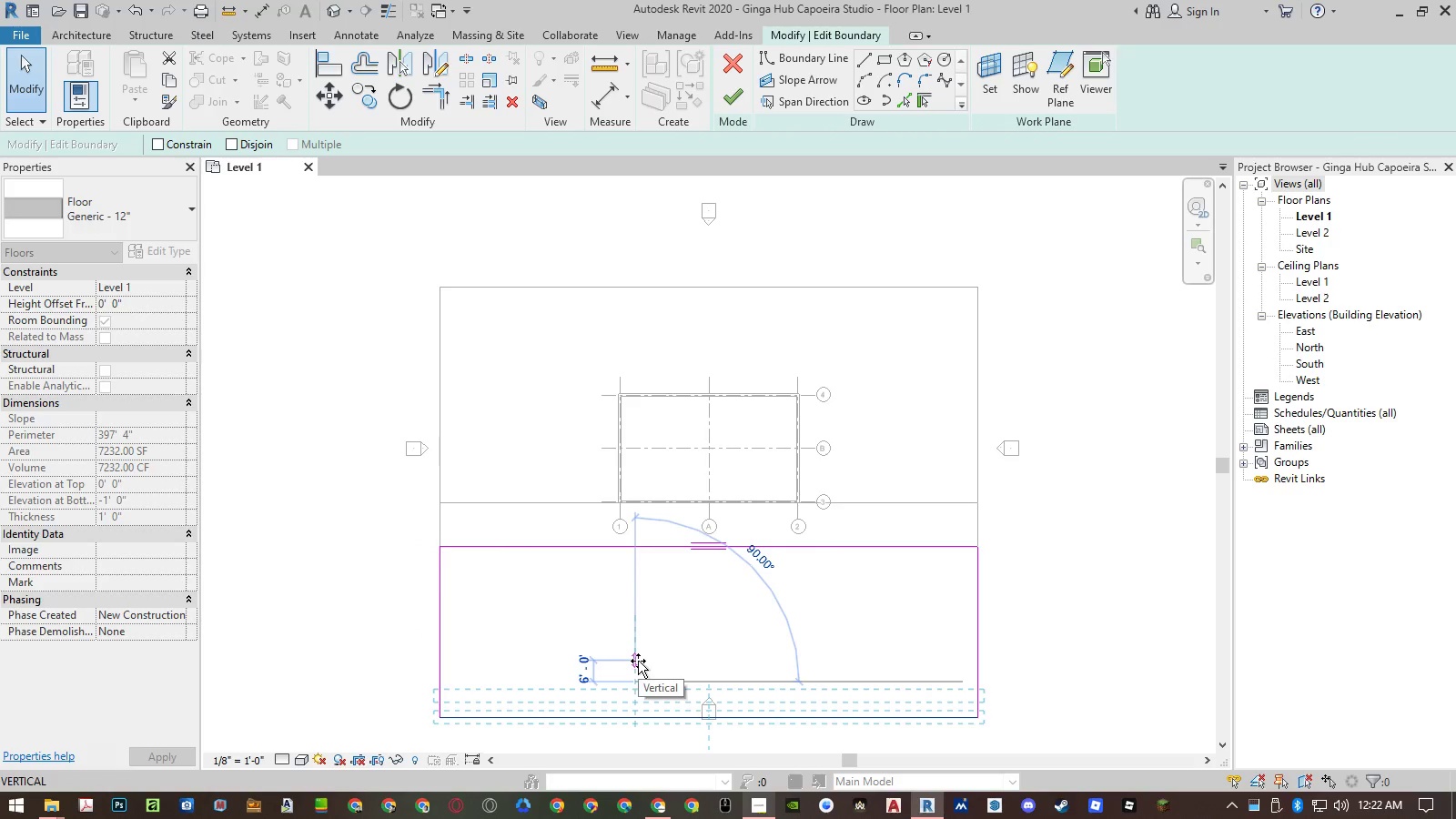 
key(Numpad1)
 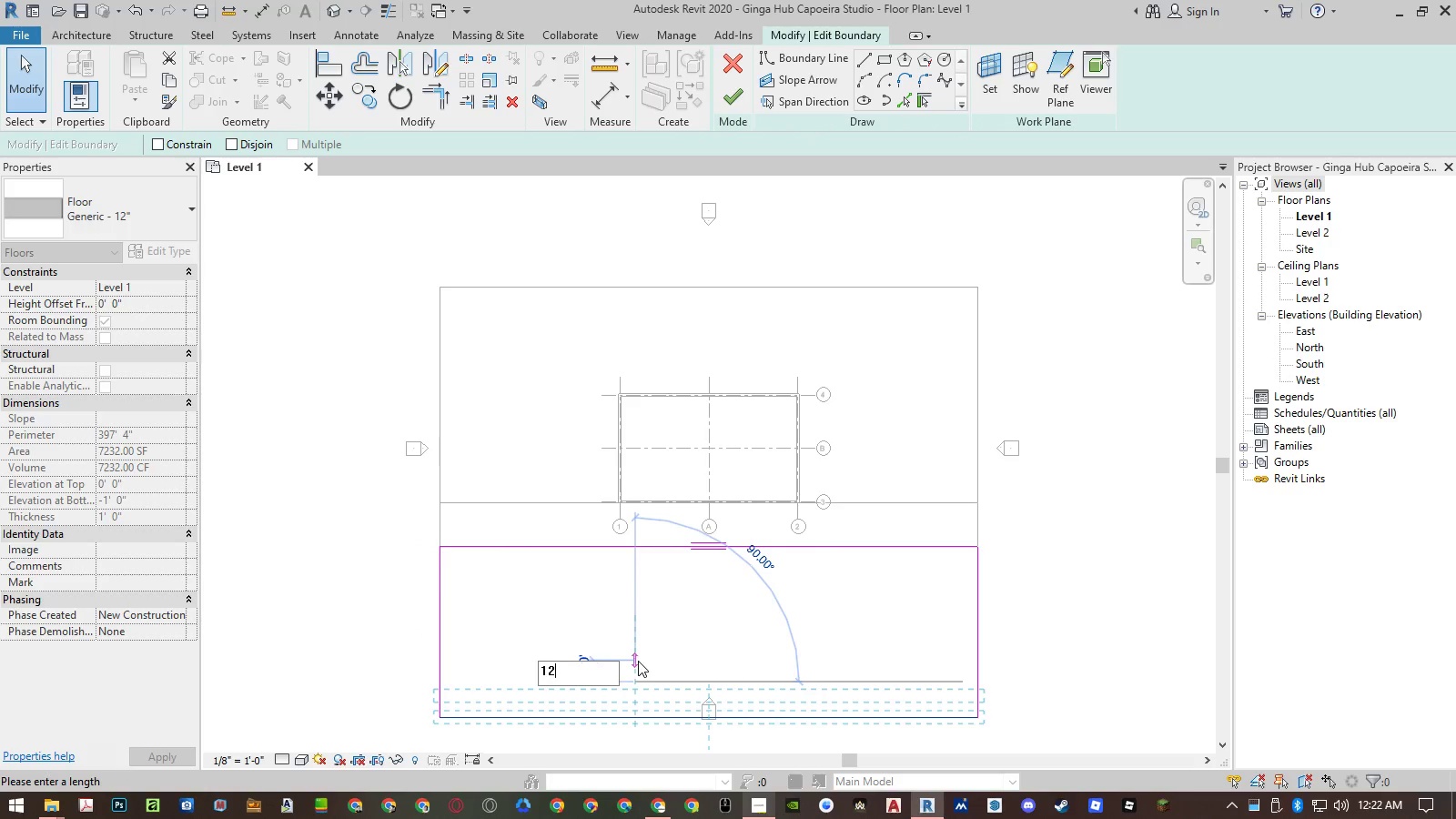 
key(Numpad2)
 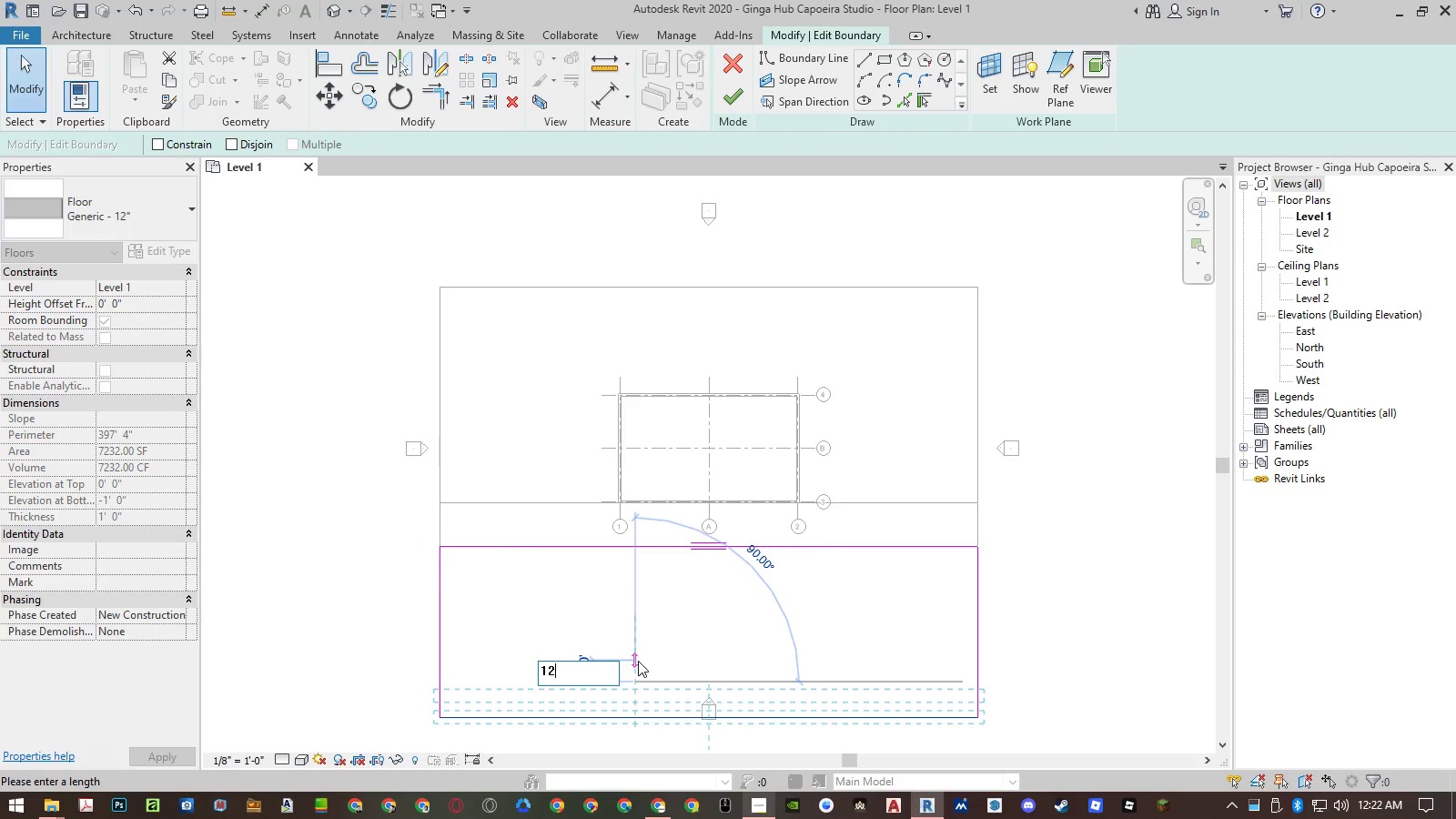 
key(NumpadEnter)
 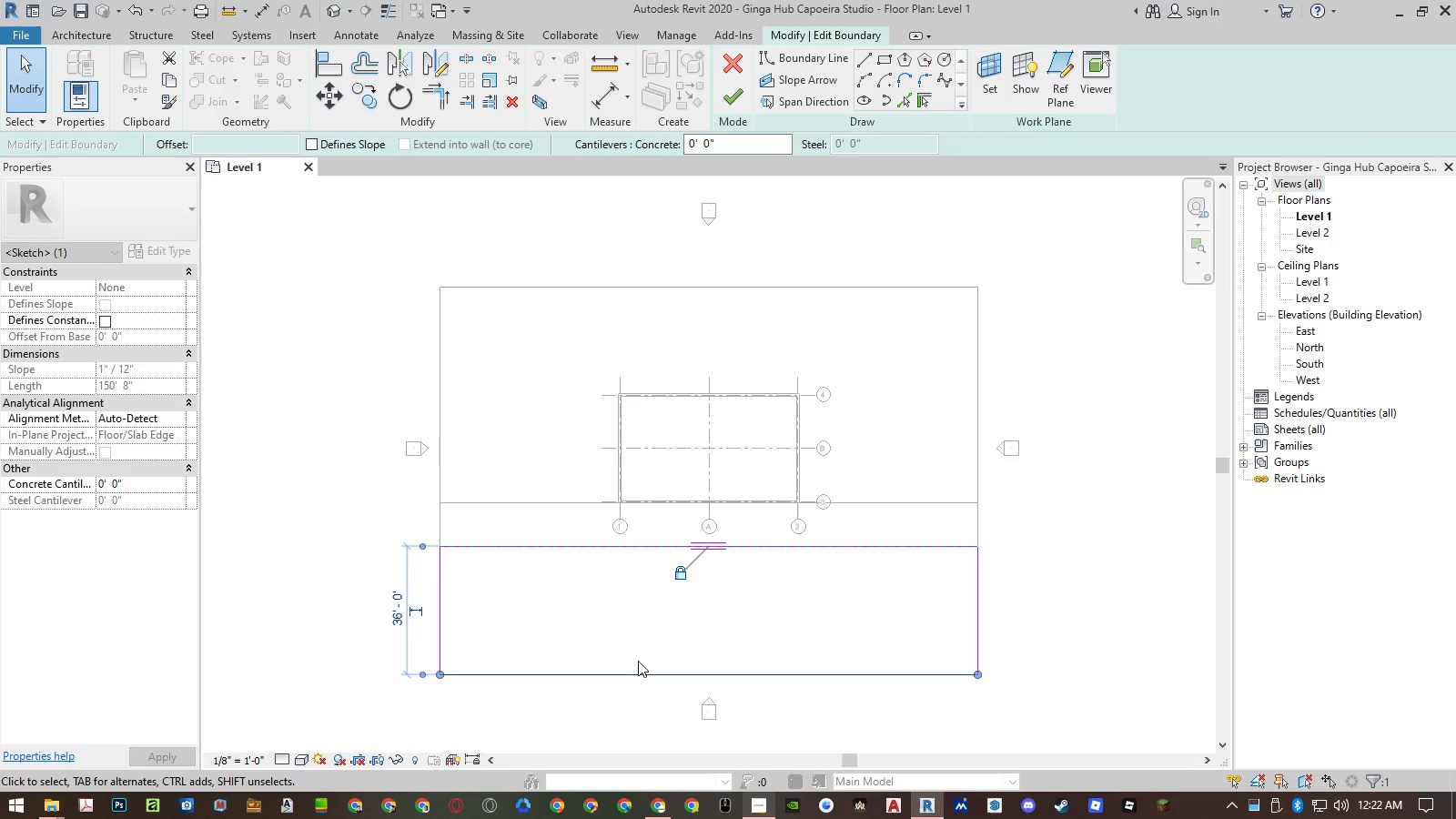 
key(Escape)
 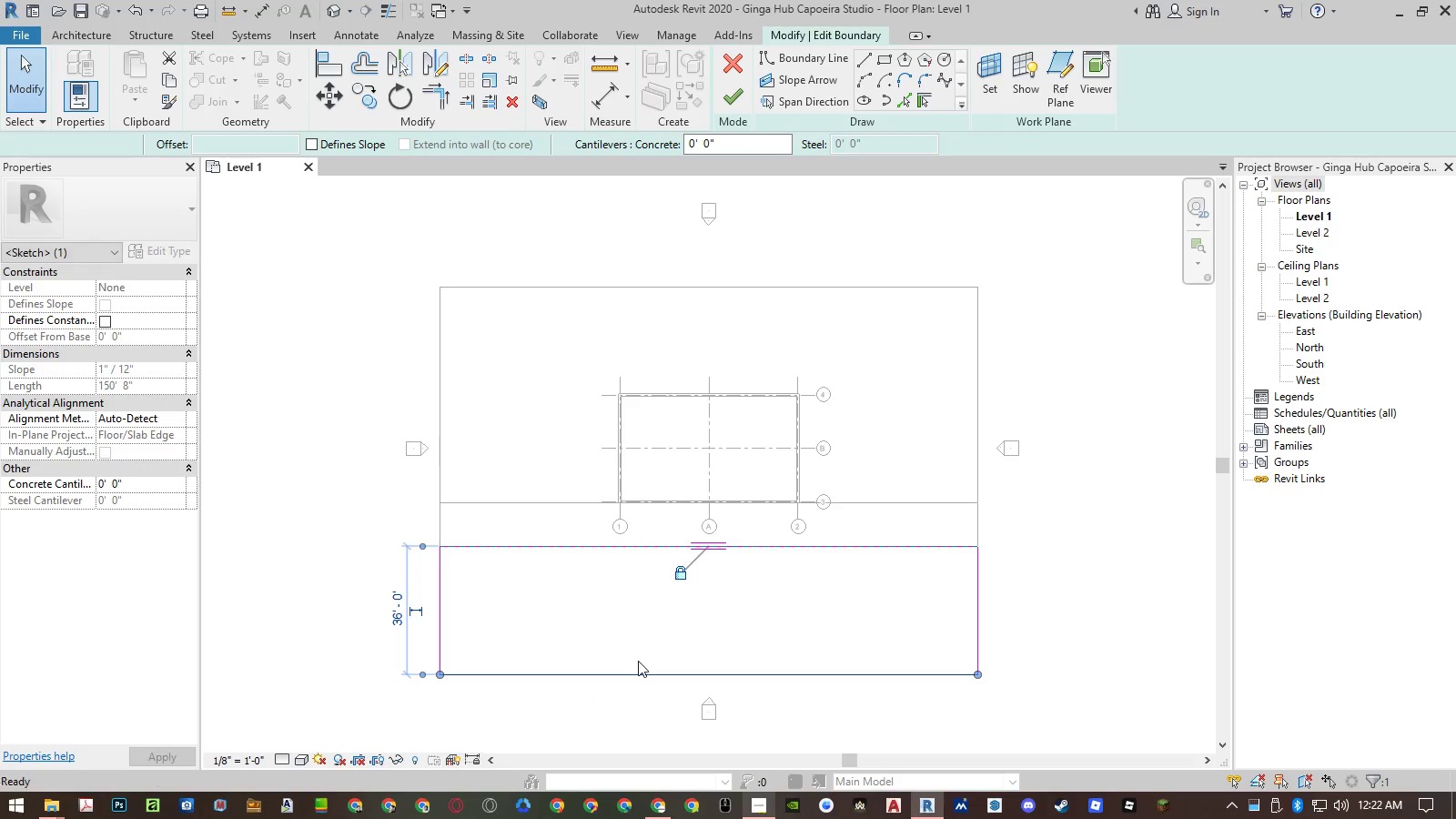 
key(Escape)
 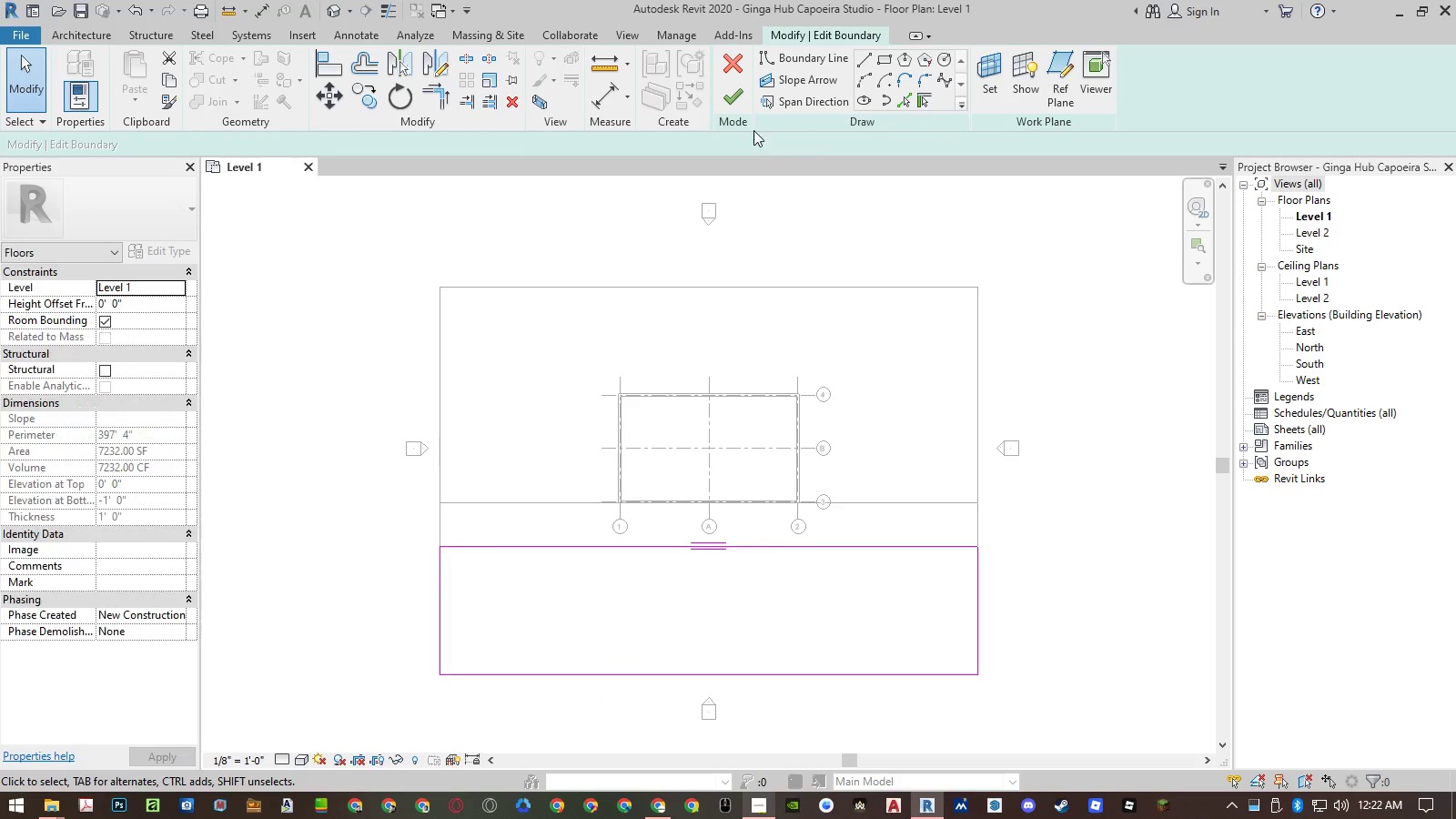 
left_click_drag(start_coordinate=[732, 99], to_coordinate=[356, 206])
 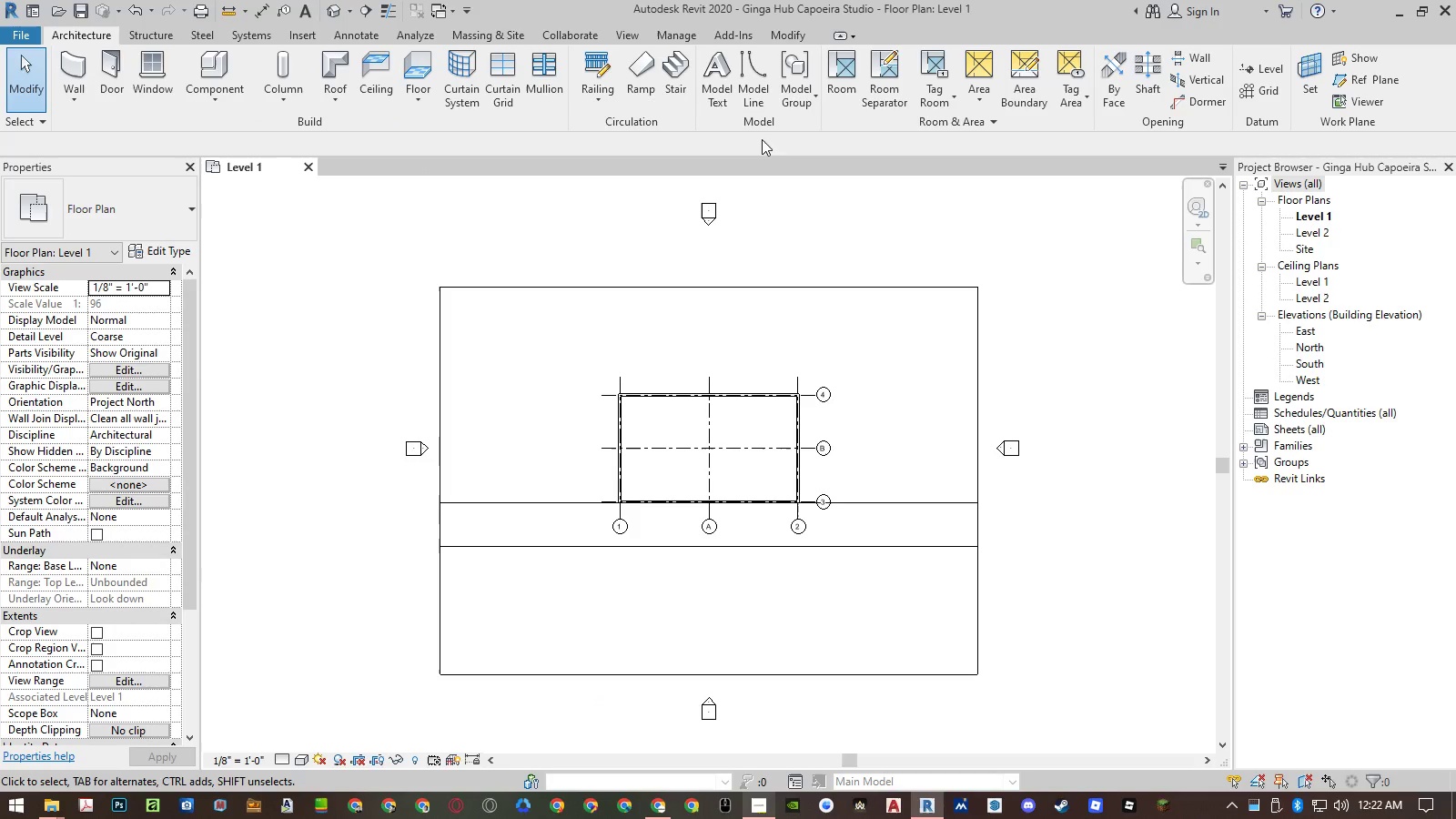 
left_click([356, 206])
 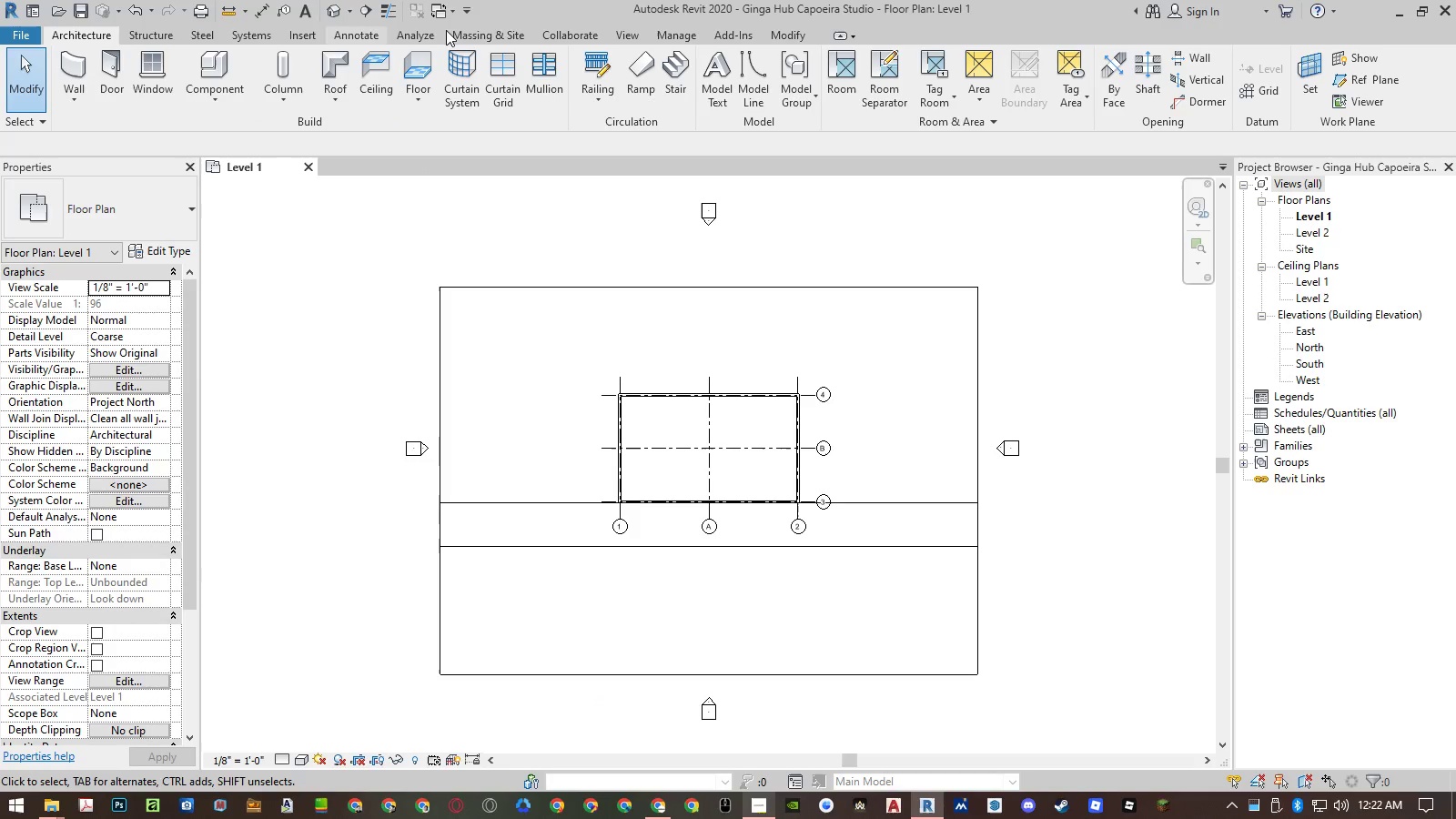 
left_click([617, 33])
 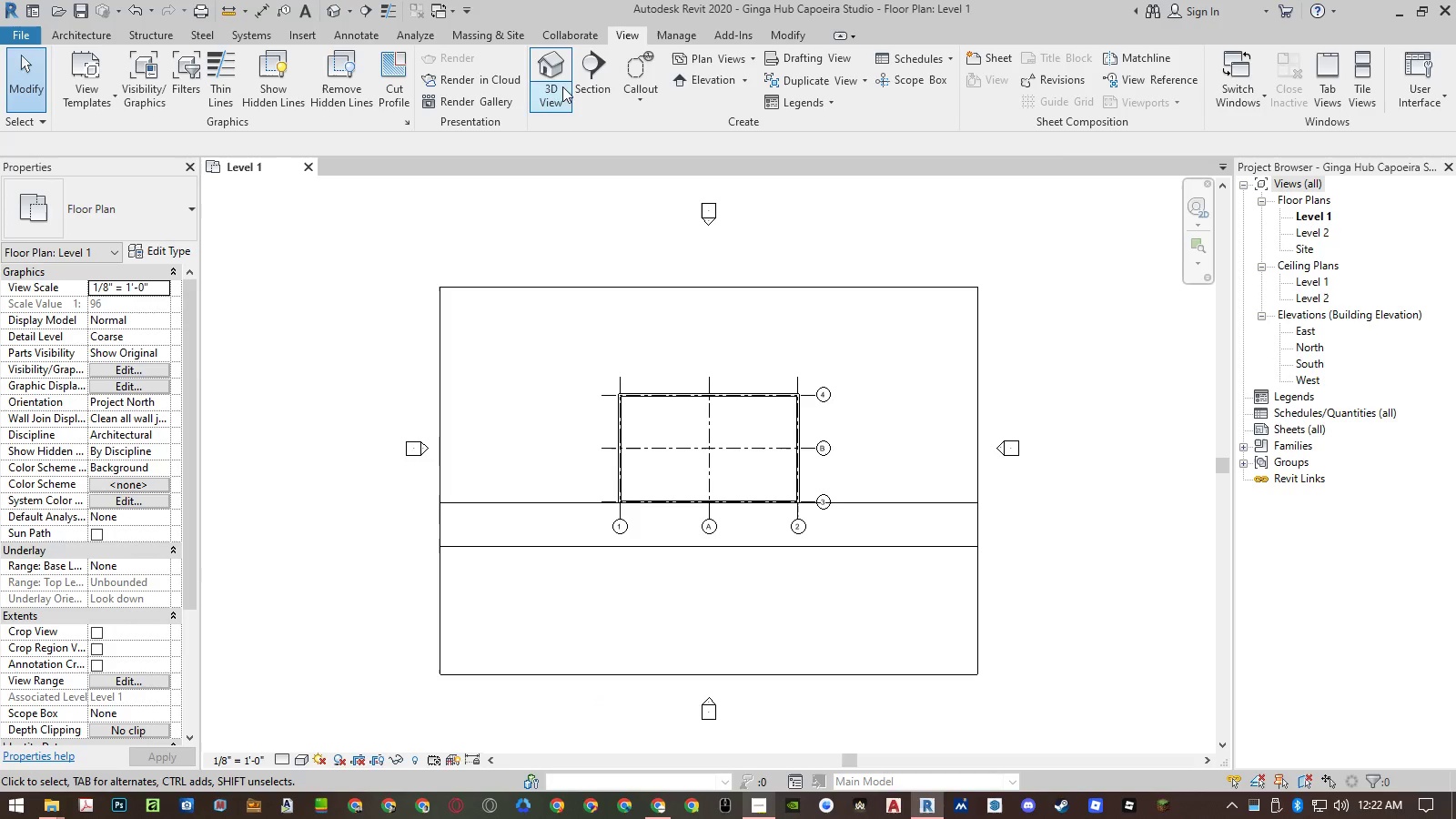 
left_click([554, 68])
 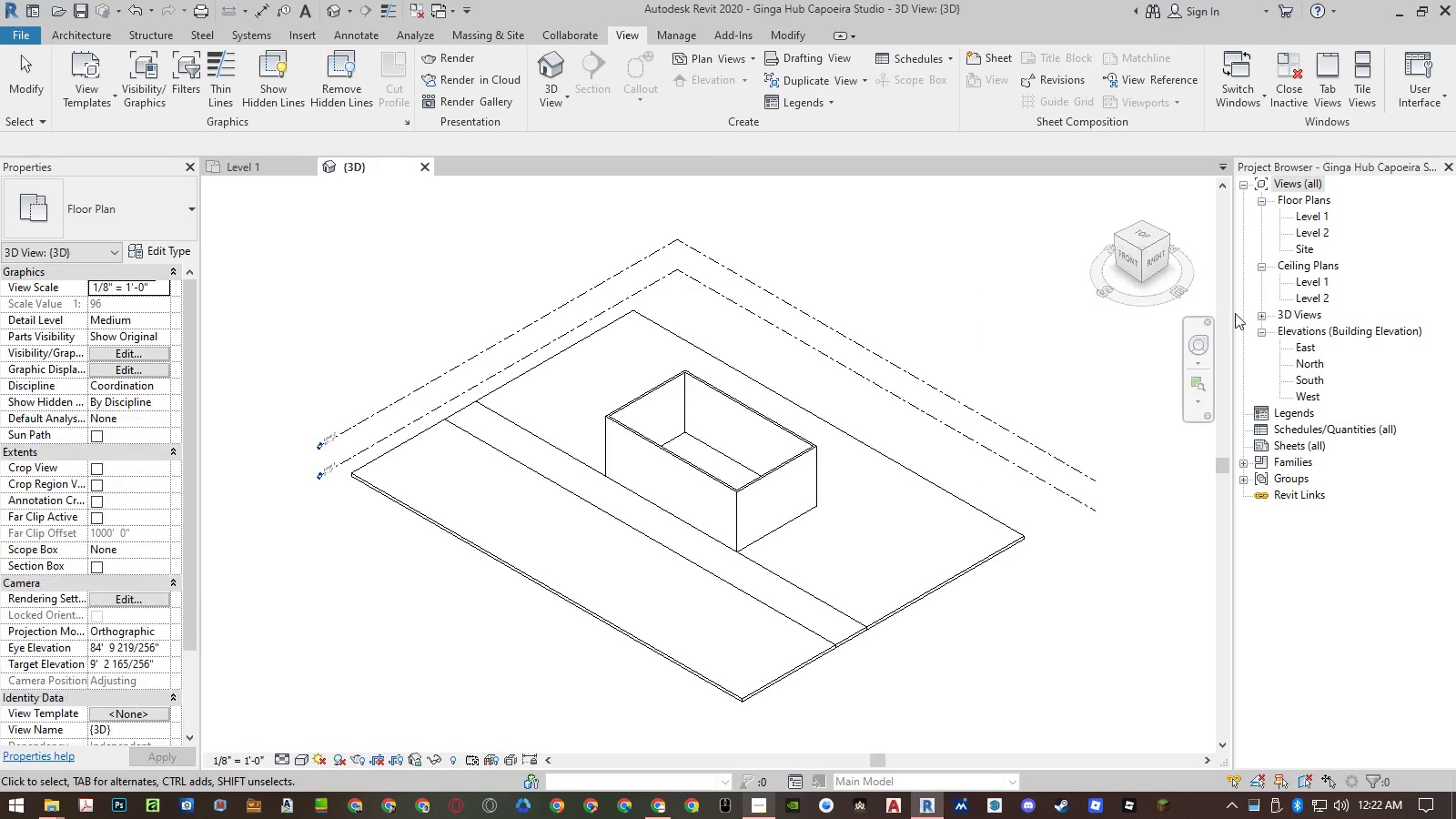 
left_click([1263, 315])
 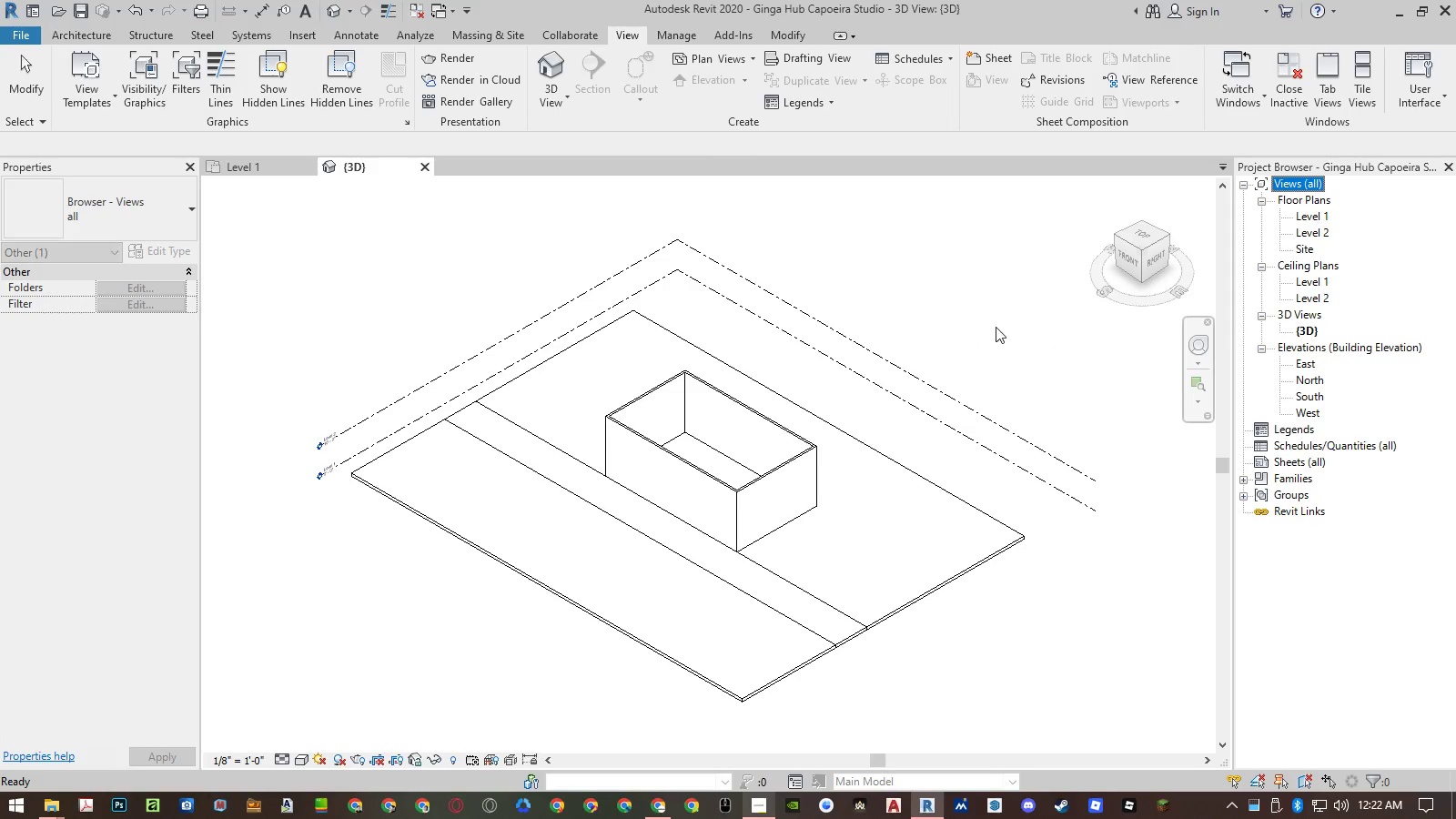 
left_click([976, 310])
 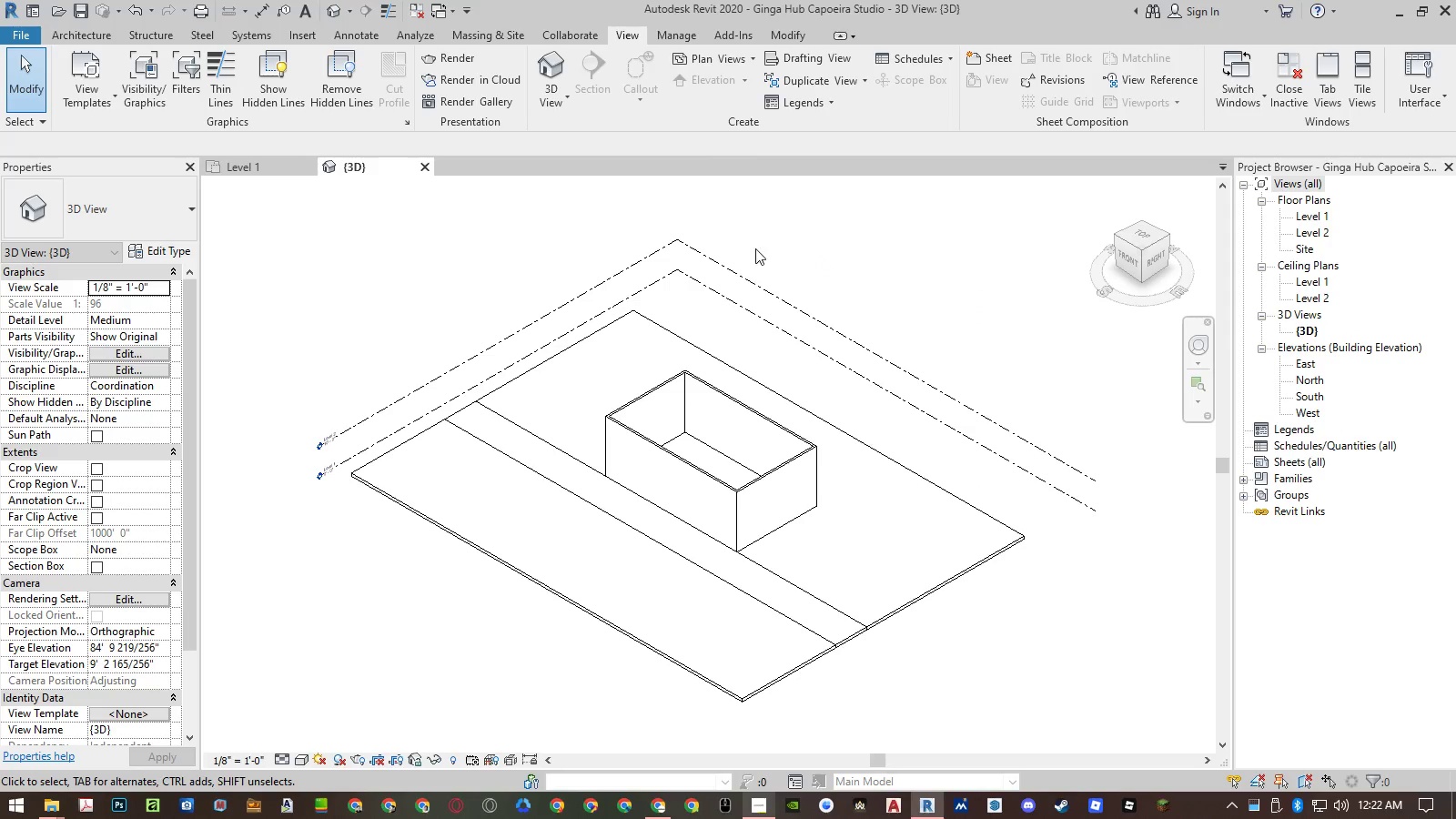 
left_click_drag(start_coordinate=[723, 225], to_coordinate=[672, 275])
 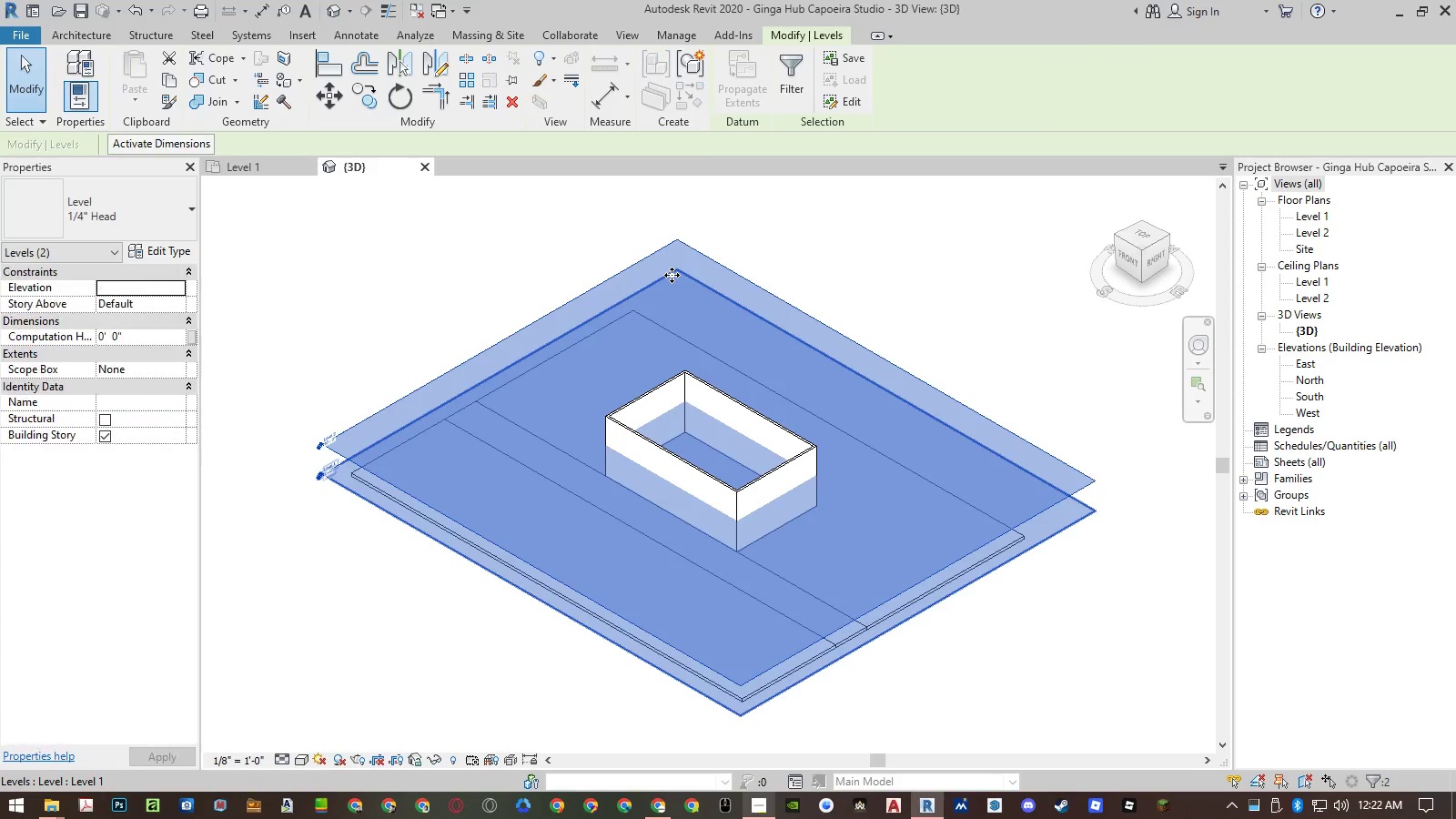 
right_click([672, 275])
 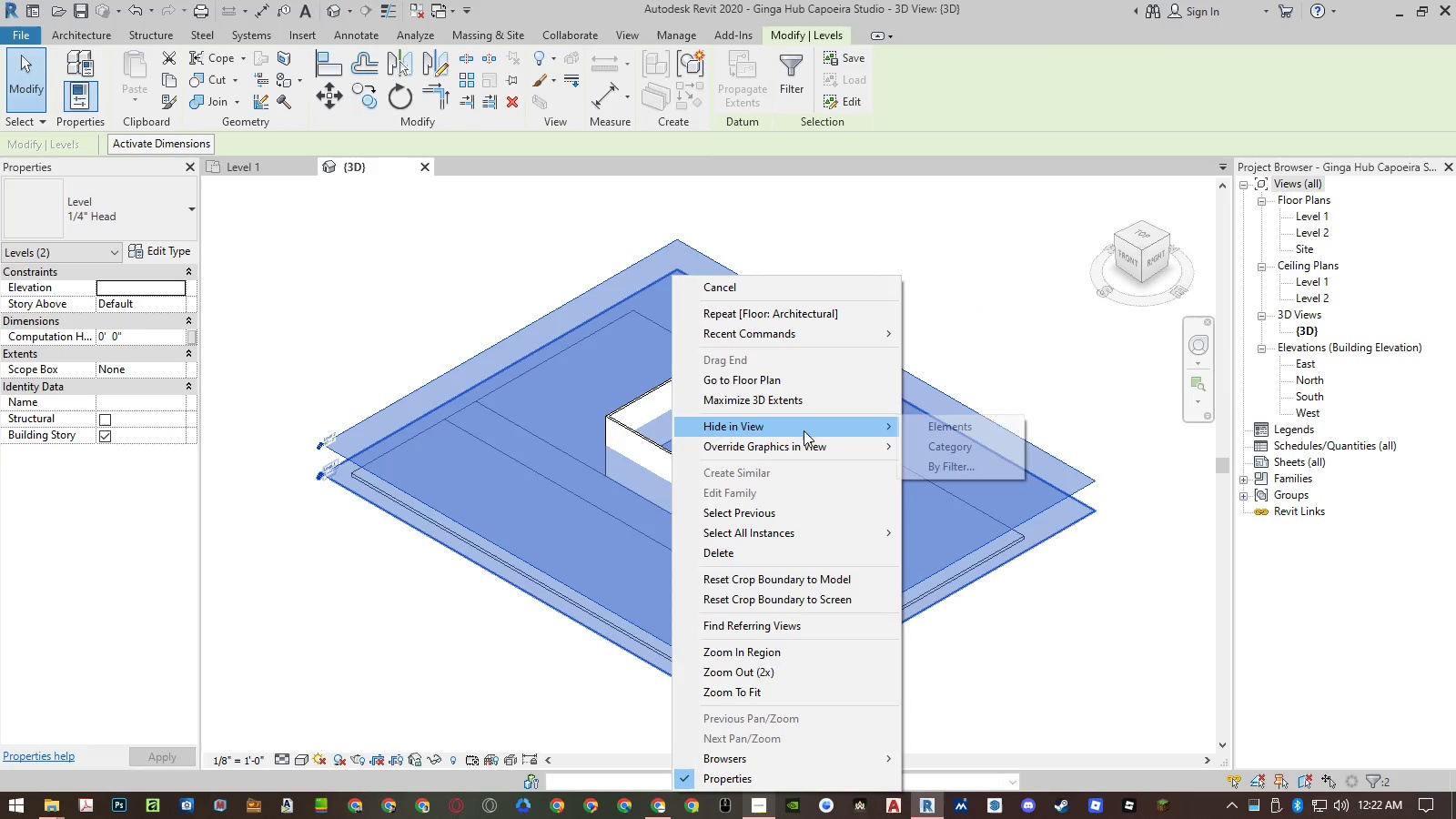 
double_click([933, 426])
 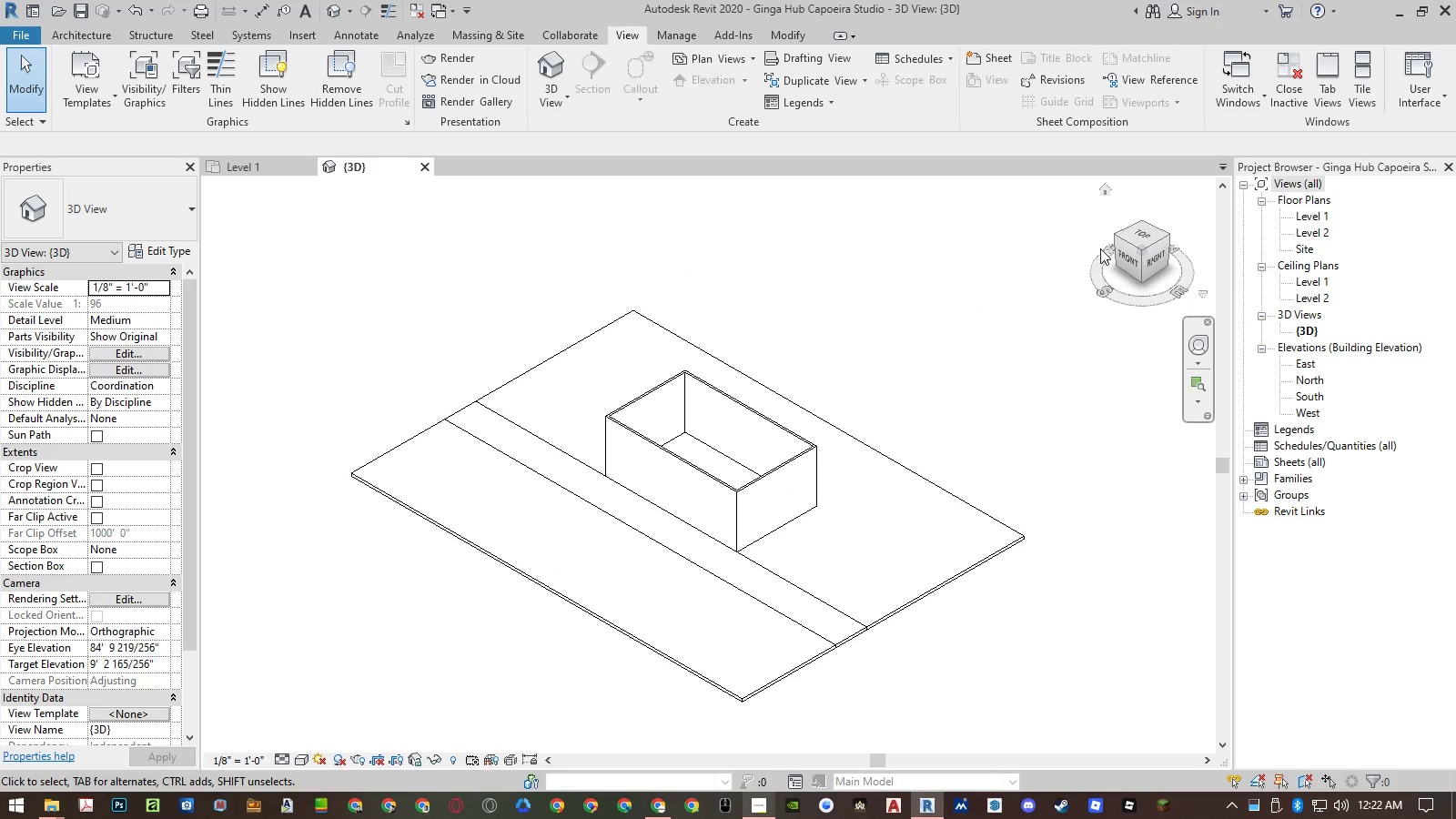 
left_click([1112, 235])
 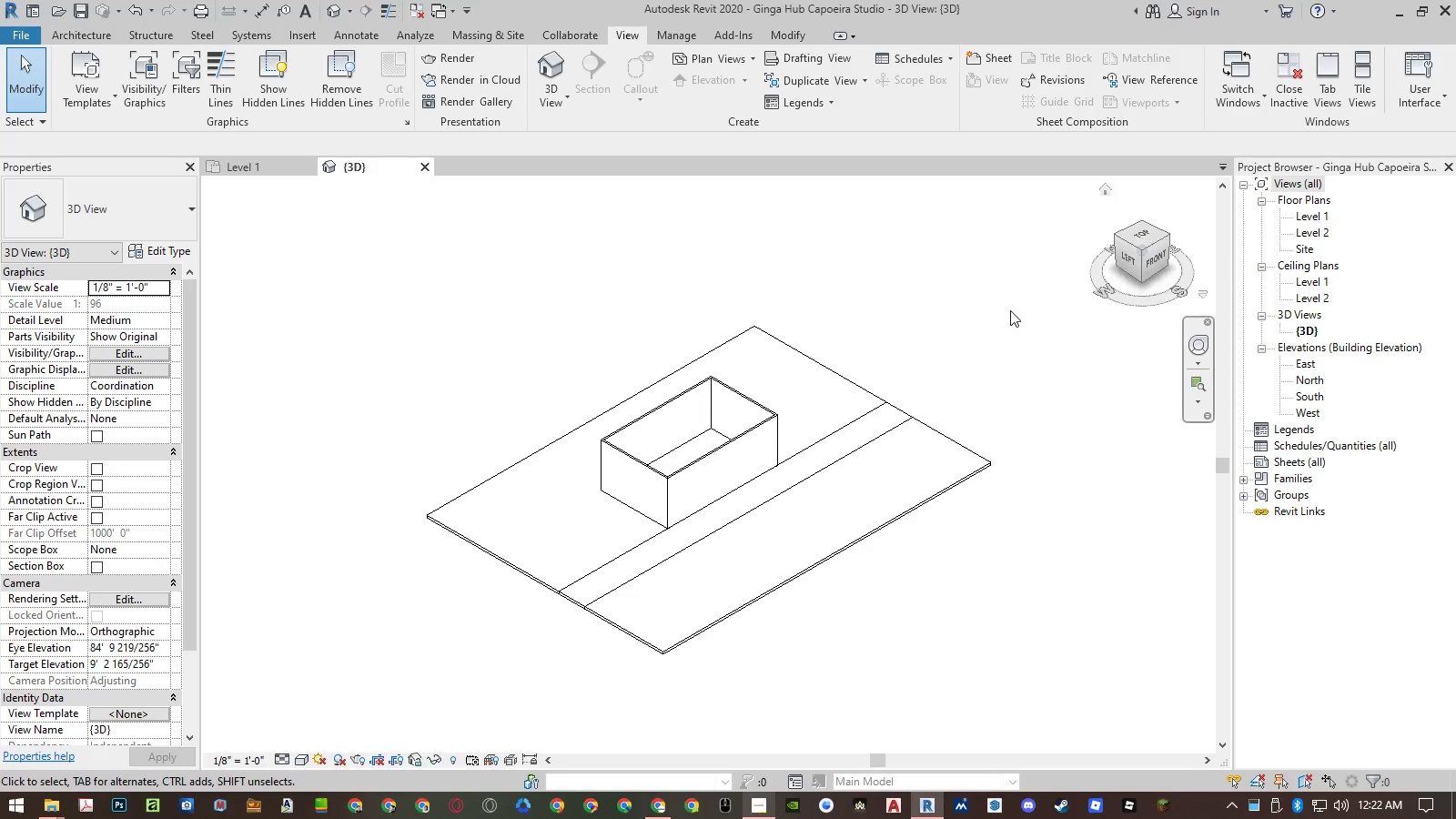 
scroll: coordinate [684, 601], scroll_direction: up, amount: 7.0
 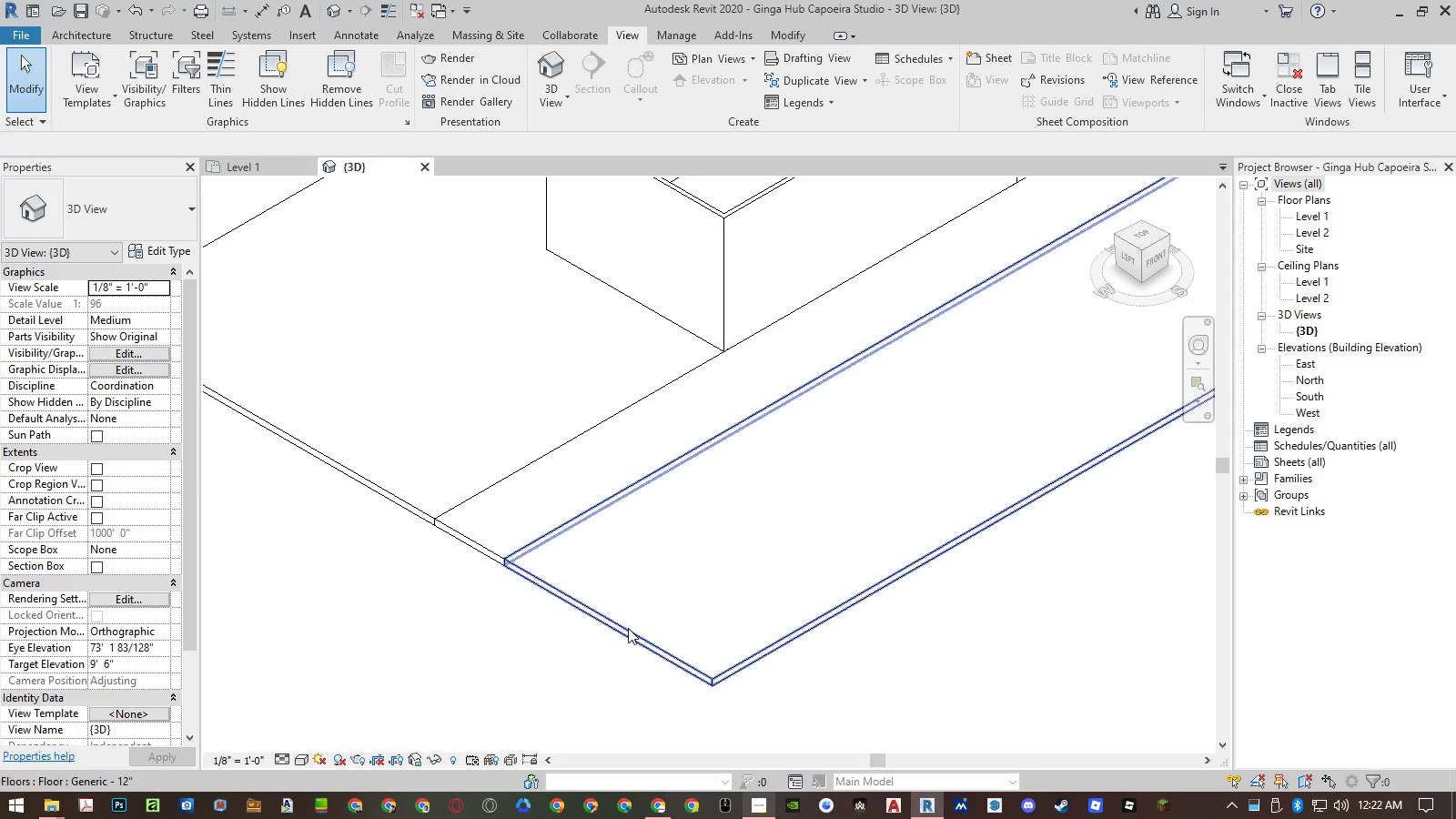 
left_click([628, 628])
 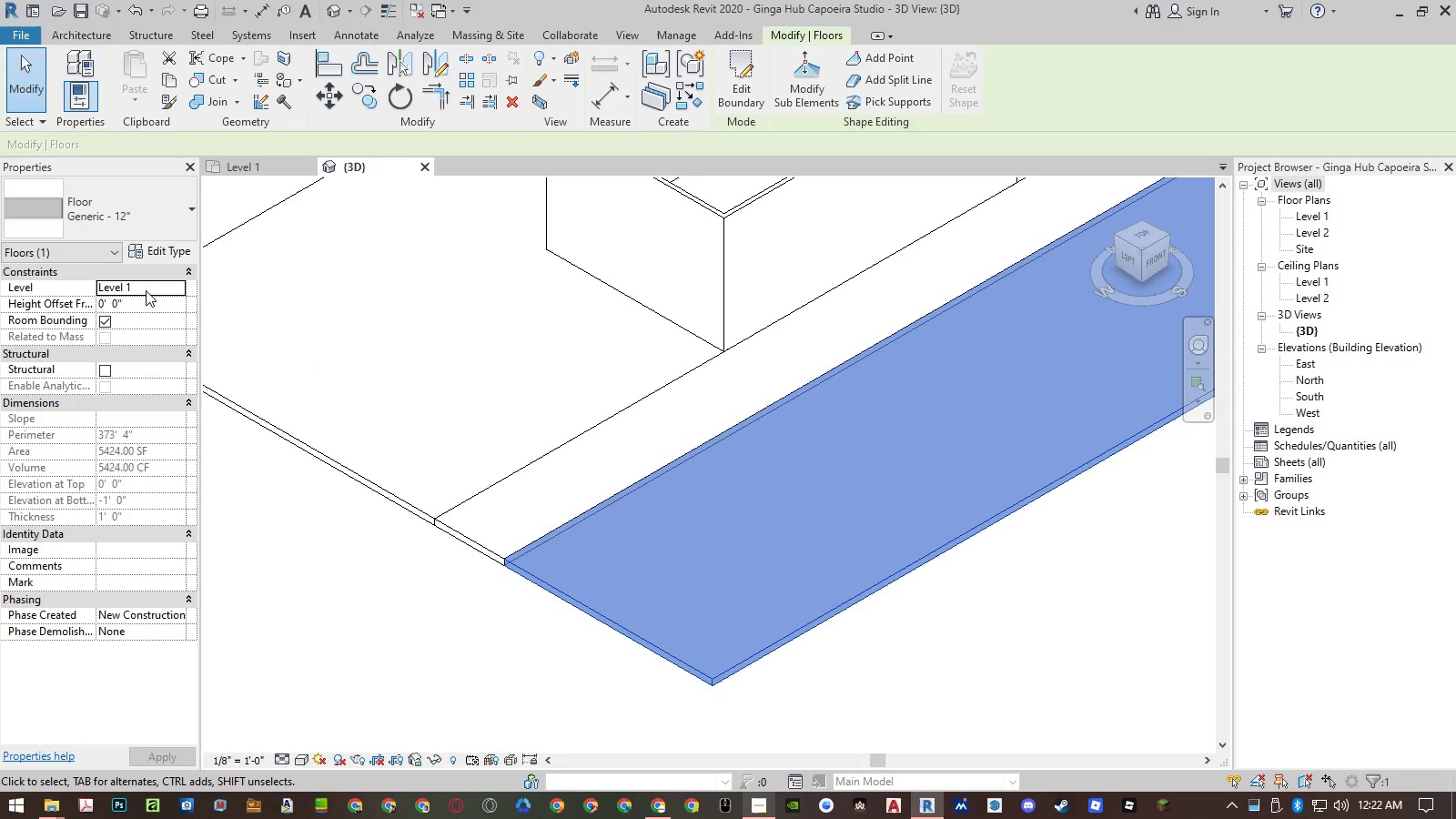 
left_click([141, 300])
 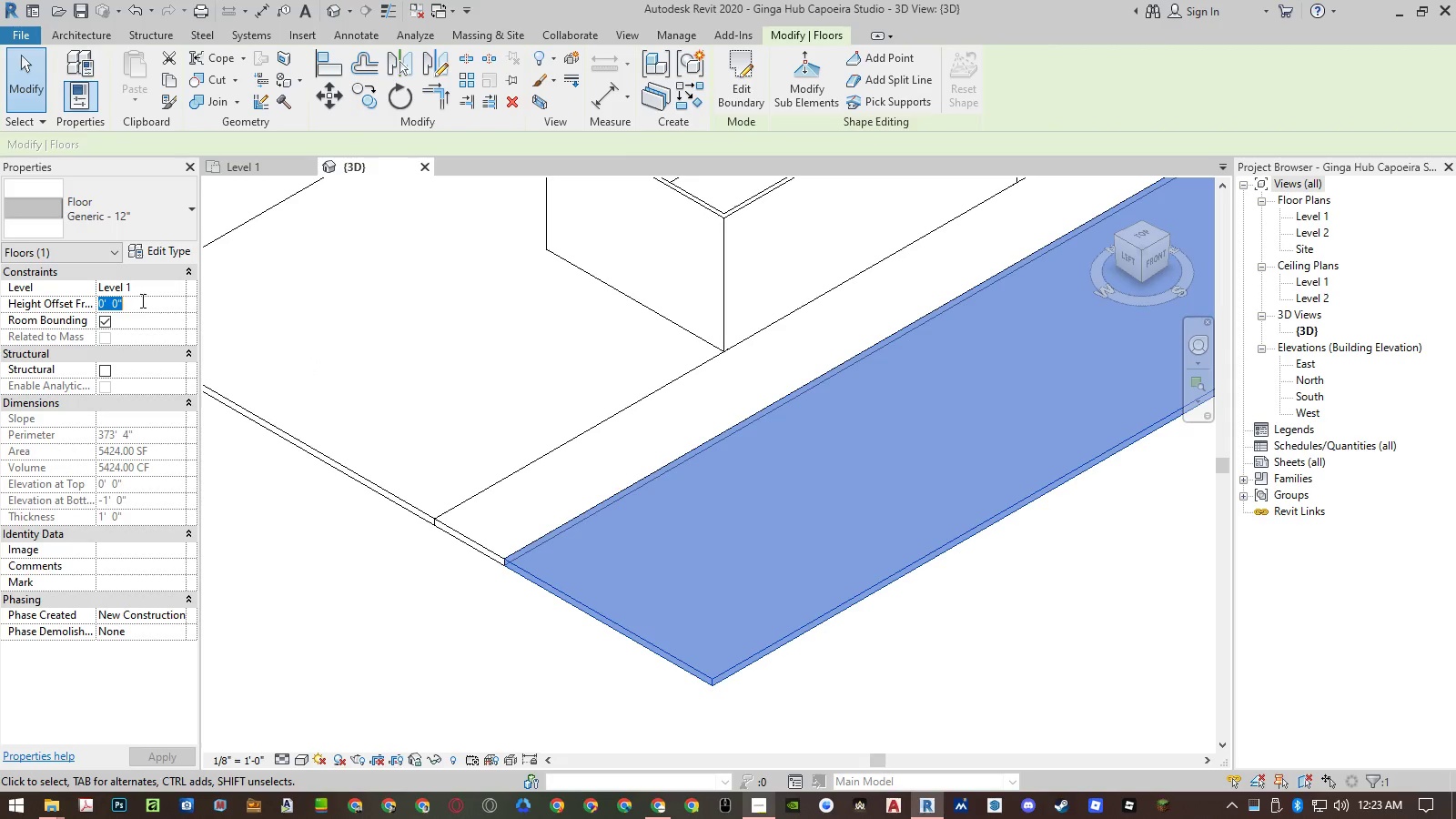 
key(NumpadSubtract)
 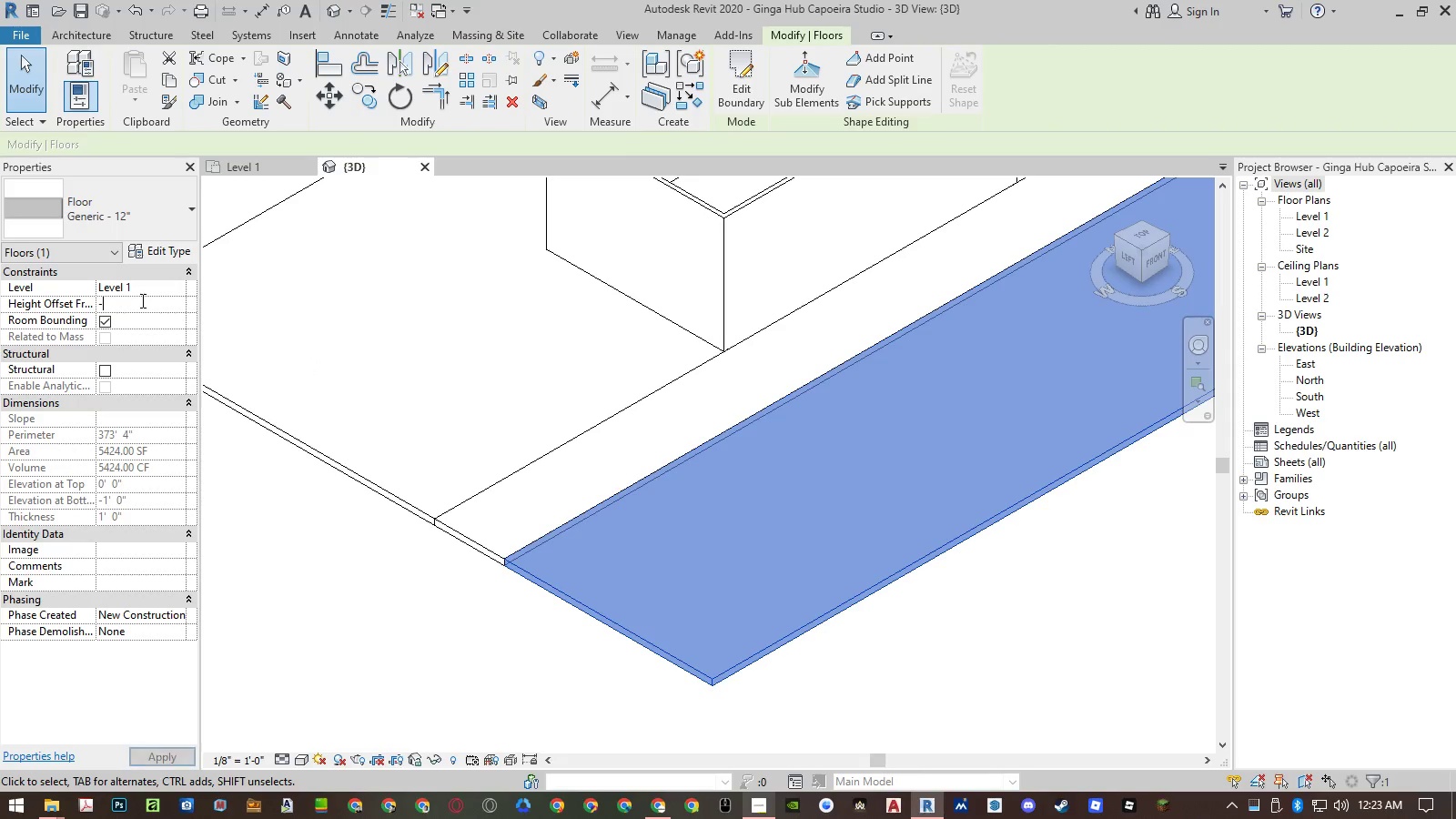 
key(Numpad1)
 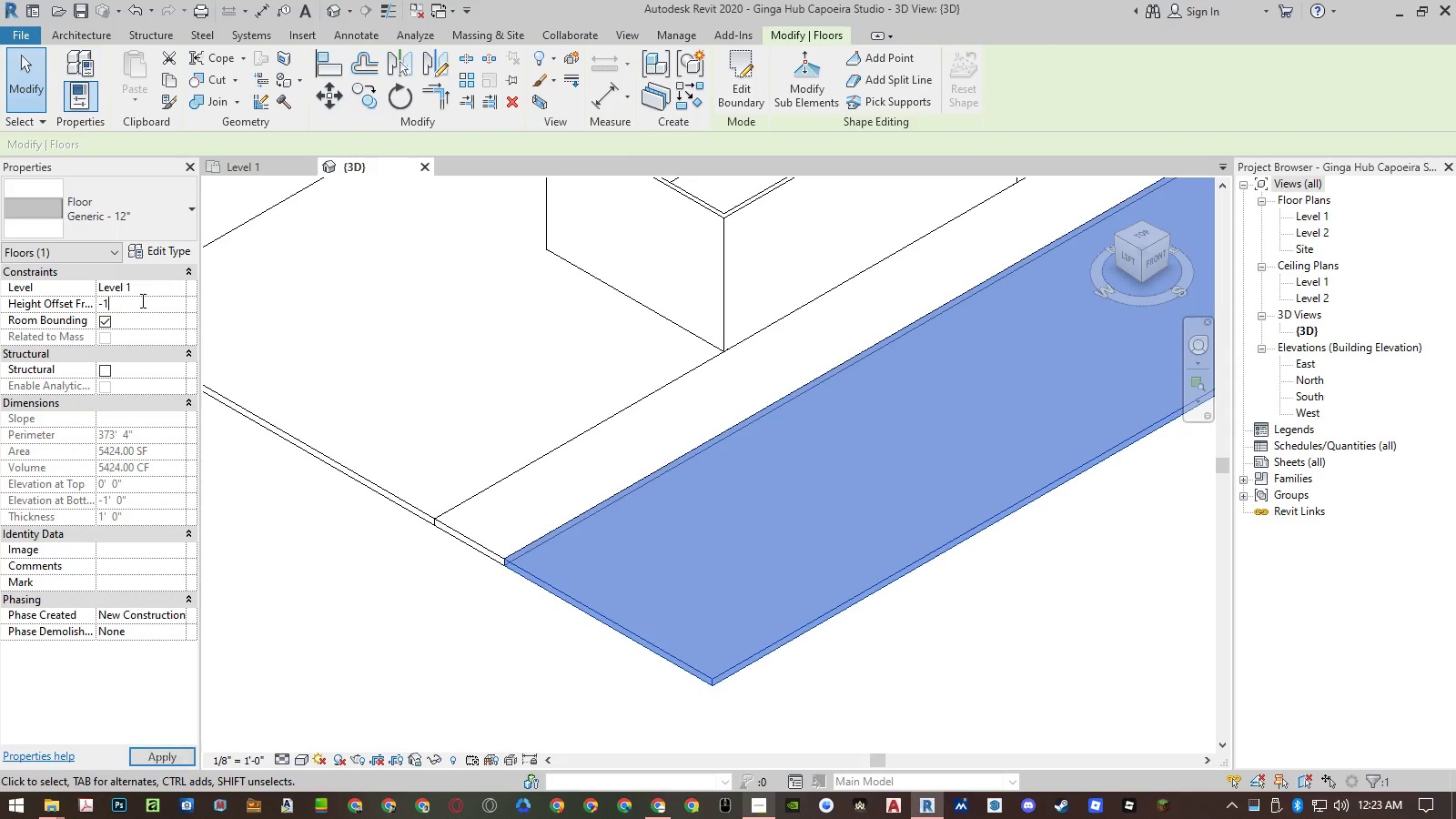 
key(Numpad0)
 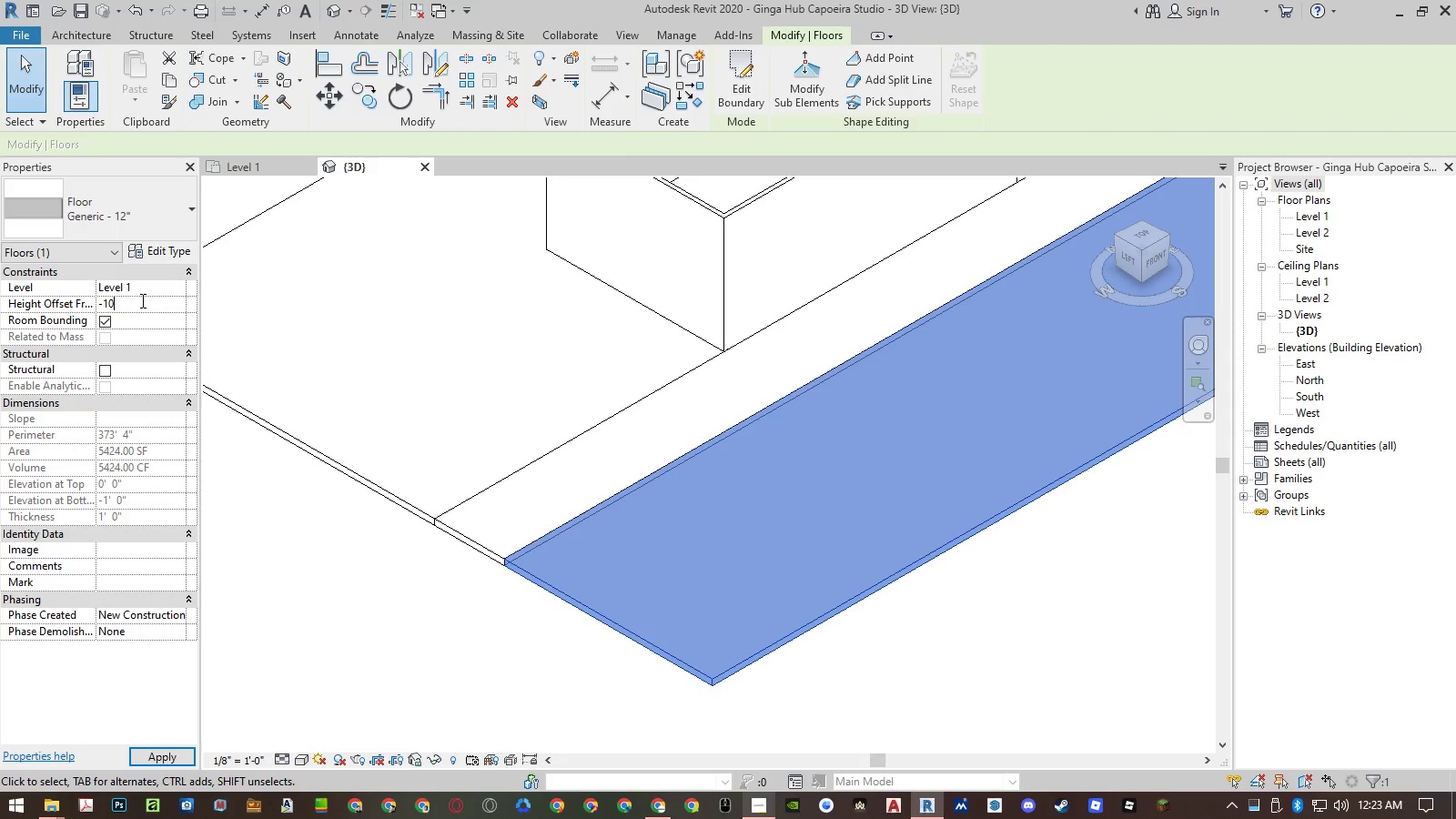 
key(NumpadEnter)
 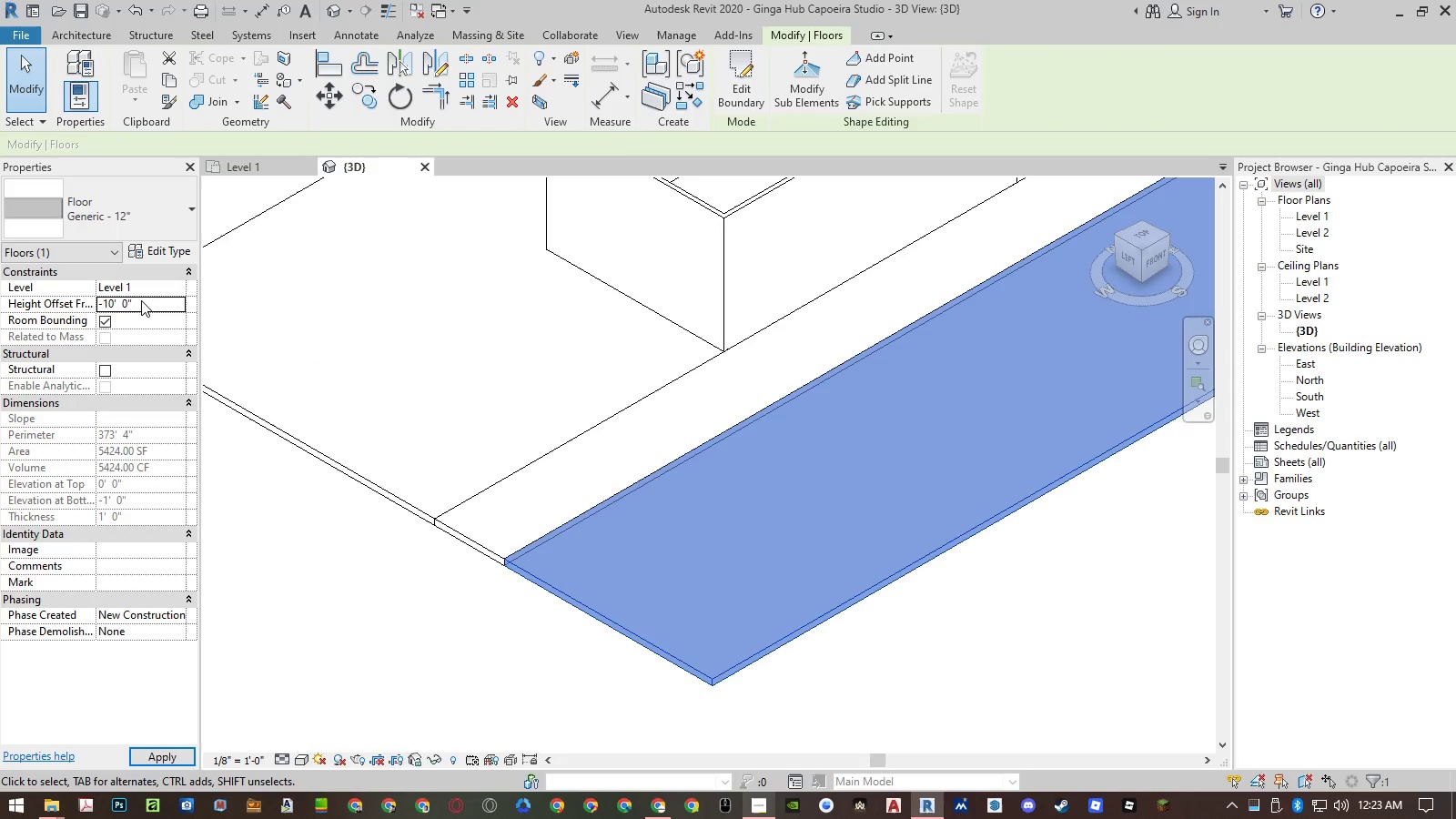 
key(NumpadEnter)
 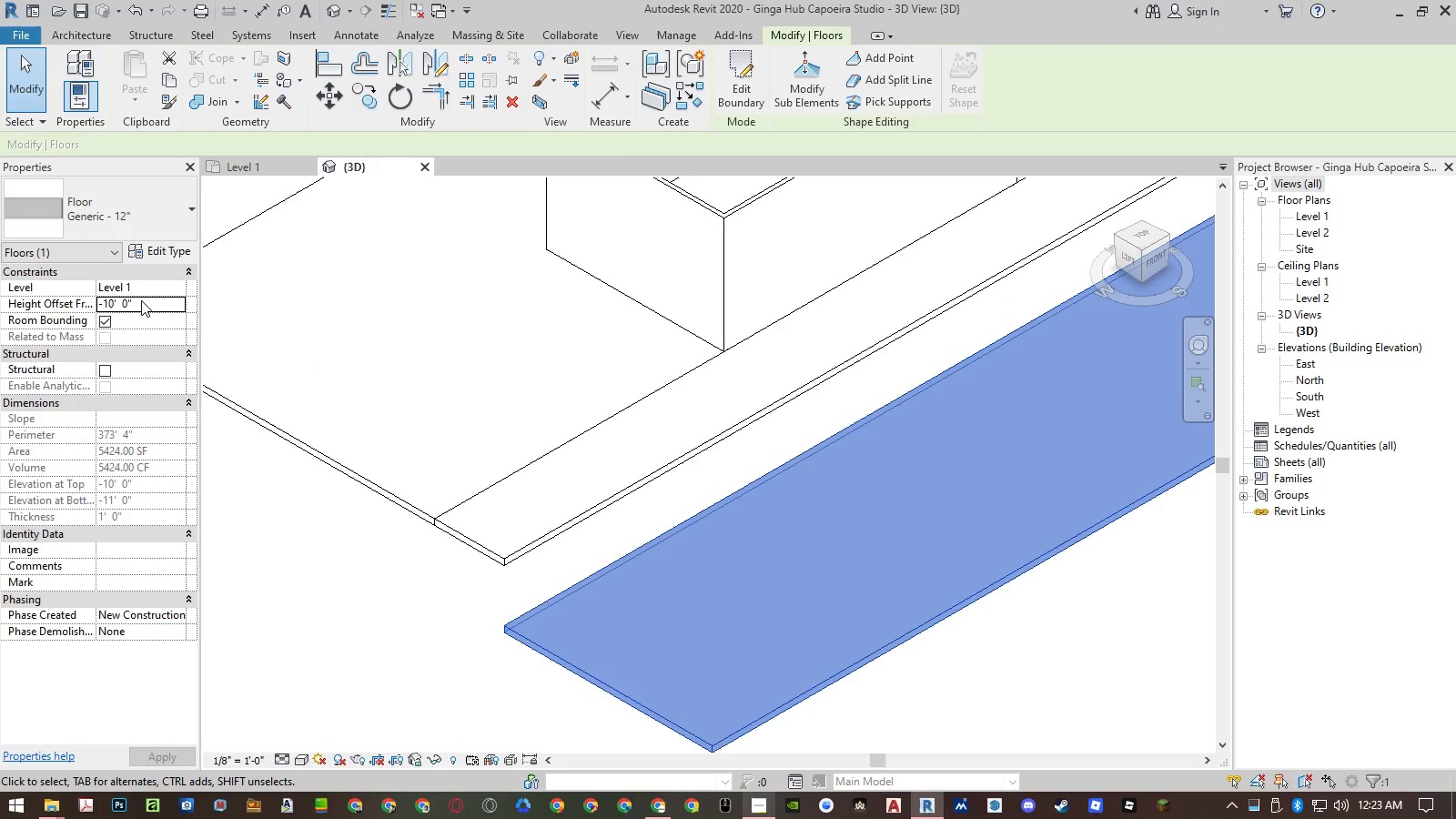 
left_click([141, 300])
 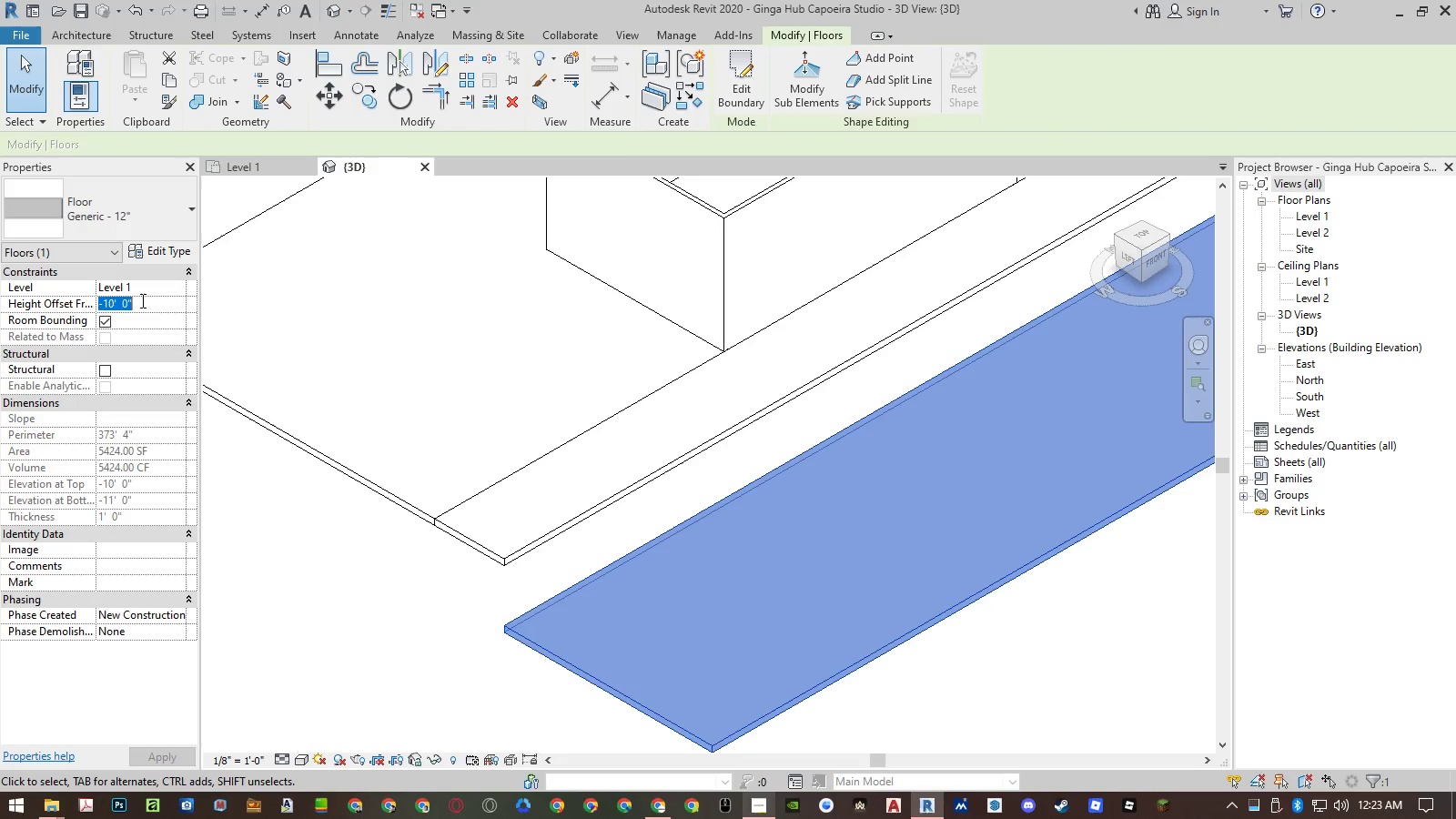 
key(NumpadSubtract)
 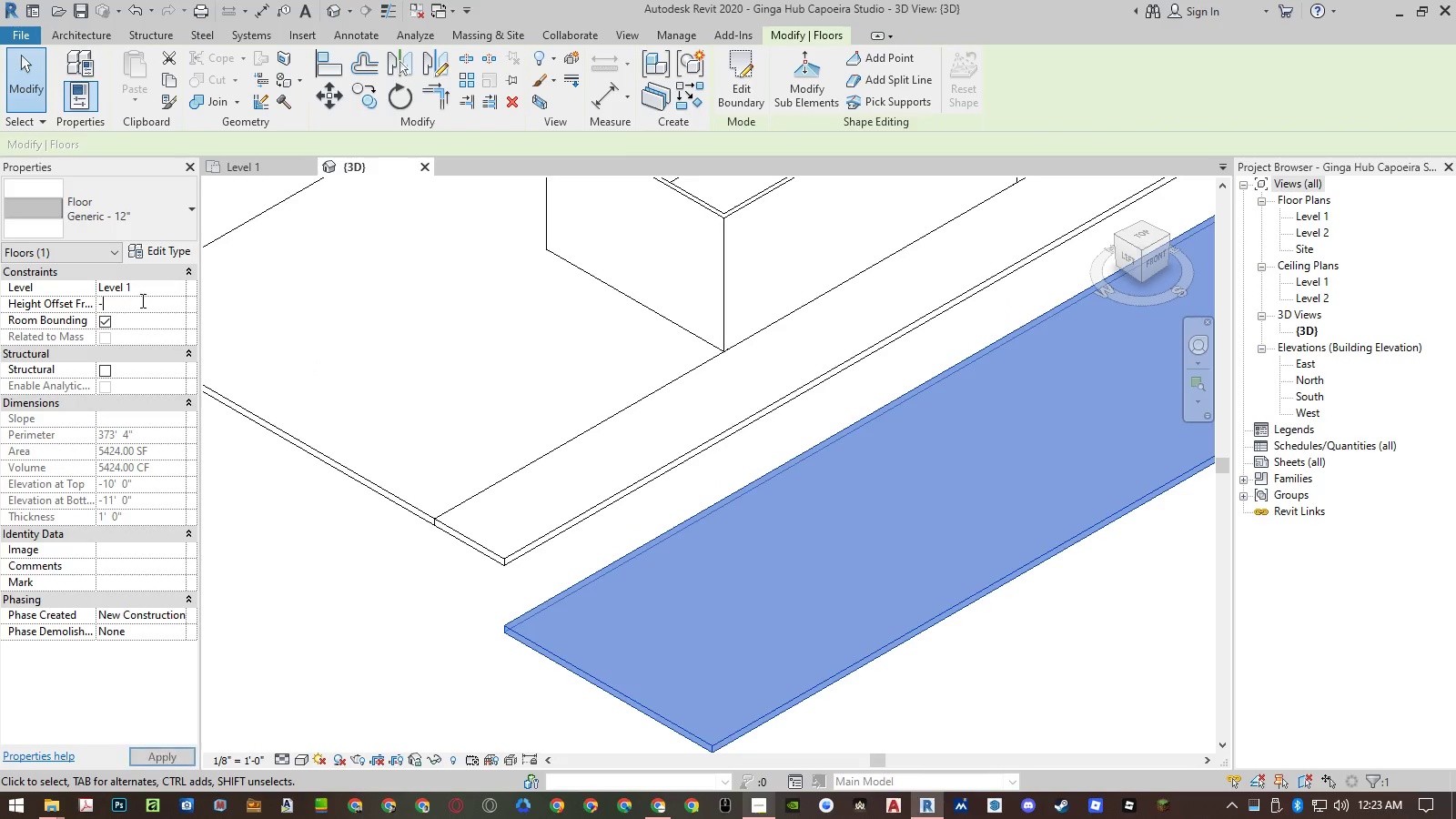 
key(Numpad1)
 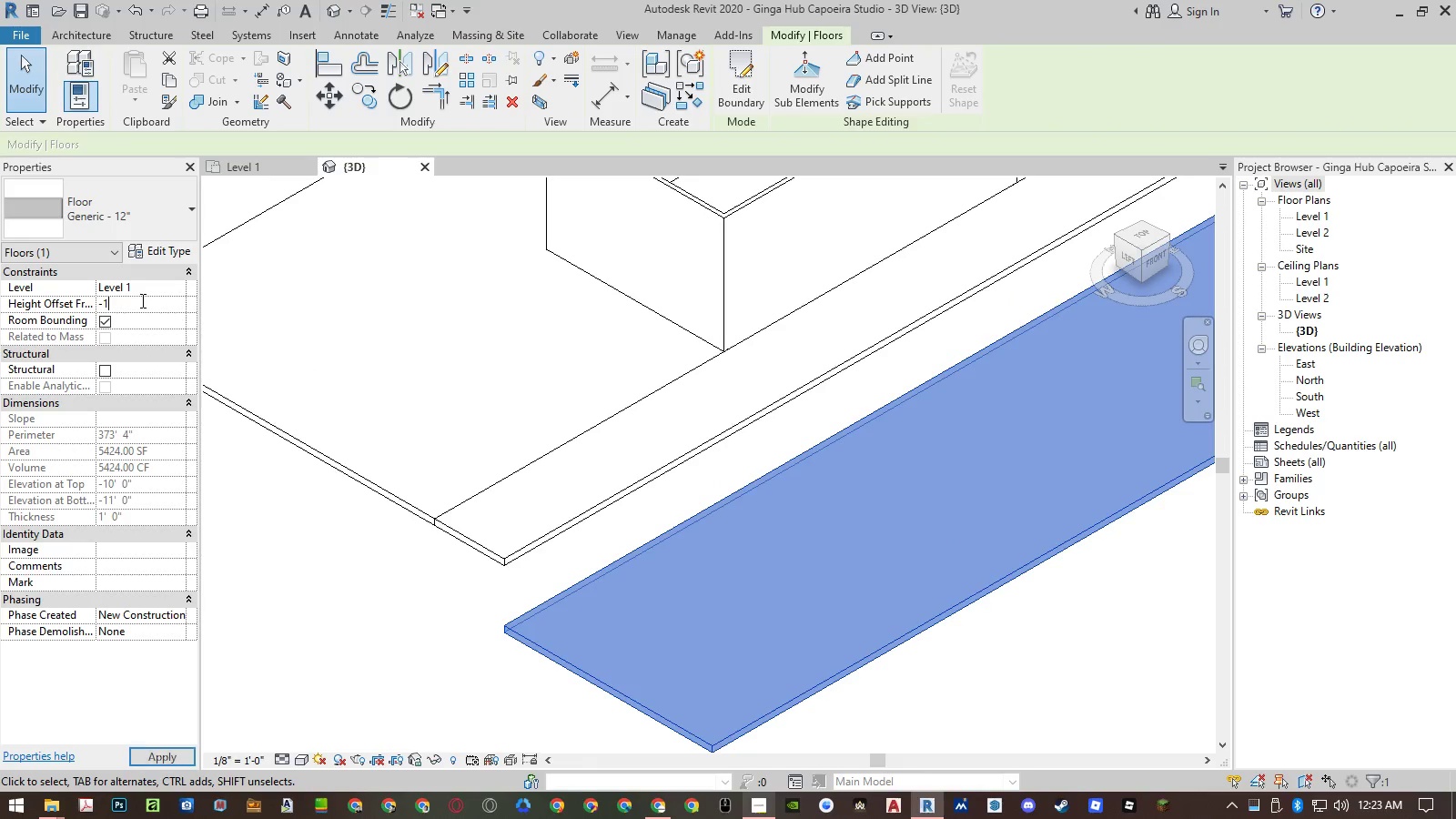 
key(NumpadEnter)
 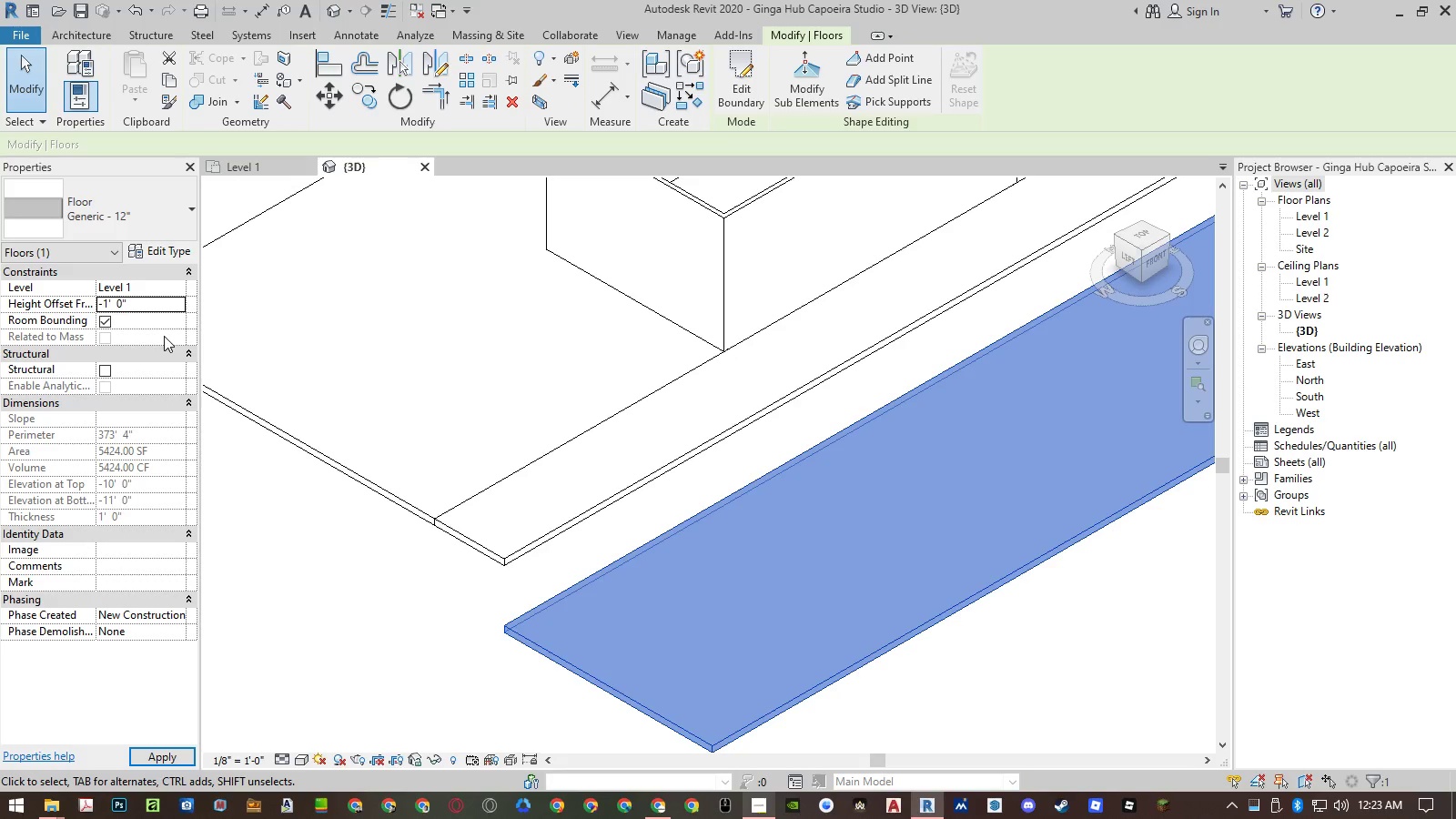 
key(NumpadEnter)
 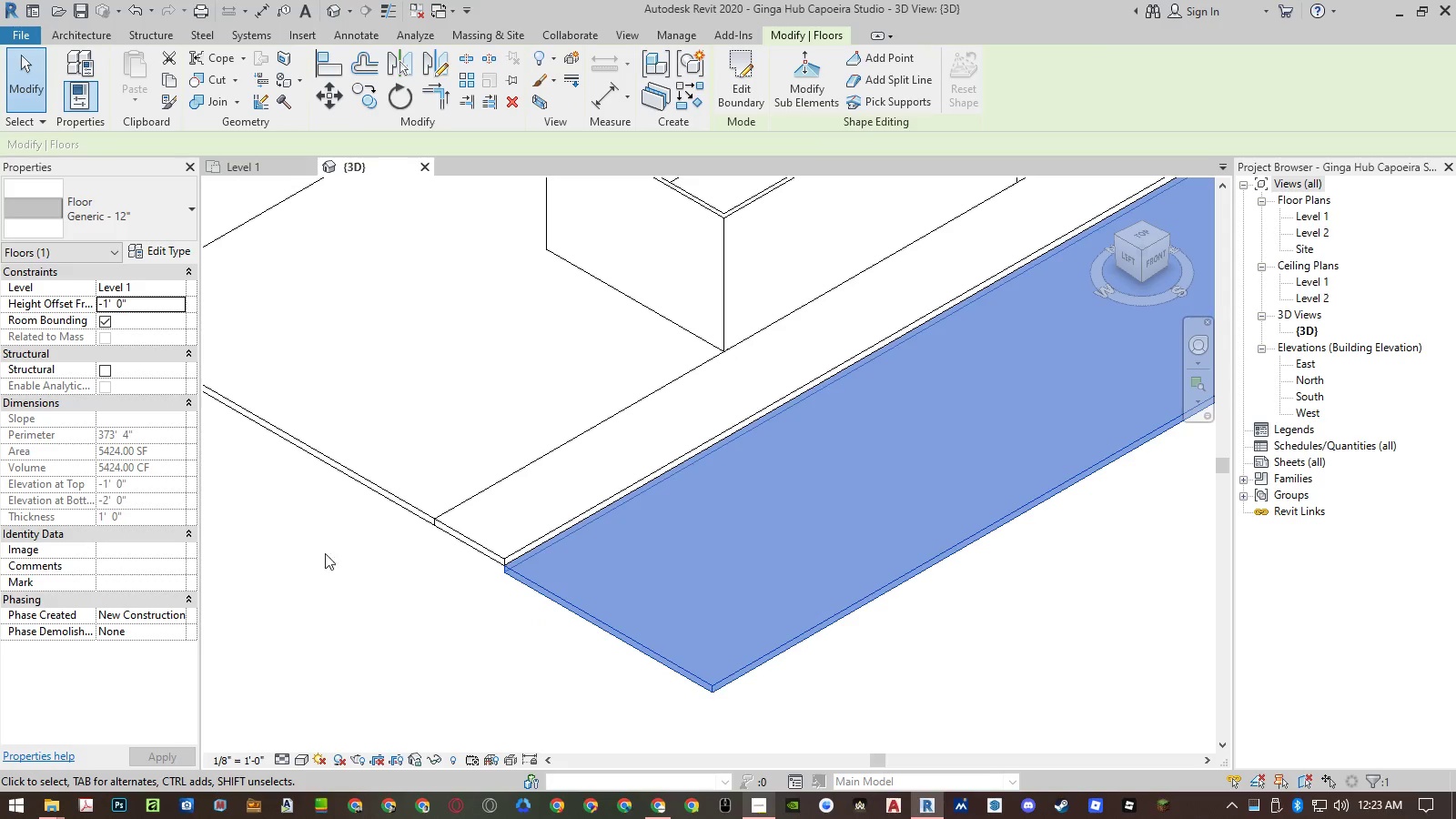 
left_click([147, 303])
 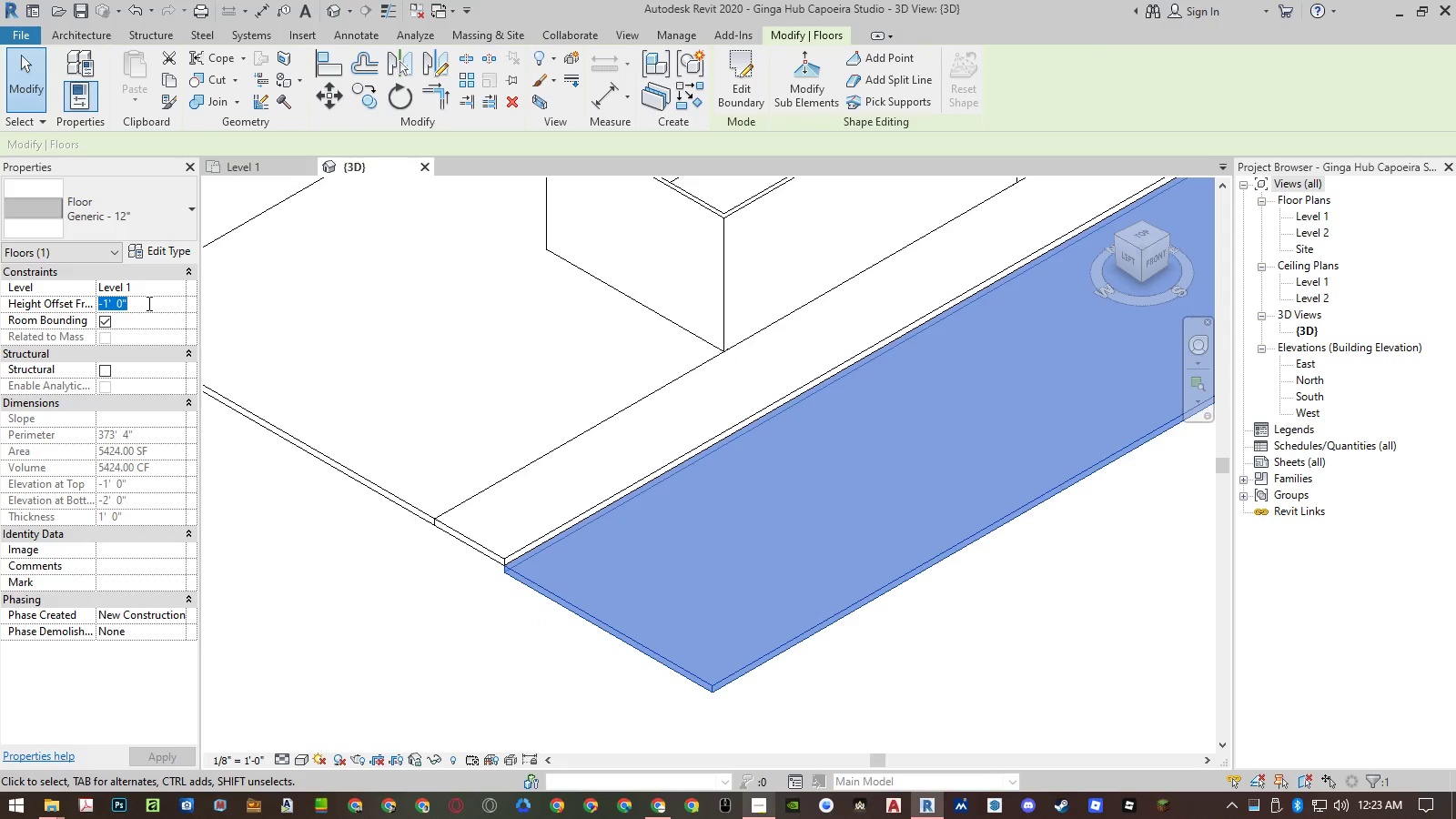 
key(NumpadSubtract)
 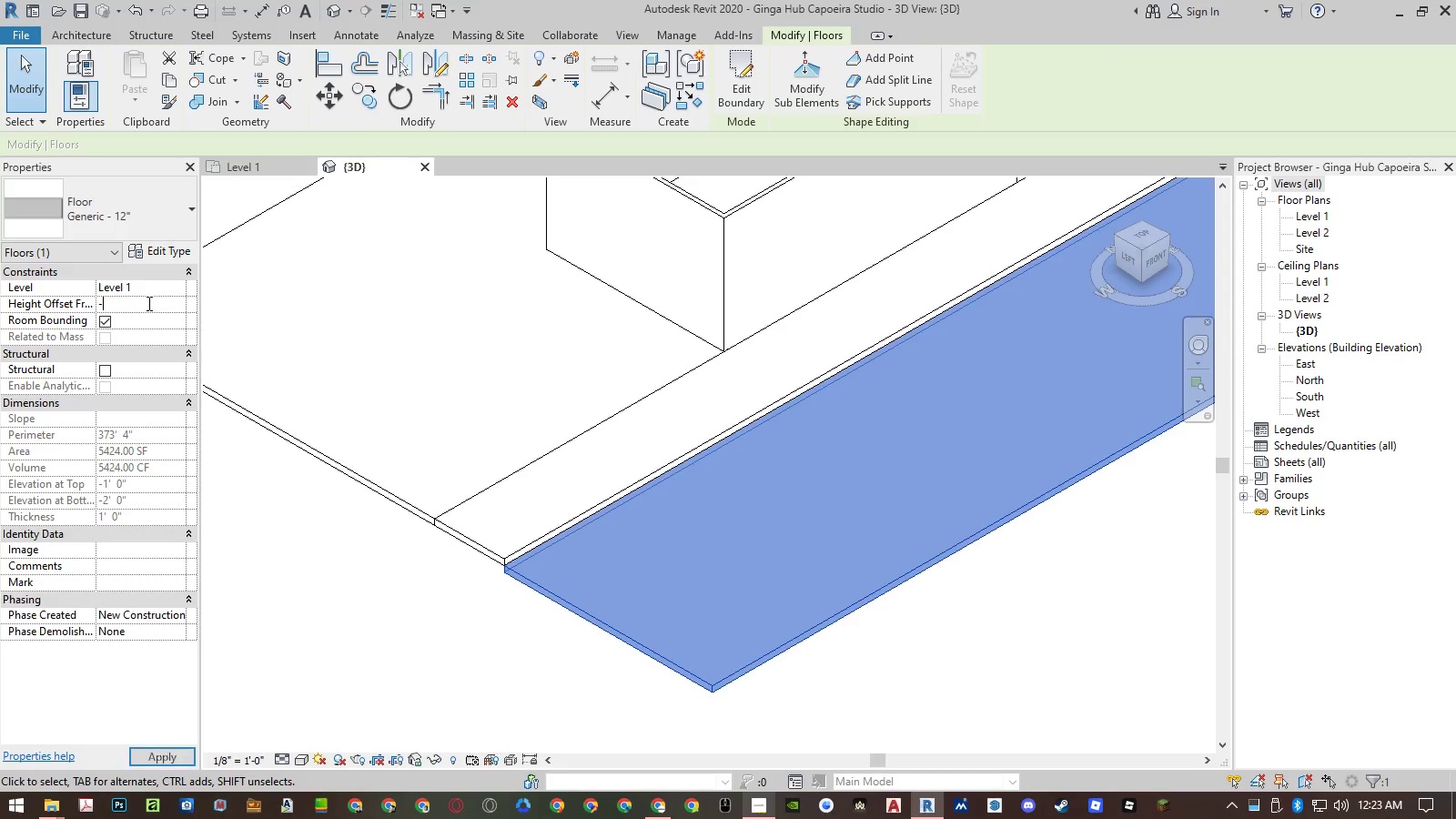 
key(NumpadDecimal)
 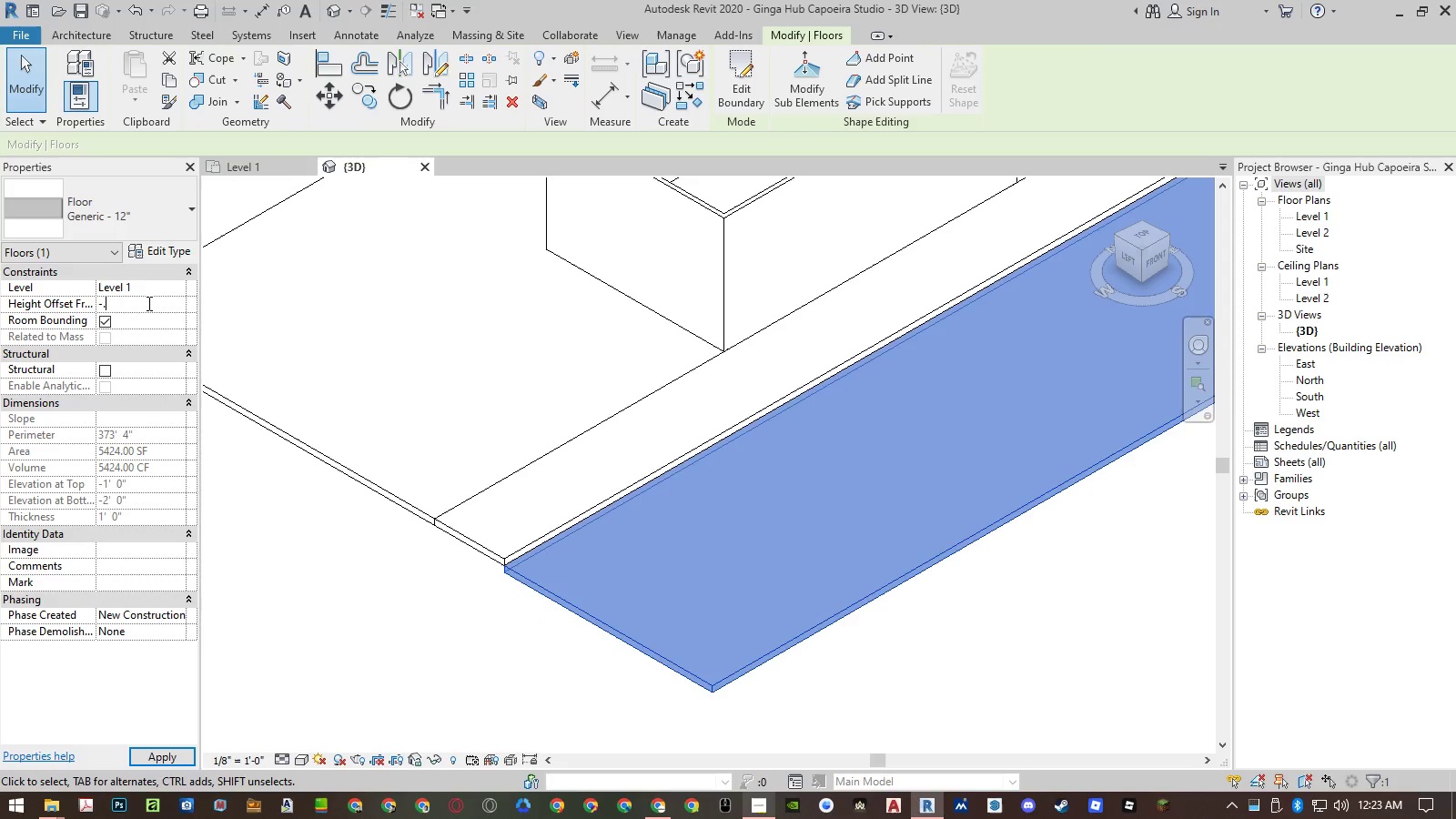 
key(Numpad5)
 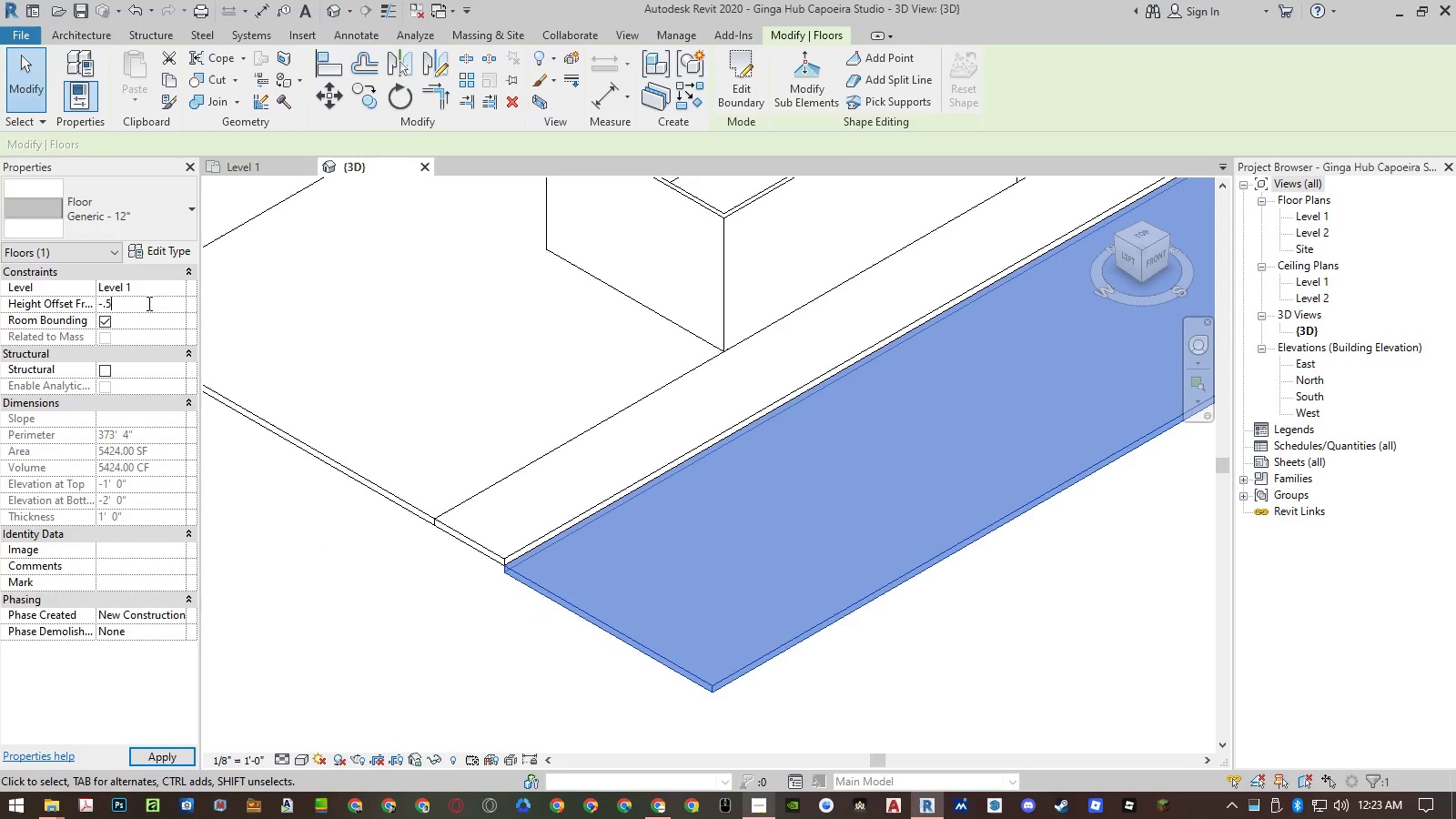 
key(NumpadEnter)
 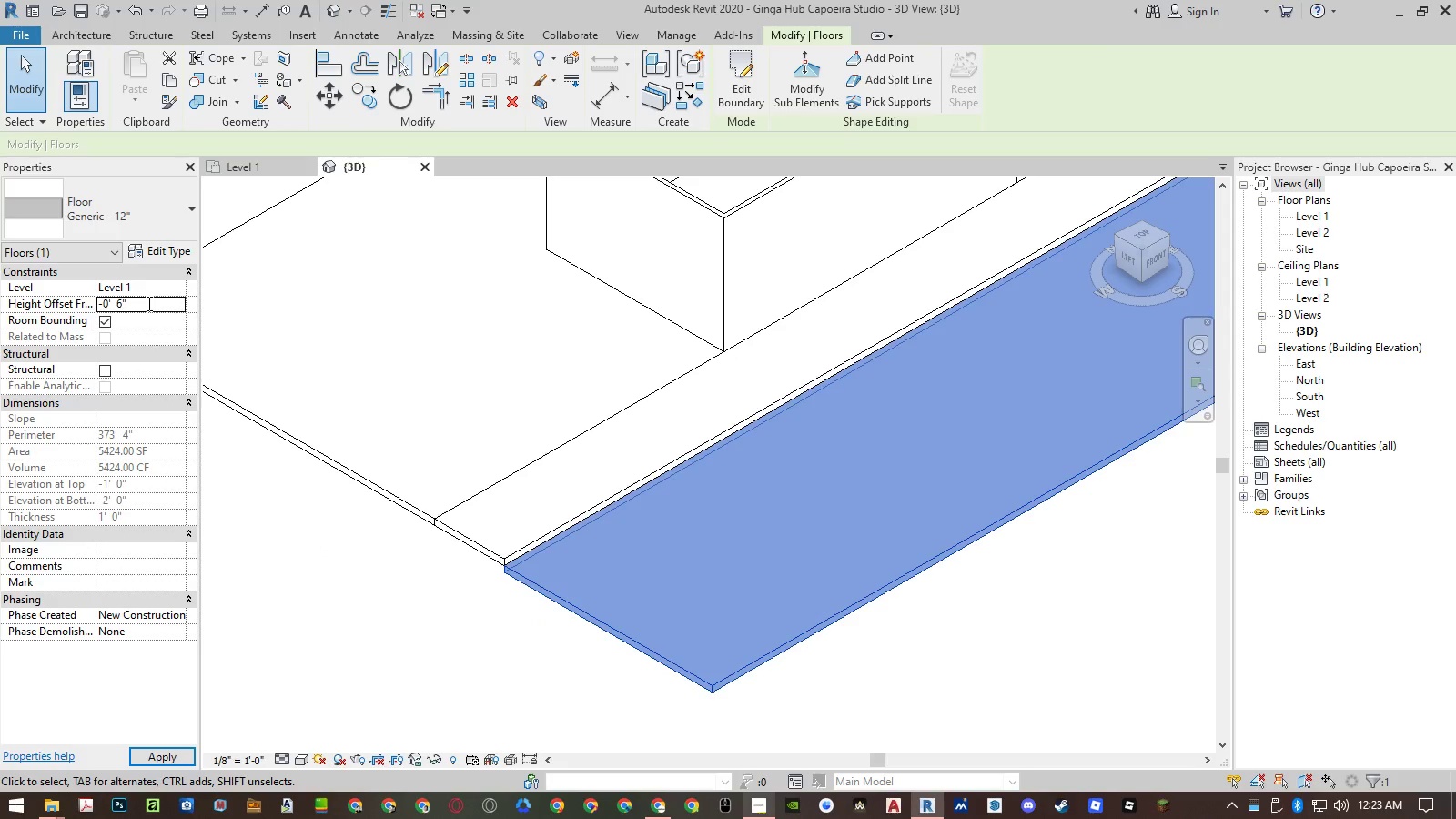 
key(NumpadEnter)
 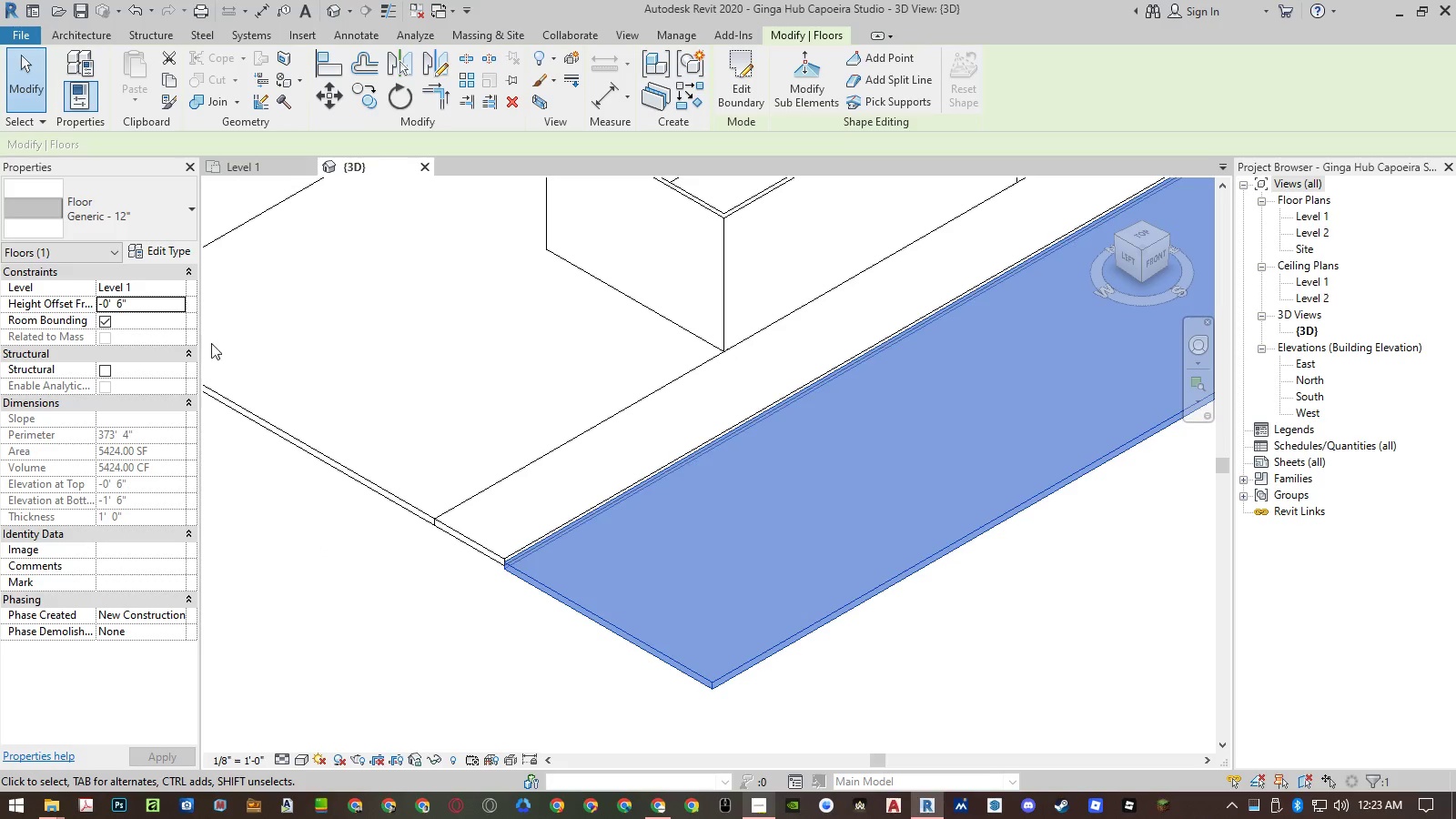 
key(Escape)
 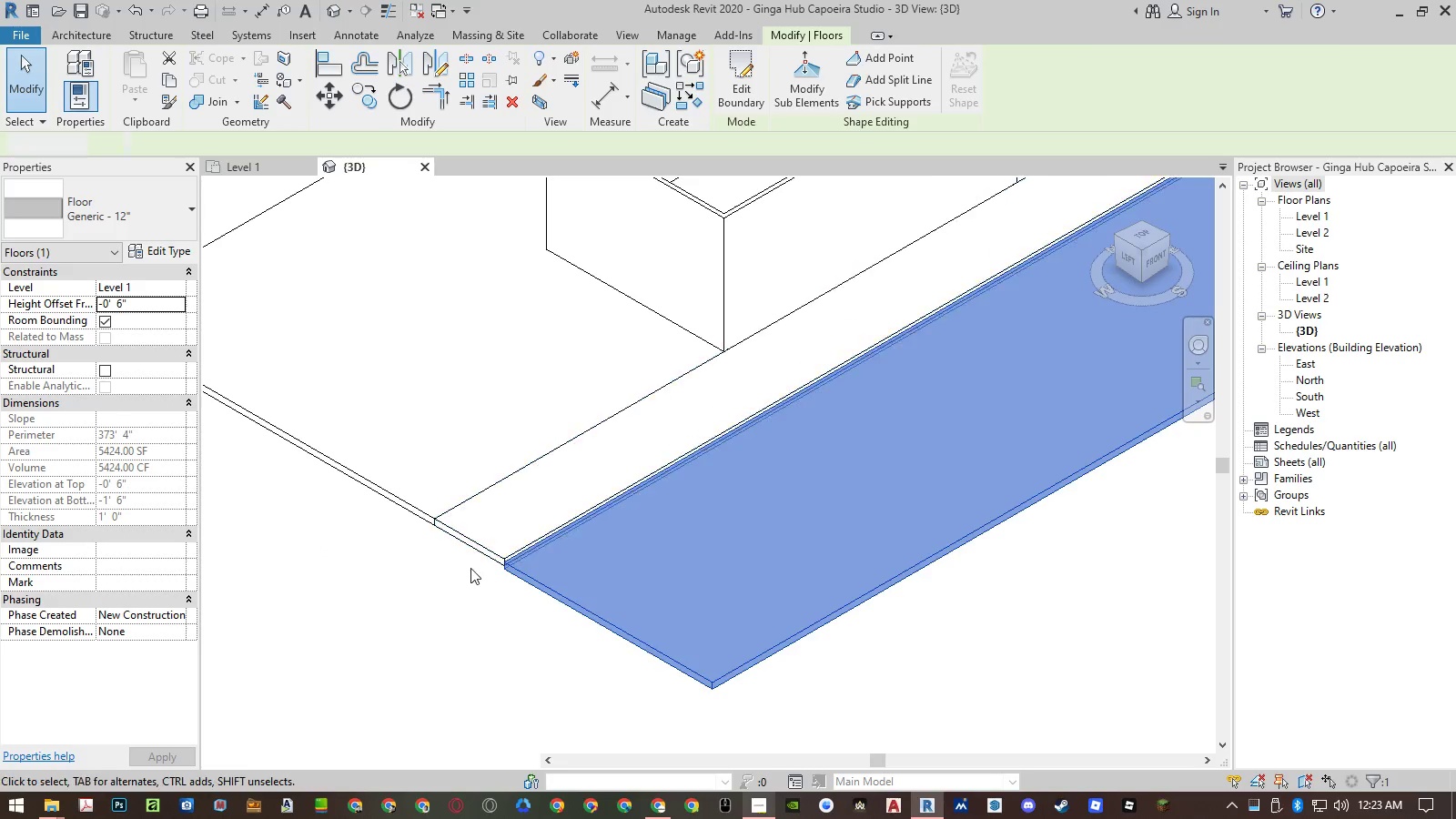 
key(Escape)
 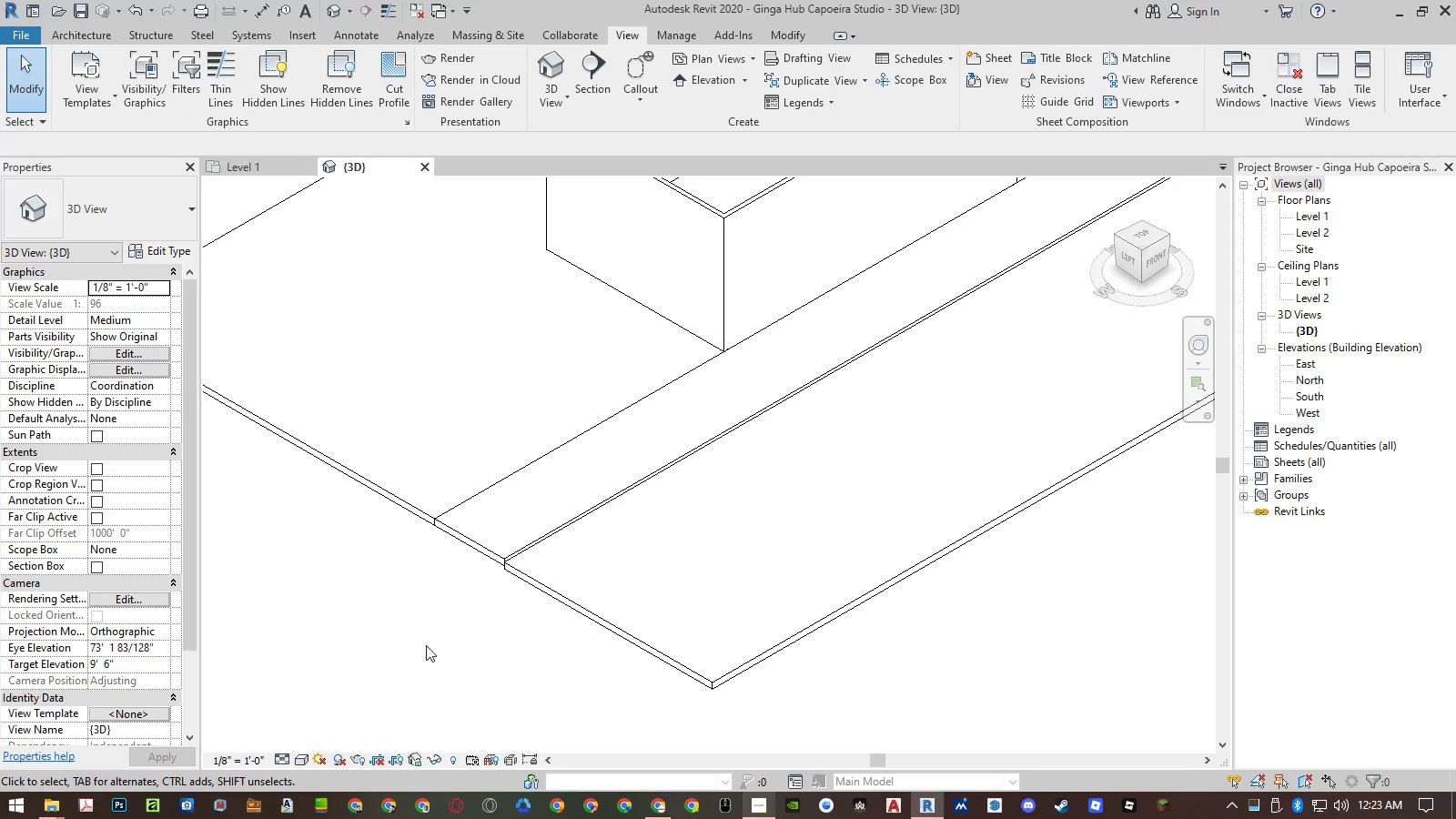 
left_click([413, 658])
 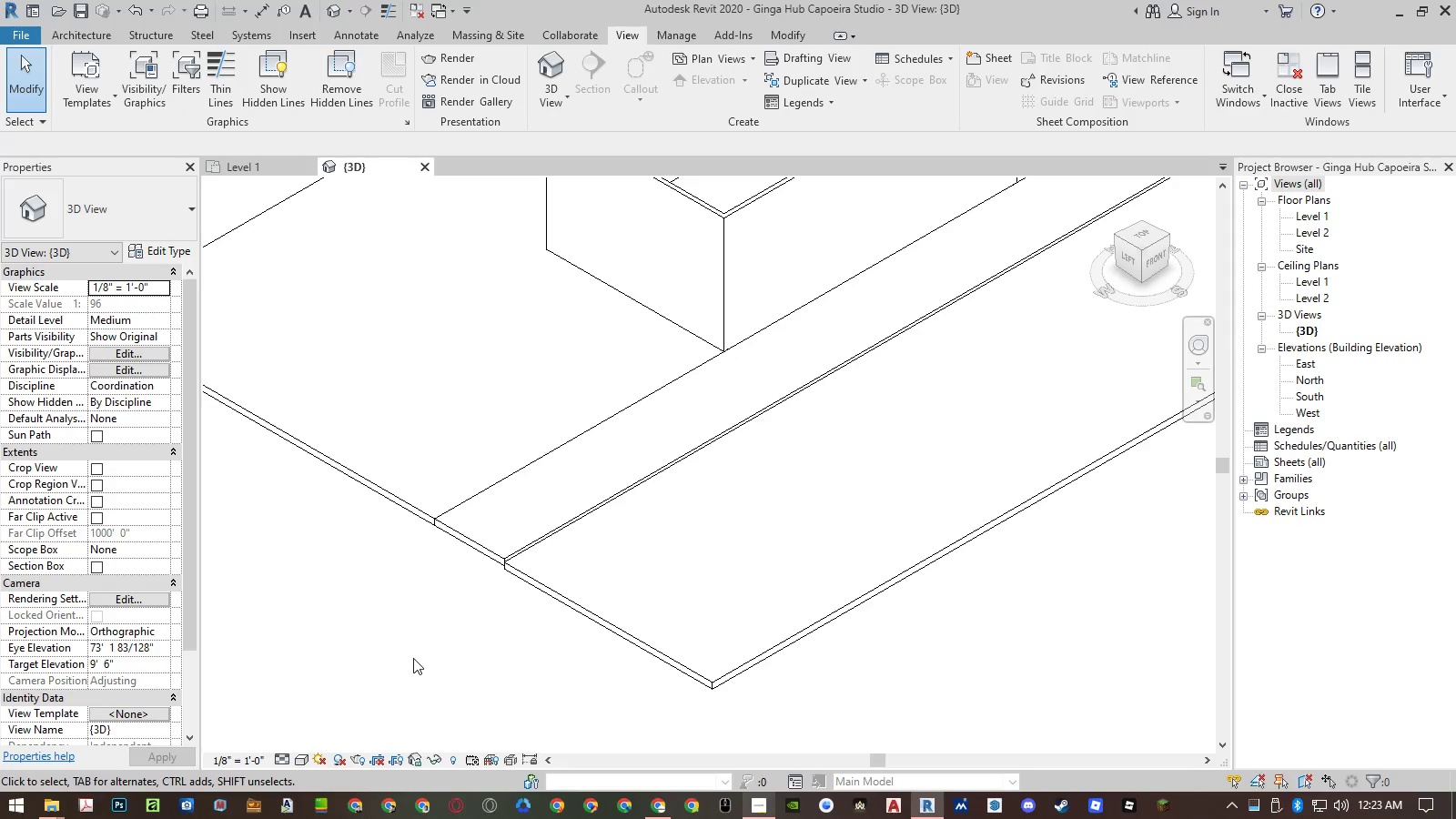 
scroll: coordinate [413, 655], scroll_direction: down, amount: 3.0
 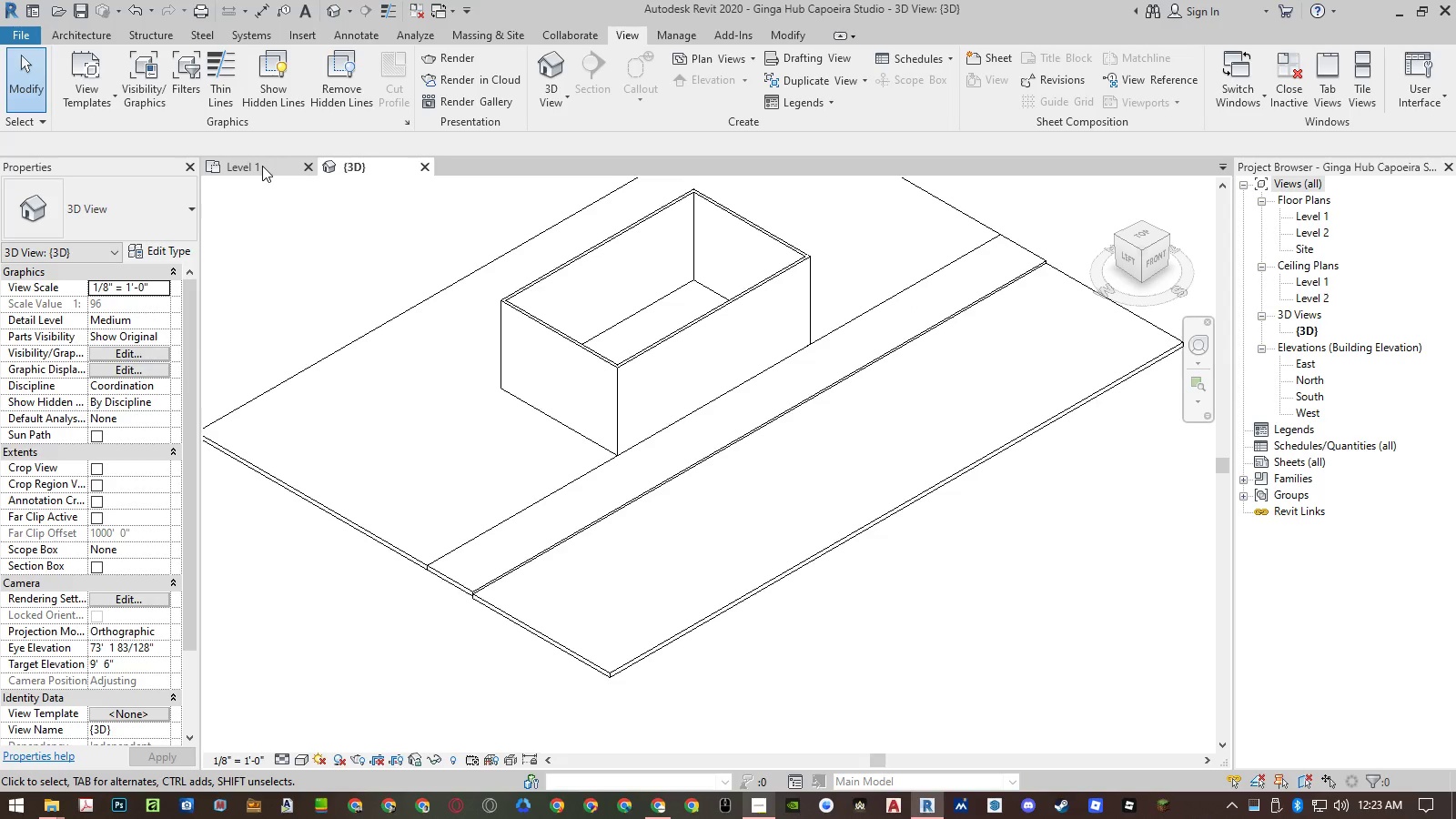 
double_click([1316, 393])
 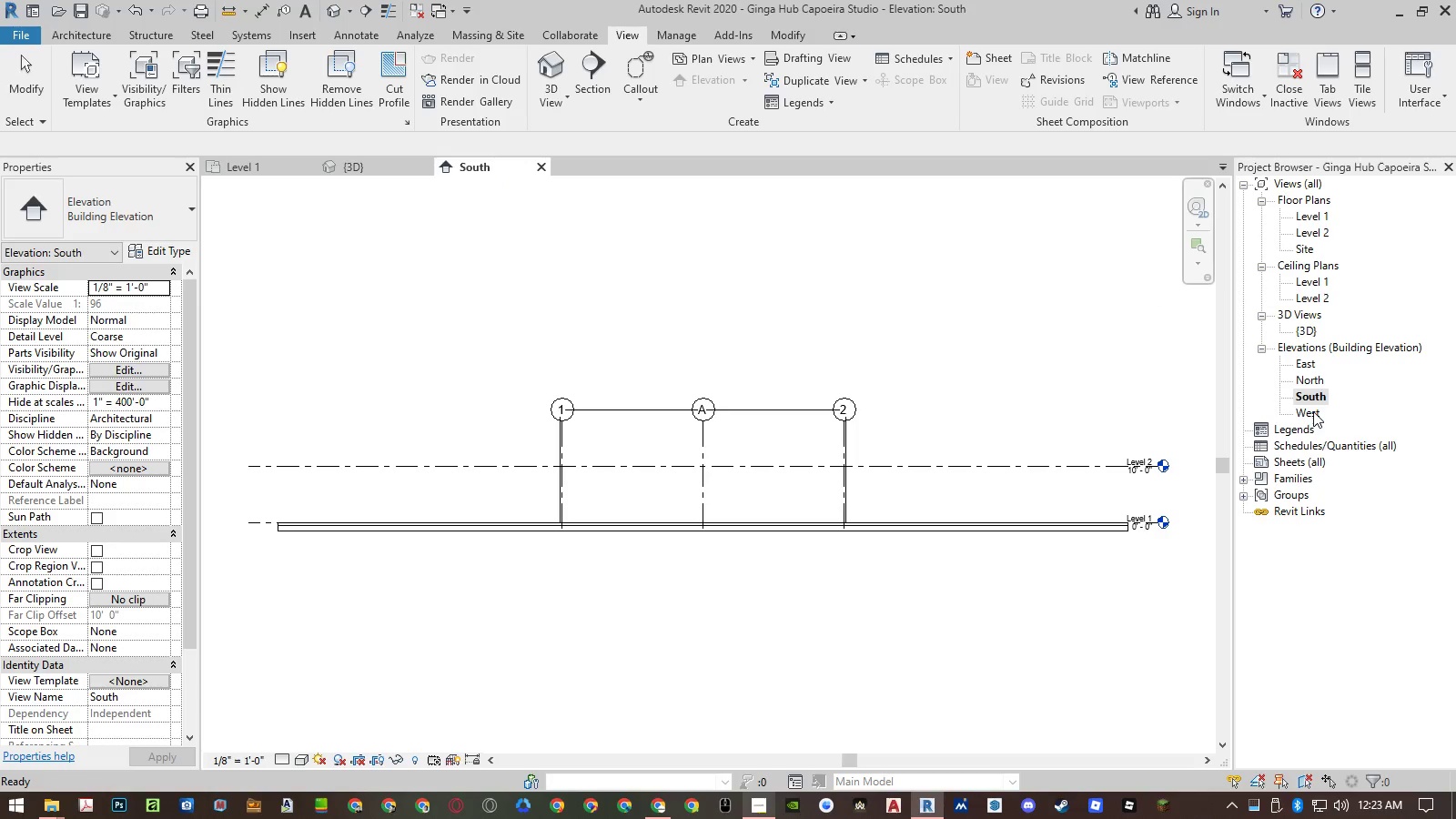 
double_click([1313, 411])
 